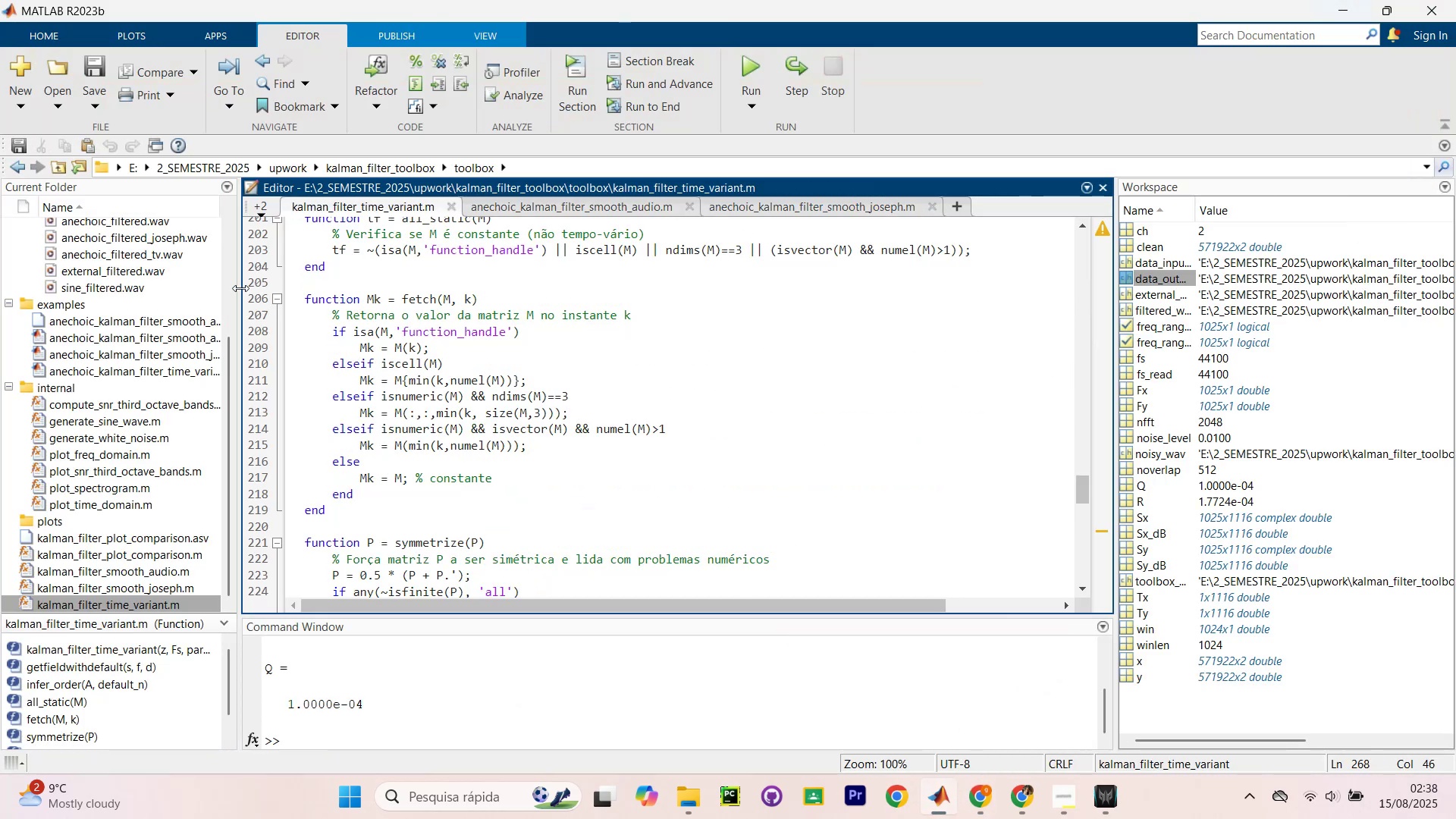 
hold_key(key=AltLeft, duration=0.38)
 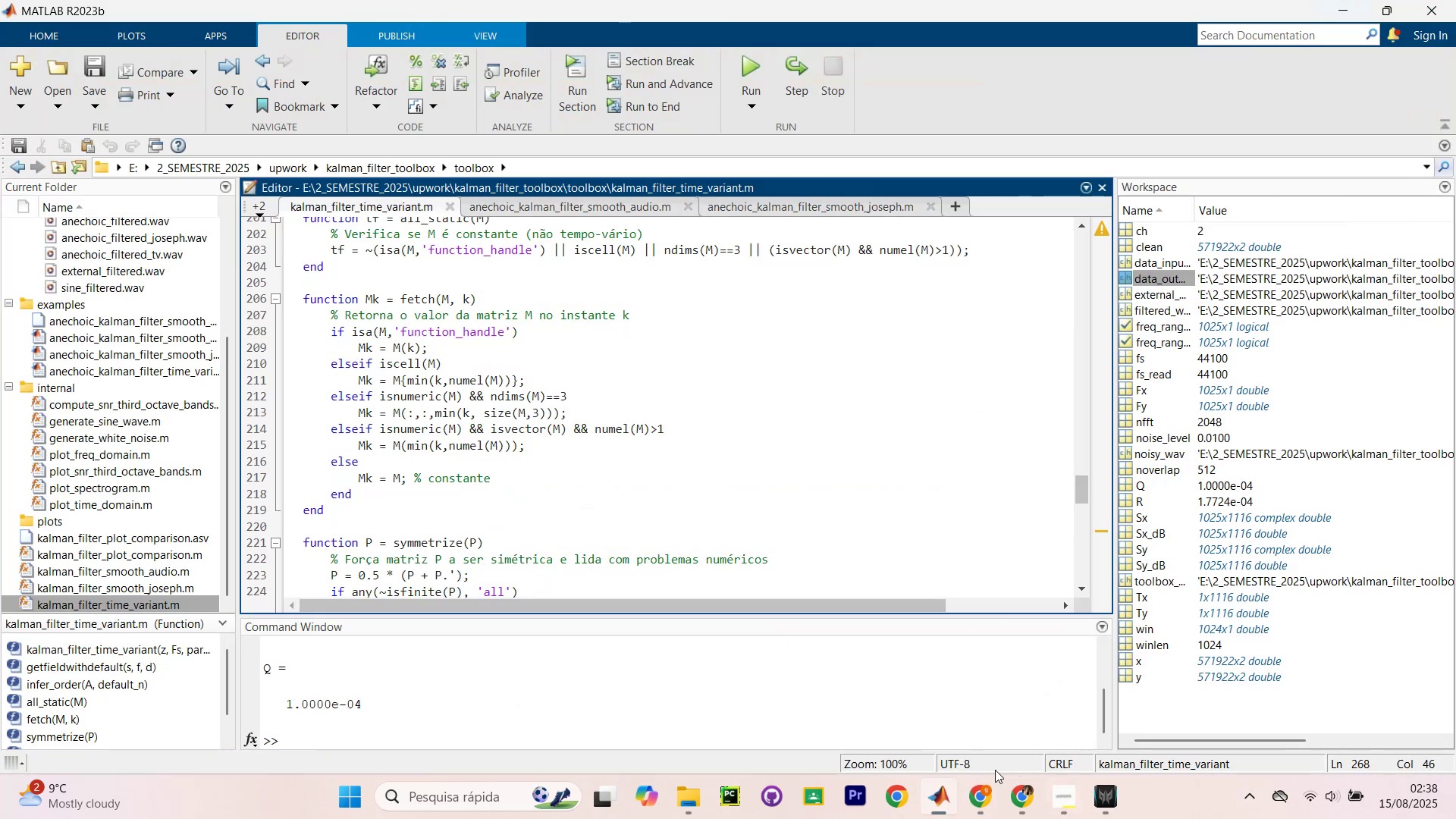 
left_click([981, 804])
 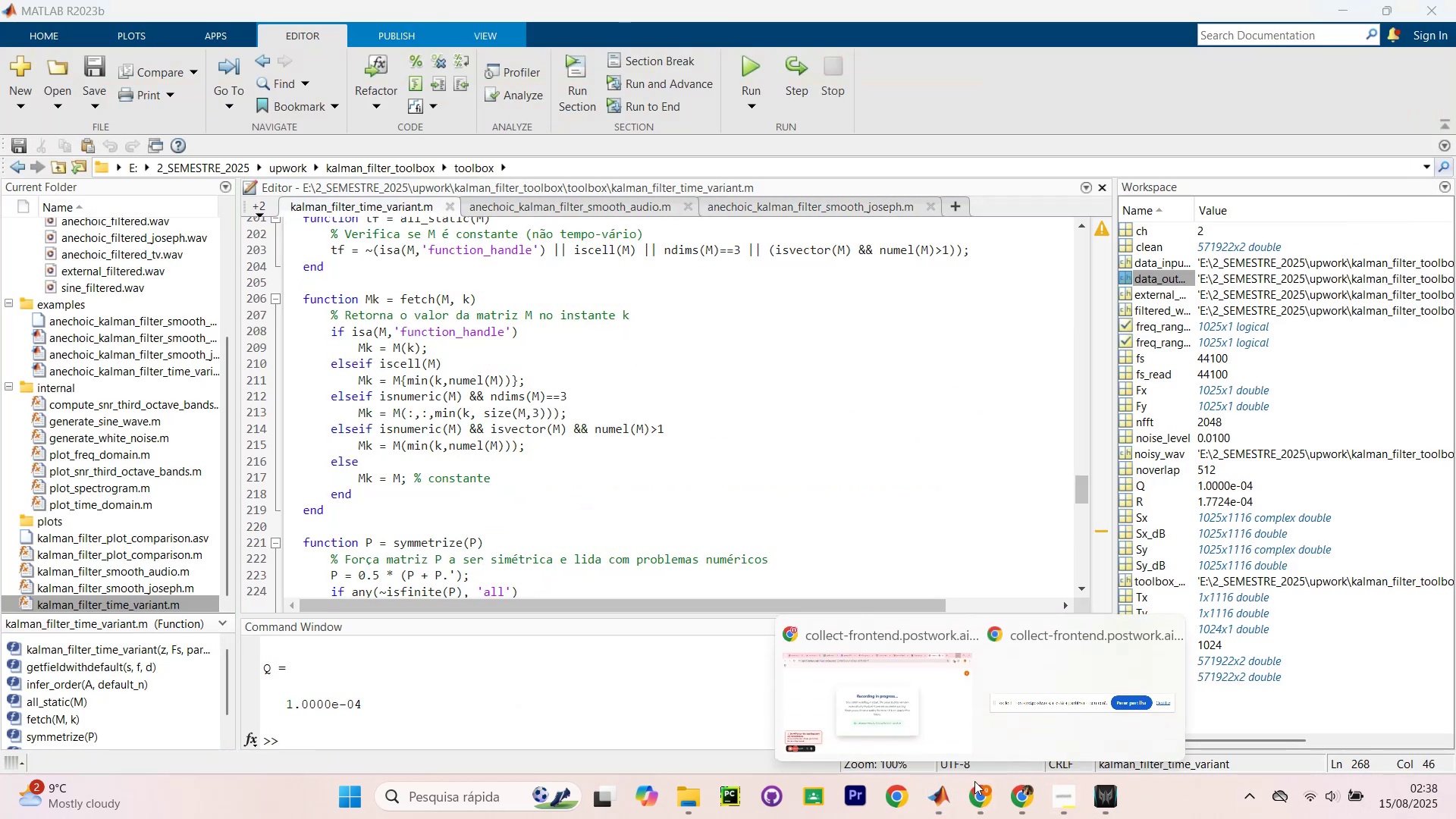 
left_click([903, 724])
 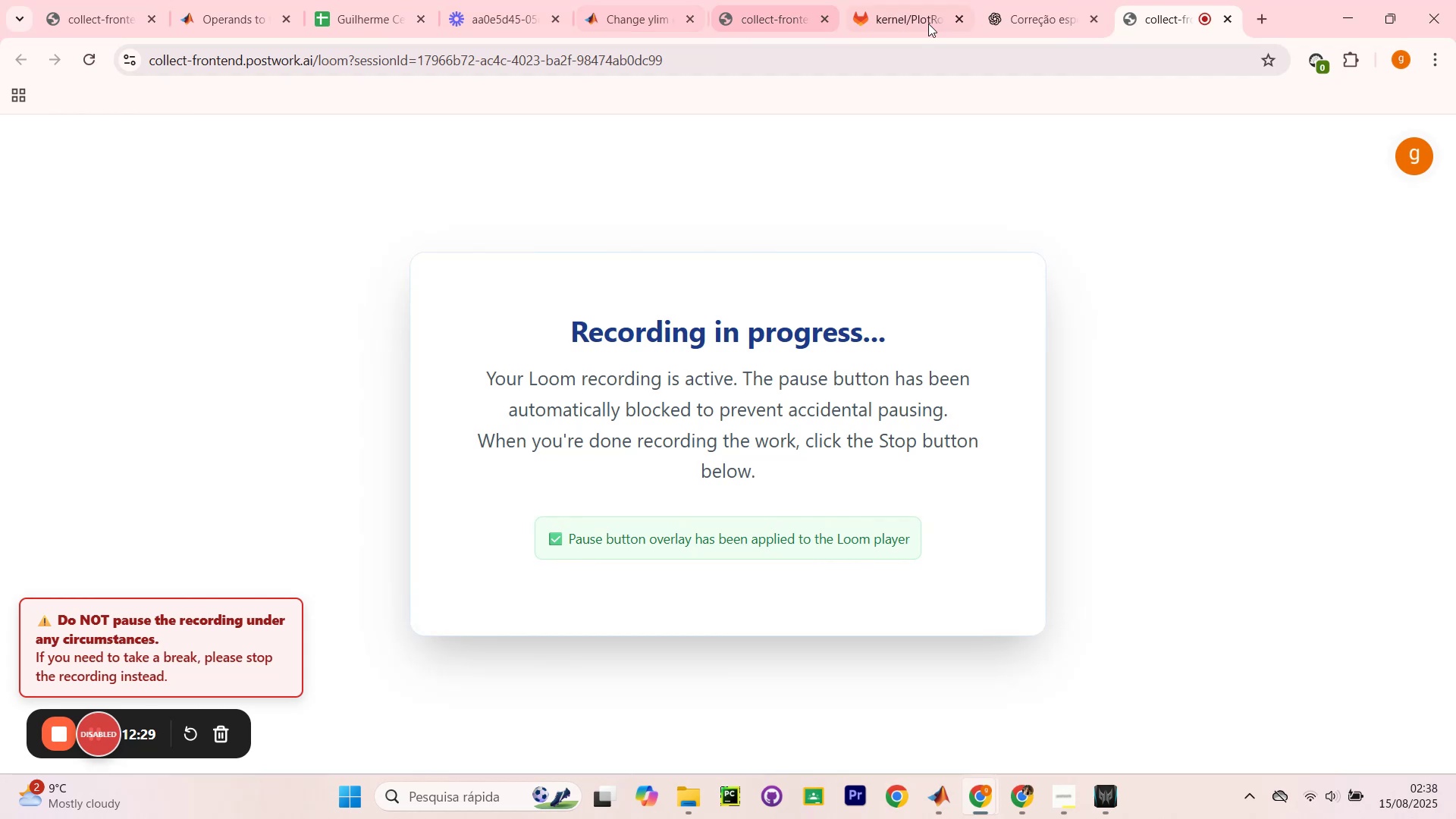 
left_click([1030, 29])
 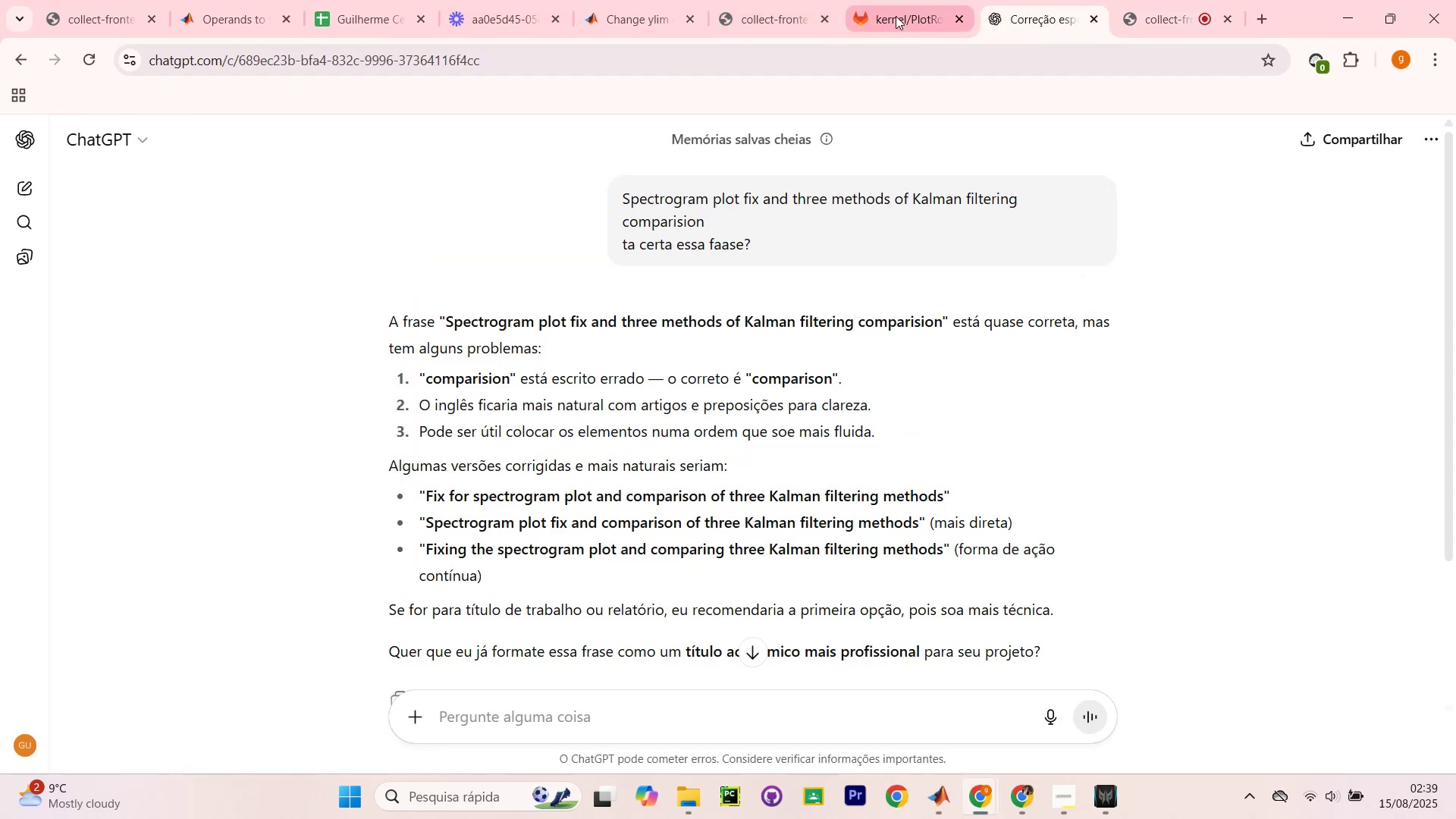 
scroll: coordinate [858, 284], scroll_direction: up, amount: 2.0
 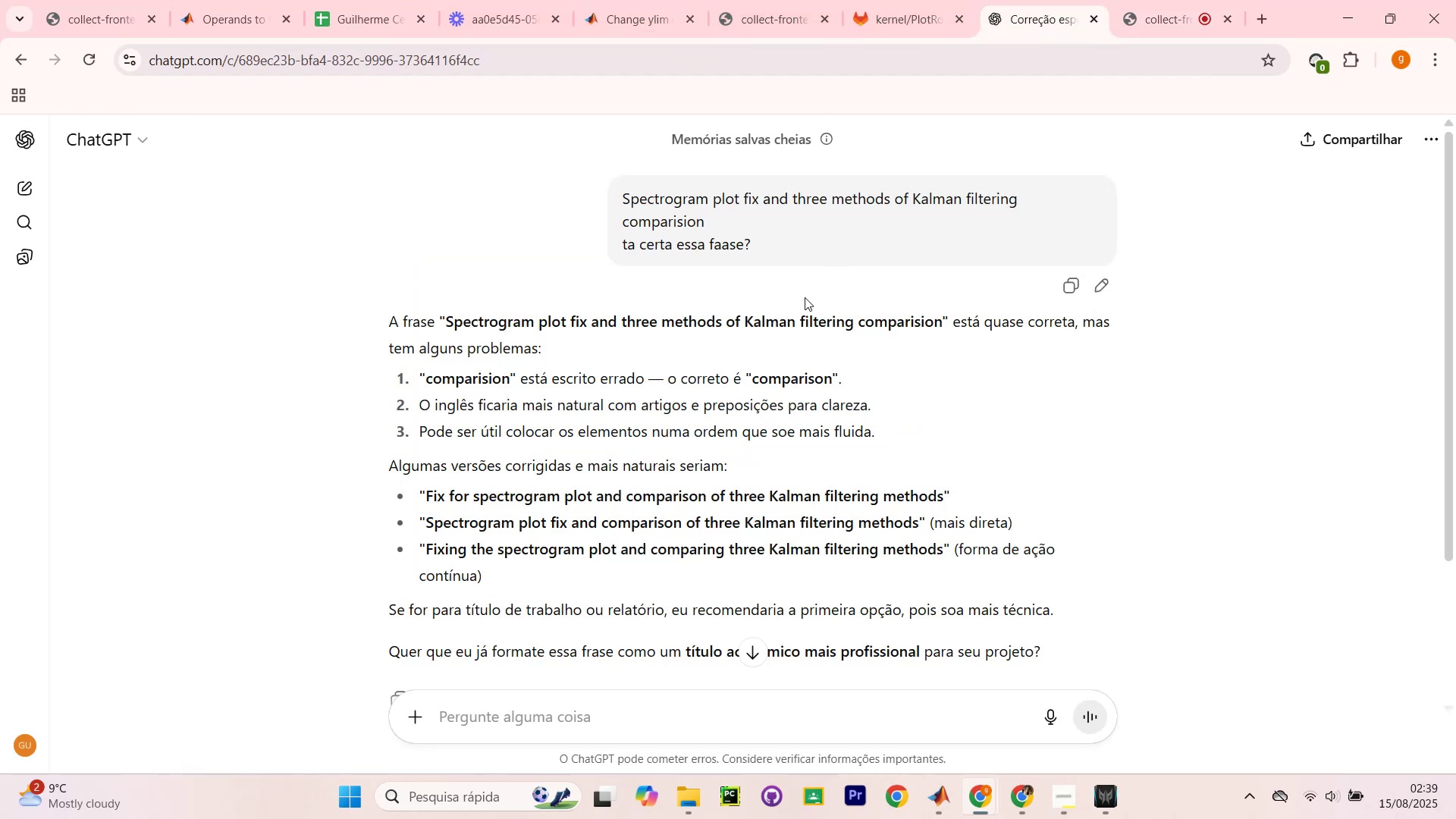 
scroll: coordinate [779, 344], scroll_direction: down, amount: 9.0
 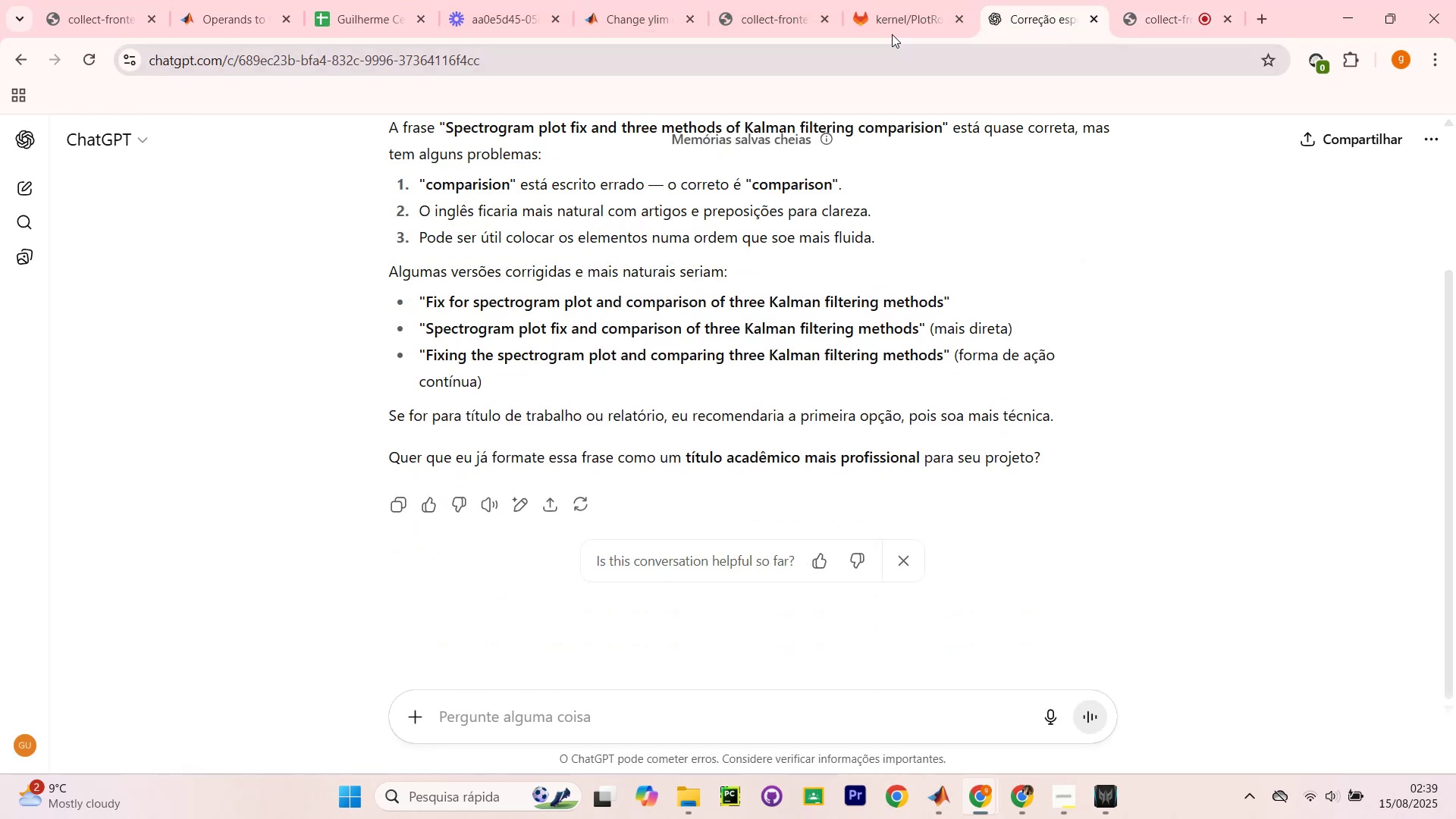 
left_click([899, 27])
 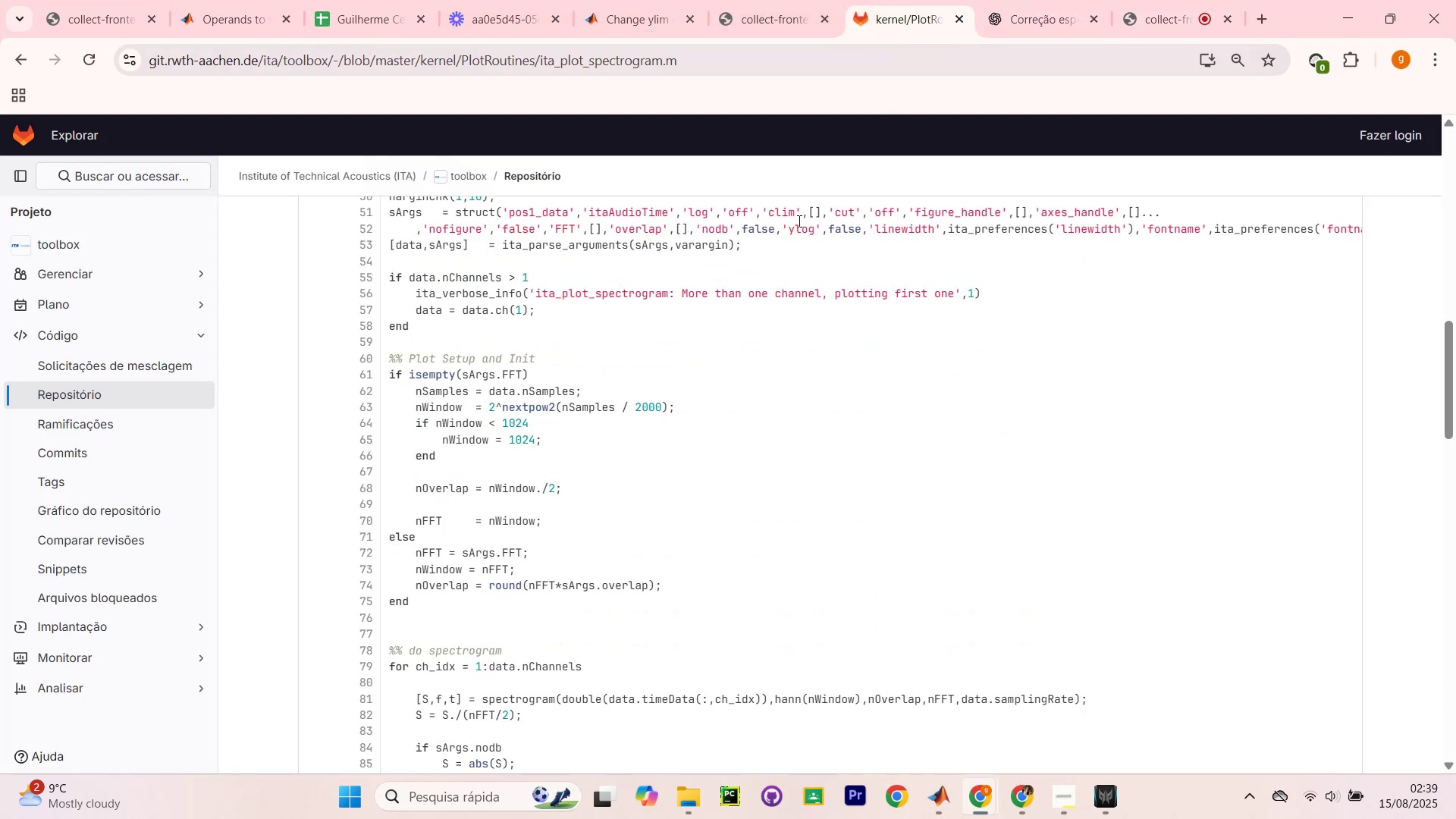 
scroll: coordinate [792, 231], scroll_direction: up, amount: 8.0
 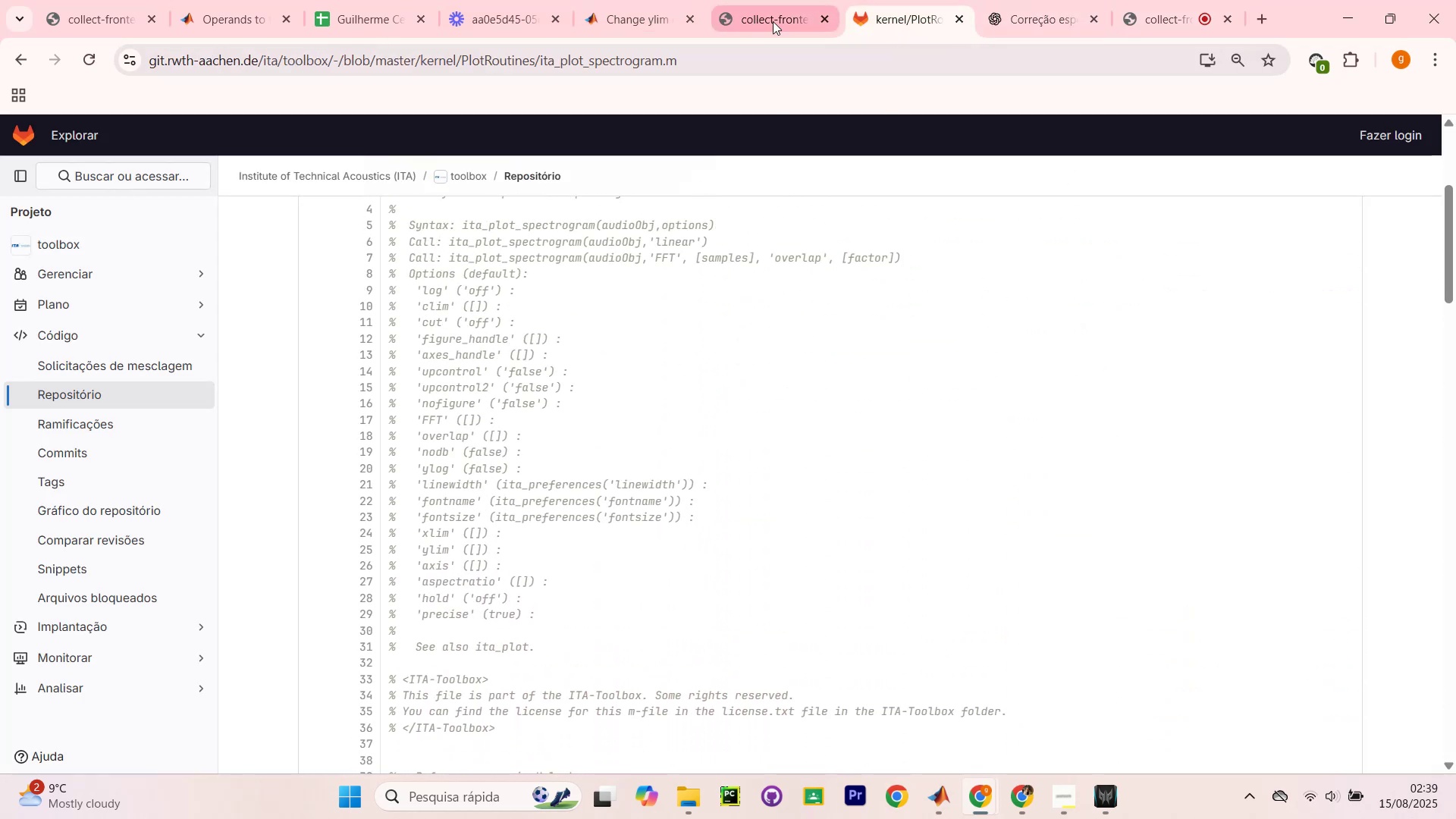 
mouse_move([927, 44])
 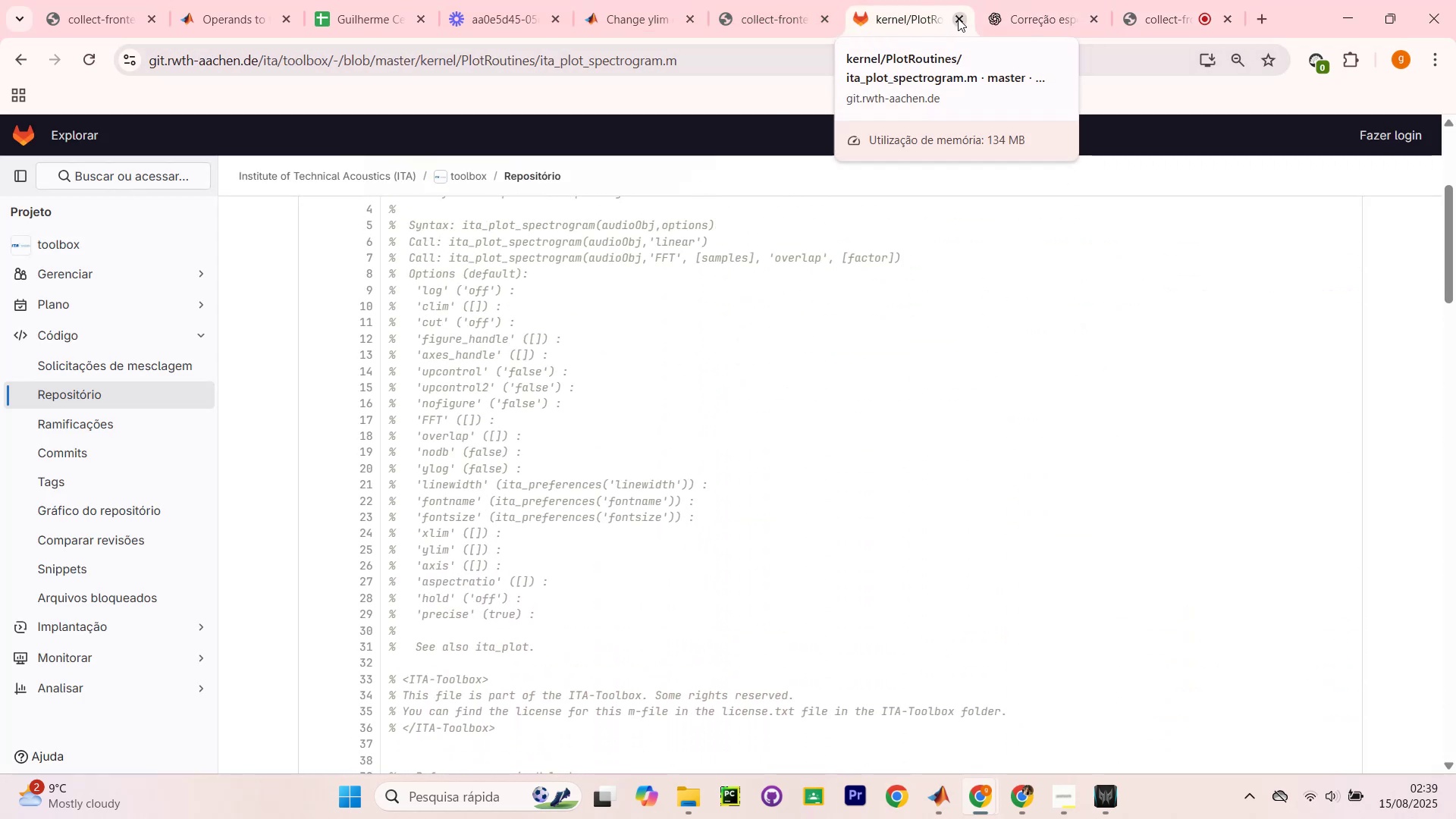 
left_click([958, 18])
 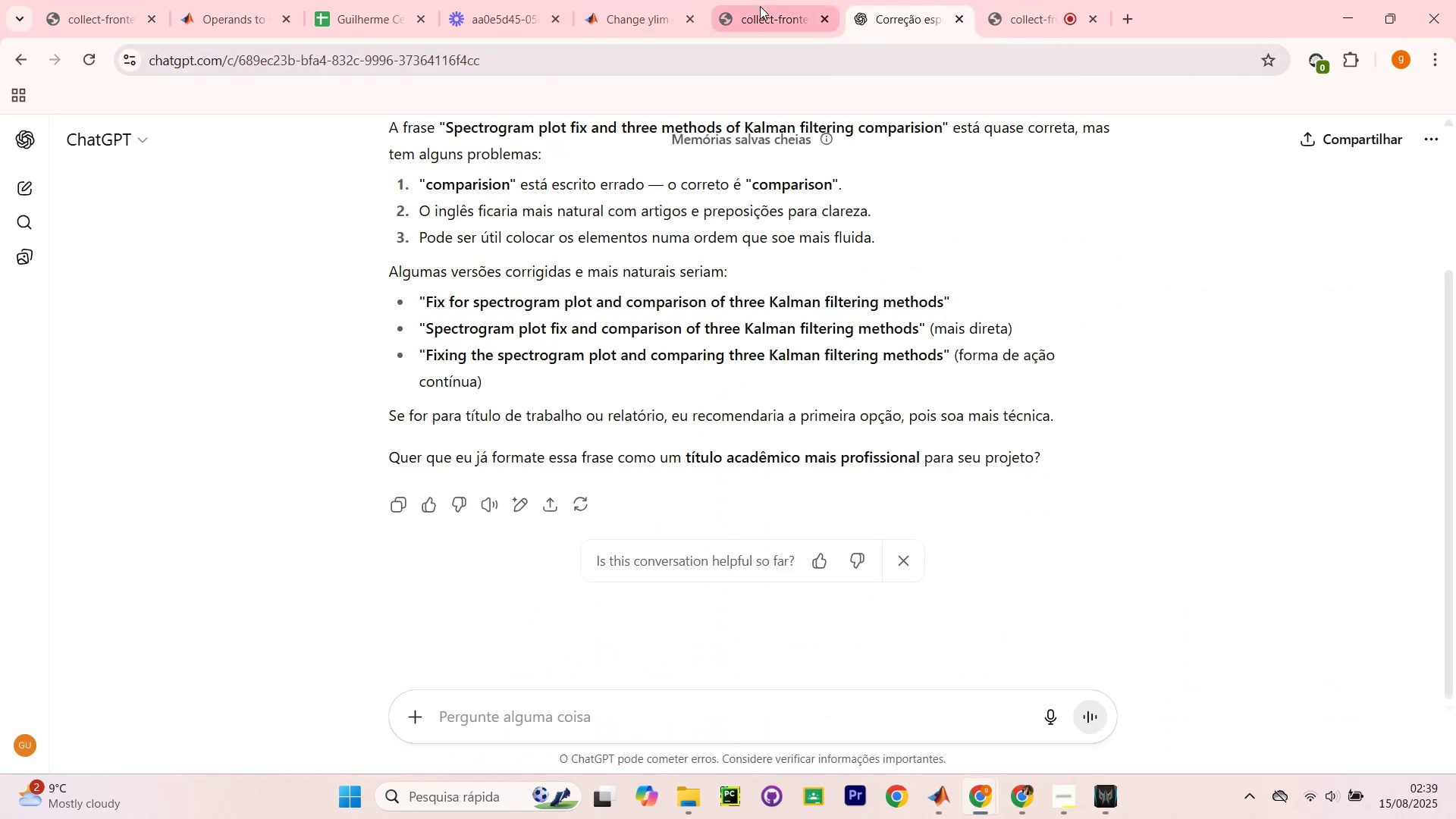 
left_click([760, 6])
 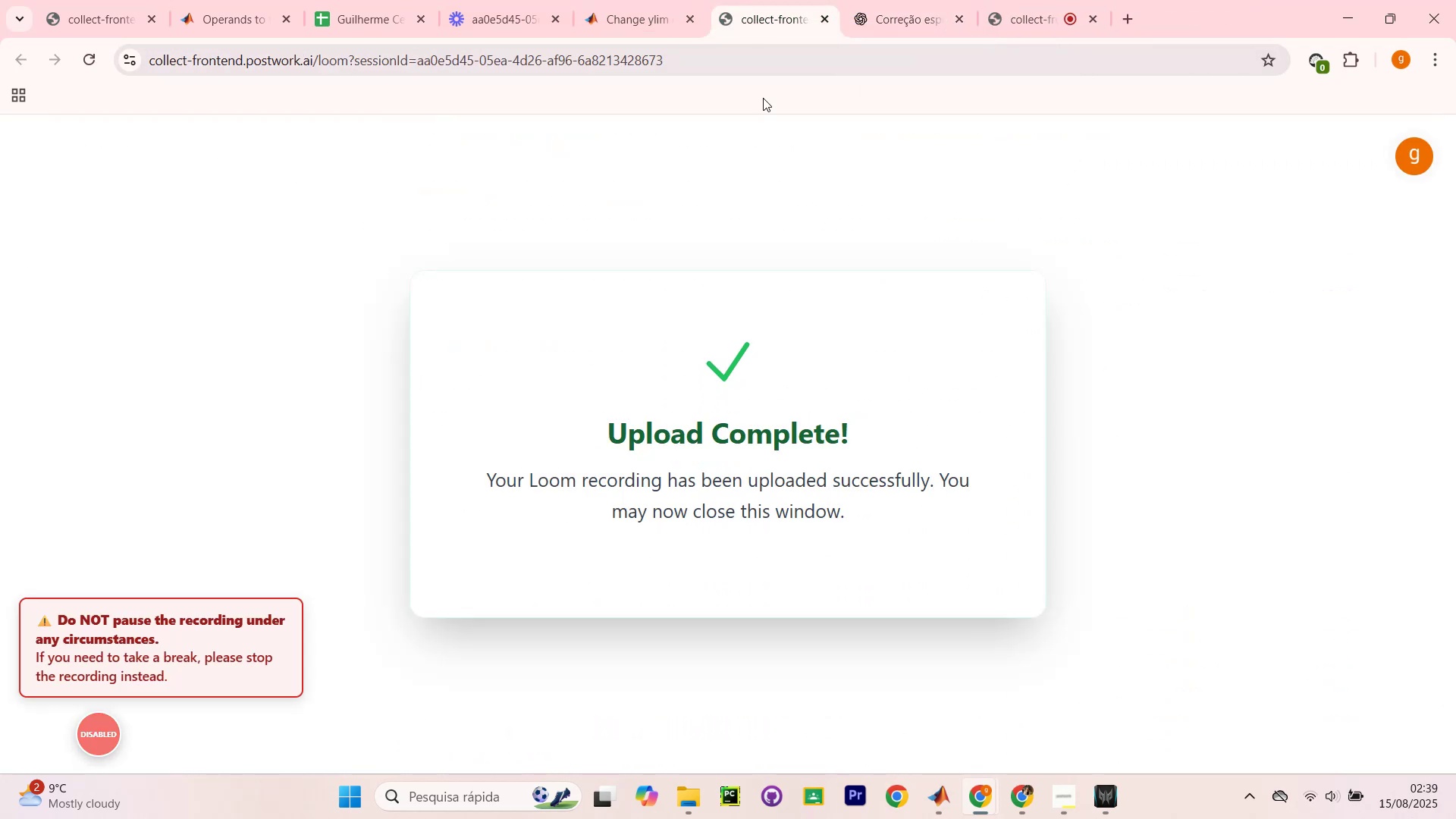 
scroll: coordinate [760, 94], scroll_direction: up, amount: 3.0
 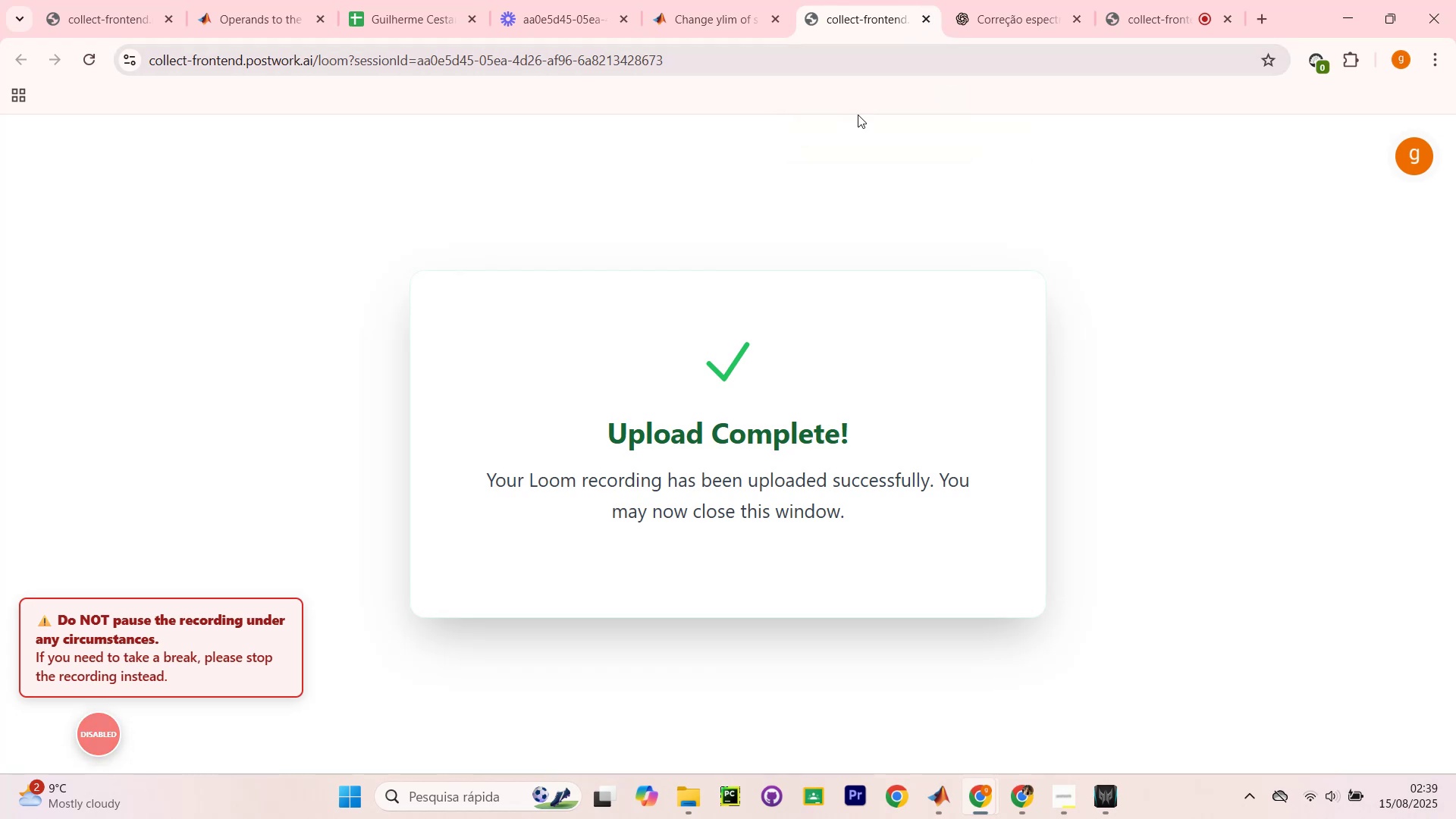 
left_click([921, 17])
 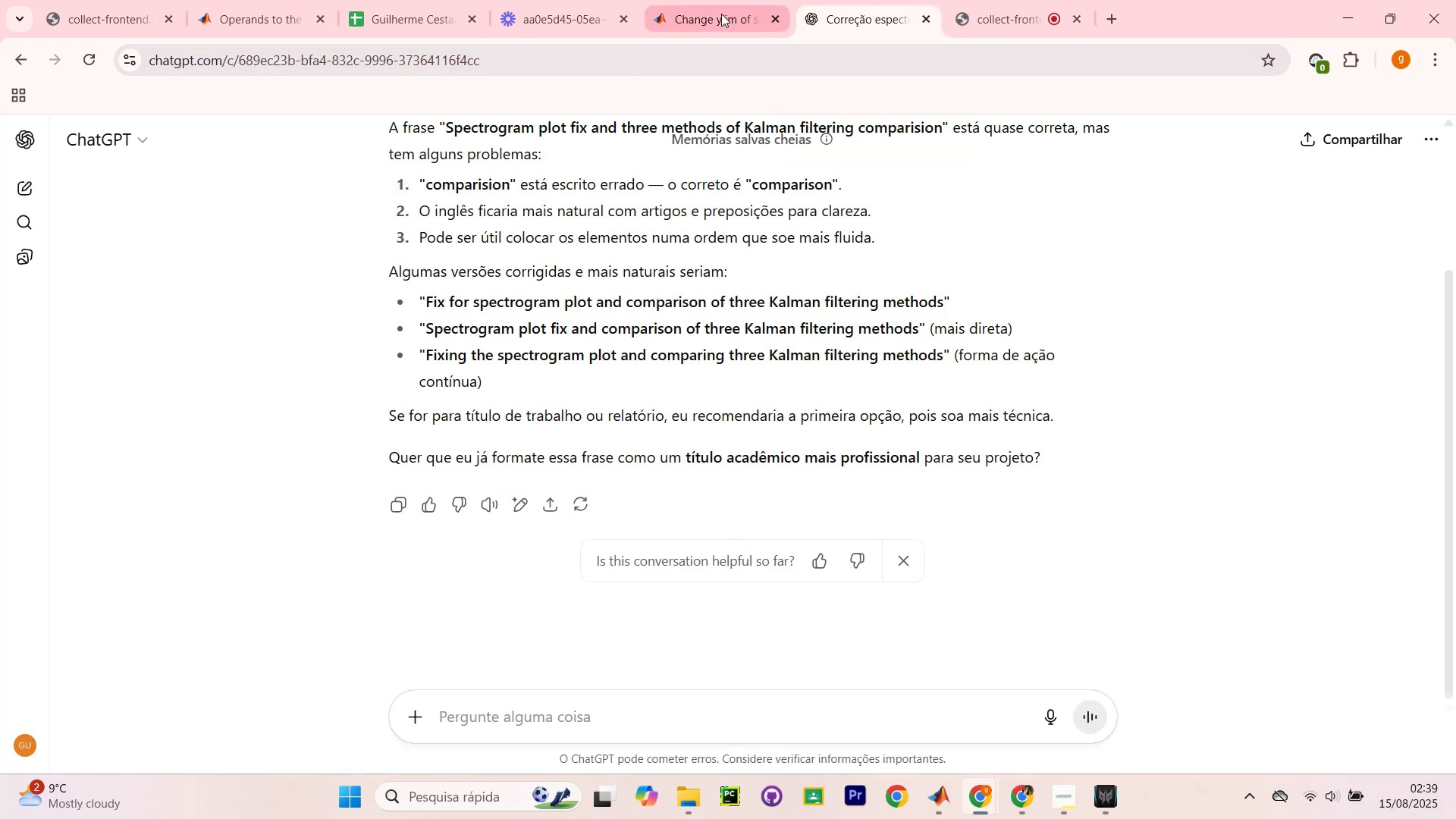 
left_click([720, 14])
 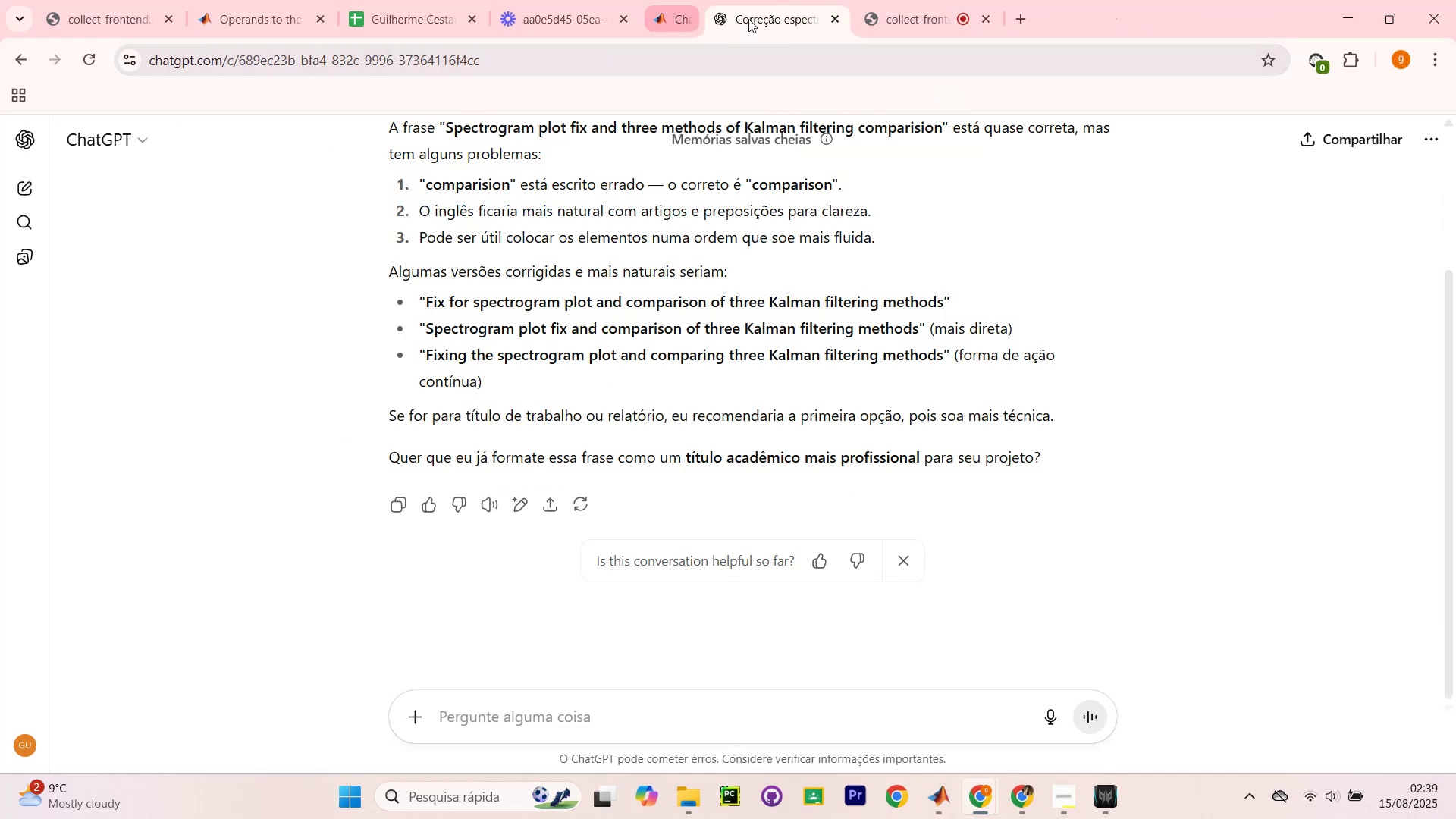 
left_click([575, 20])
 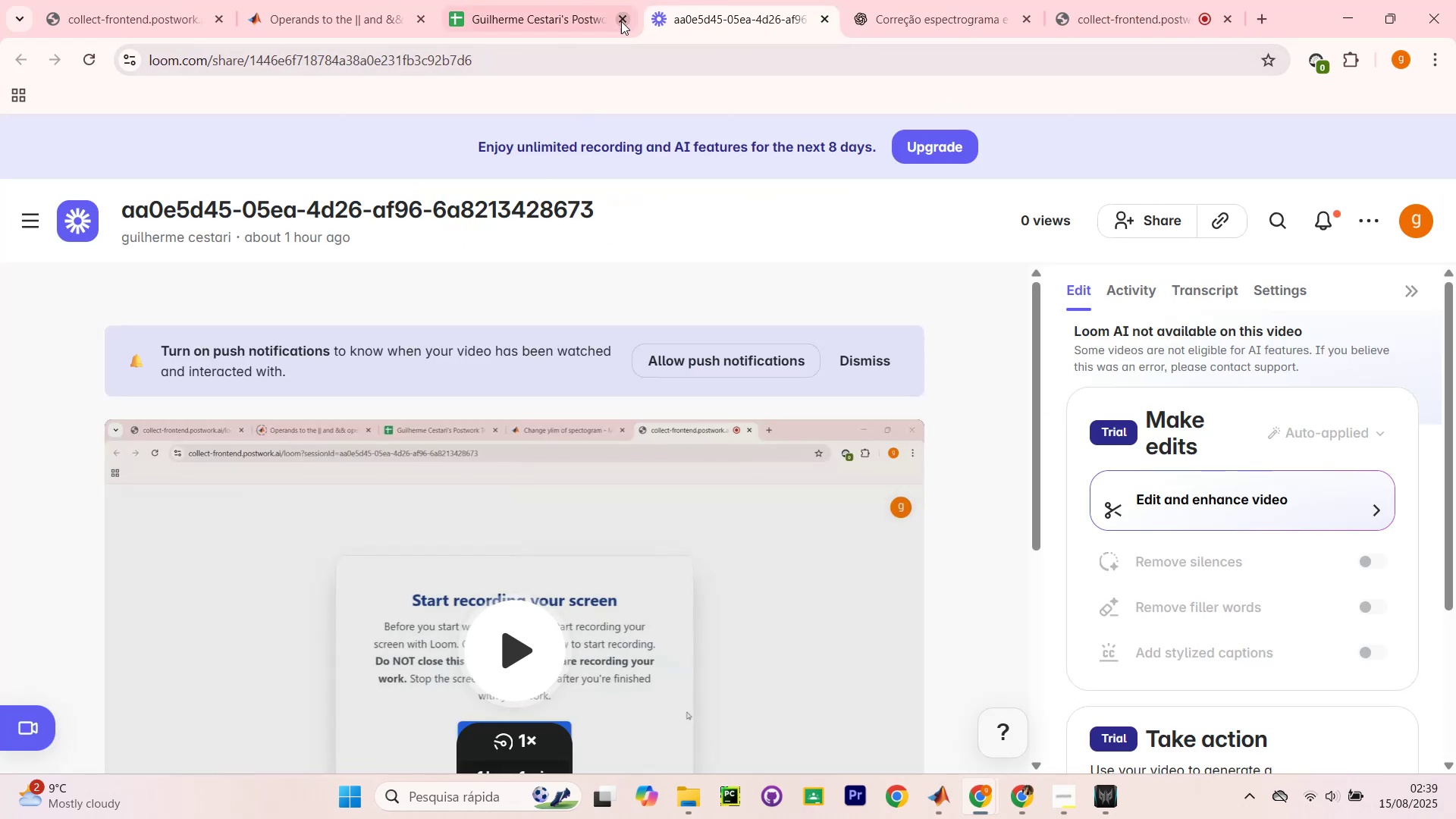 
mouse_move([797, 22])
 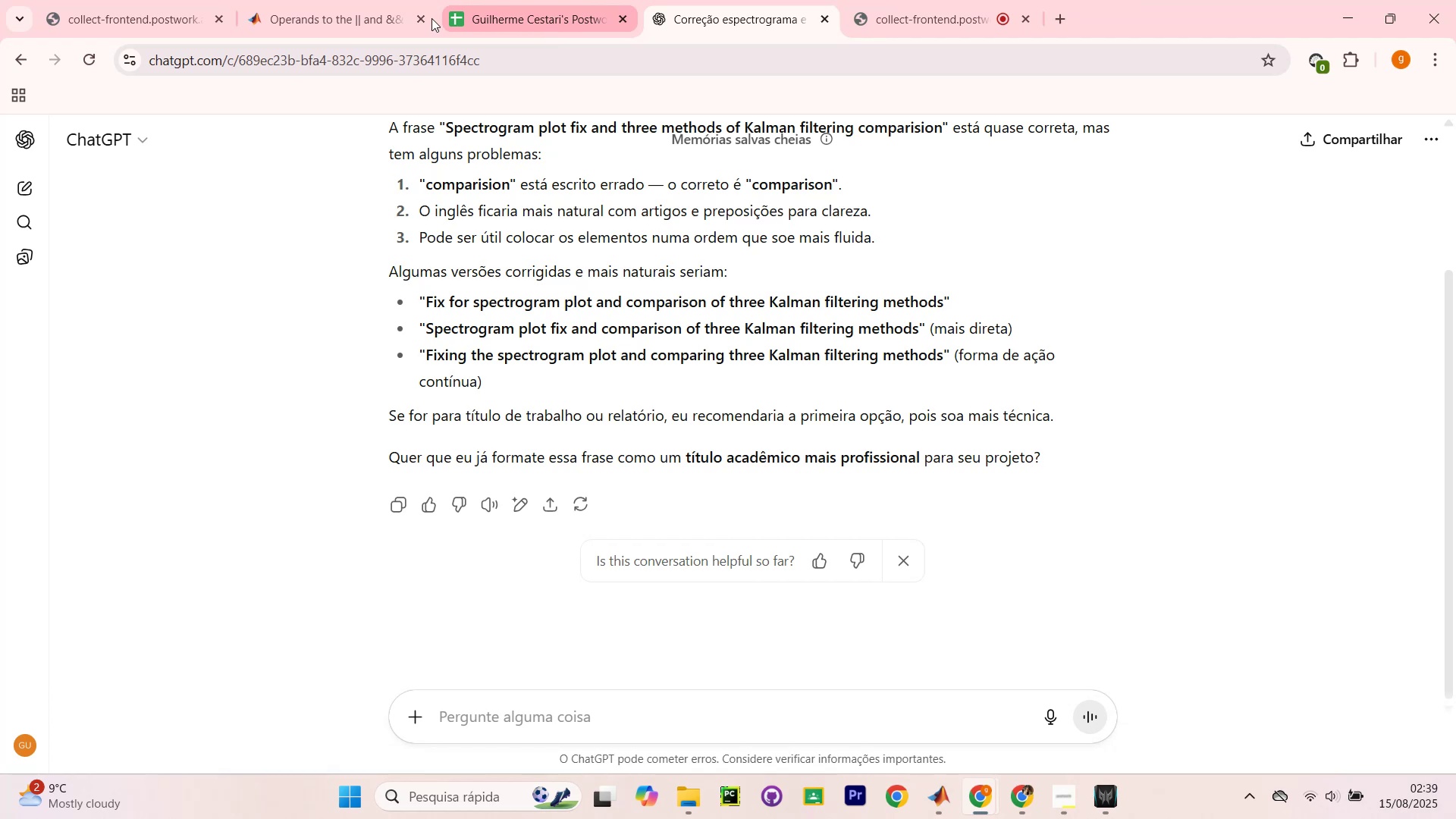 
left_click([345, 18])
 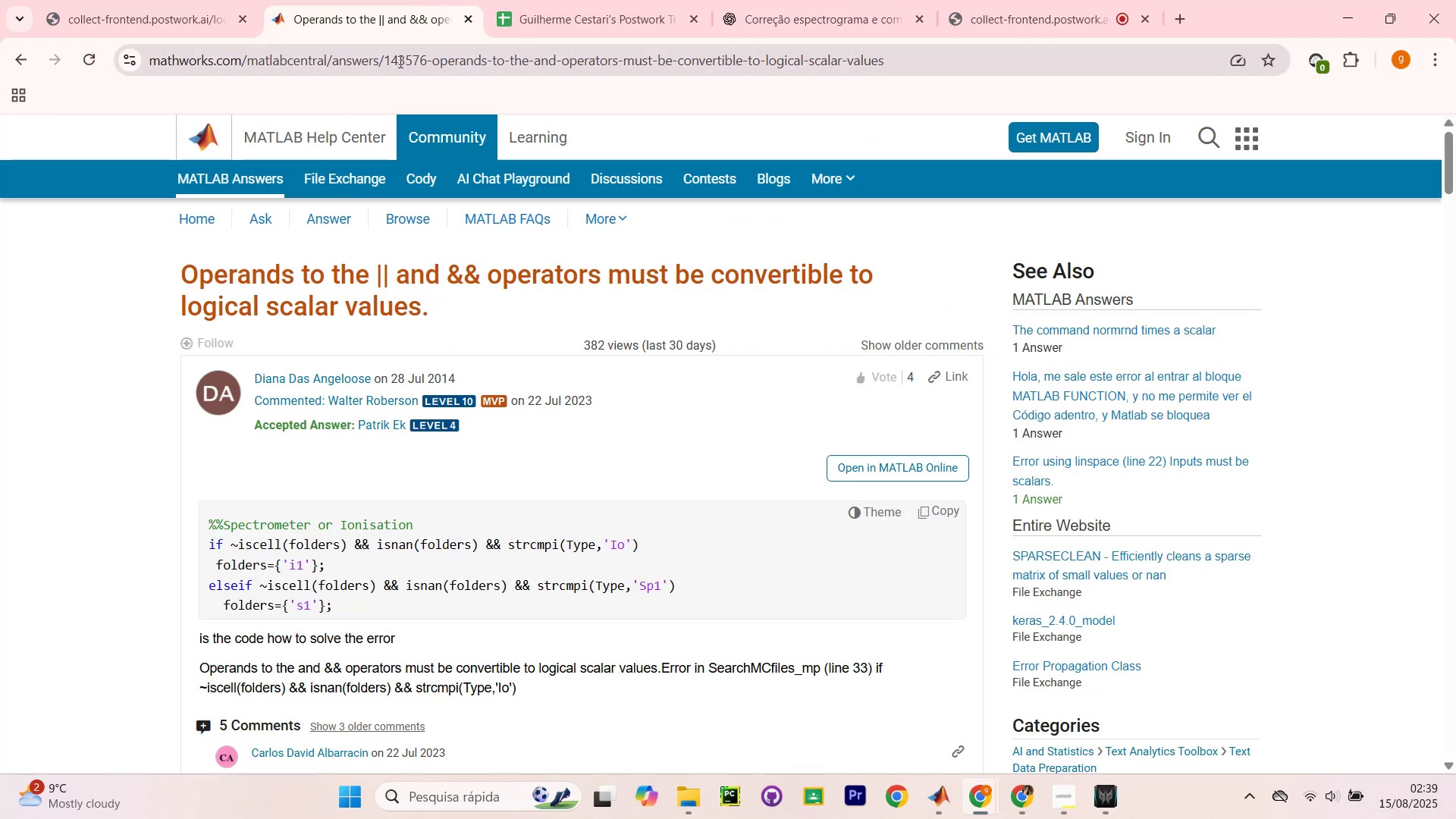 
left_click([470, 20])
 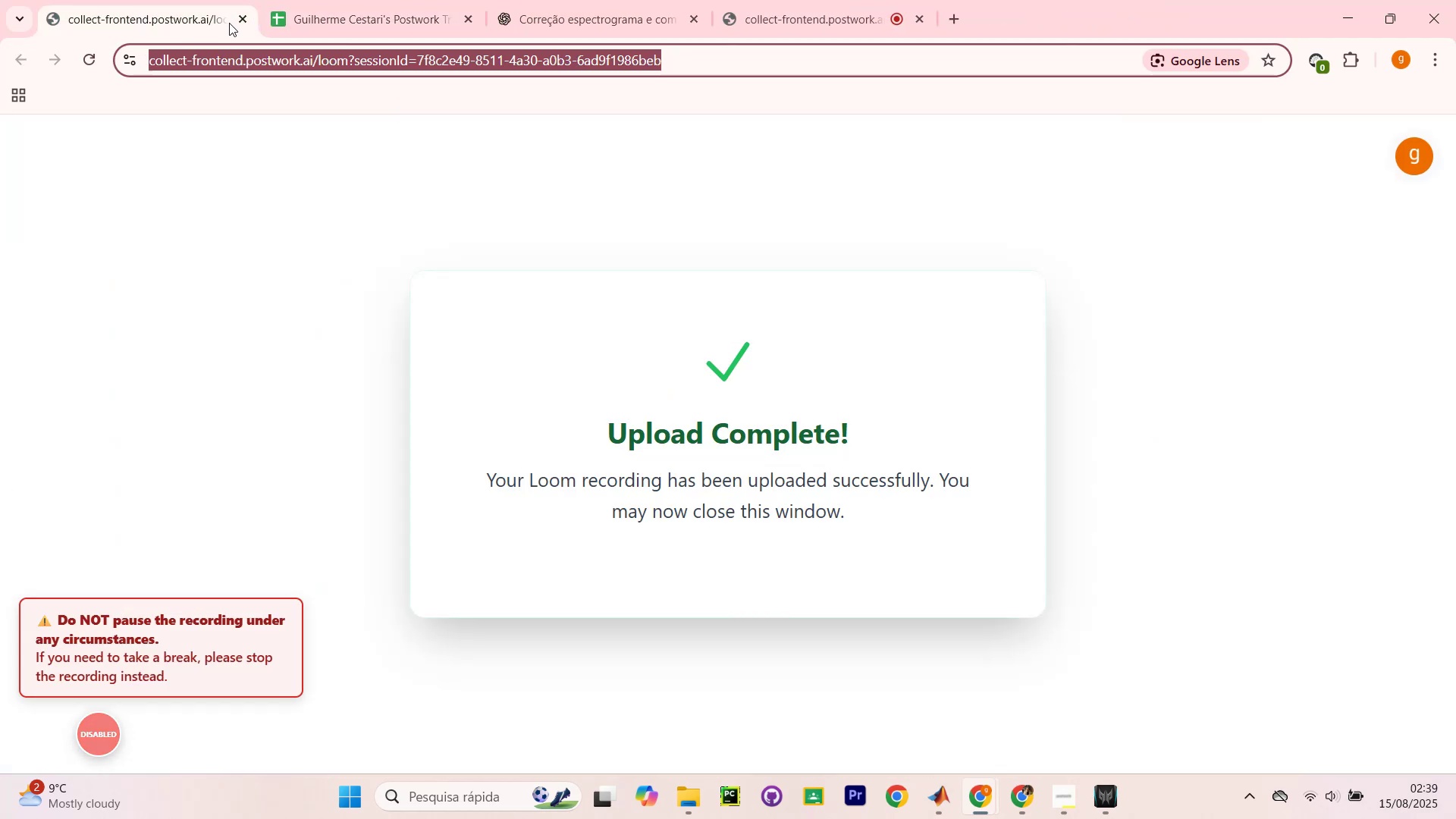 
left_click([243, 24])
 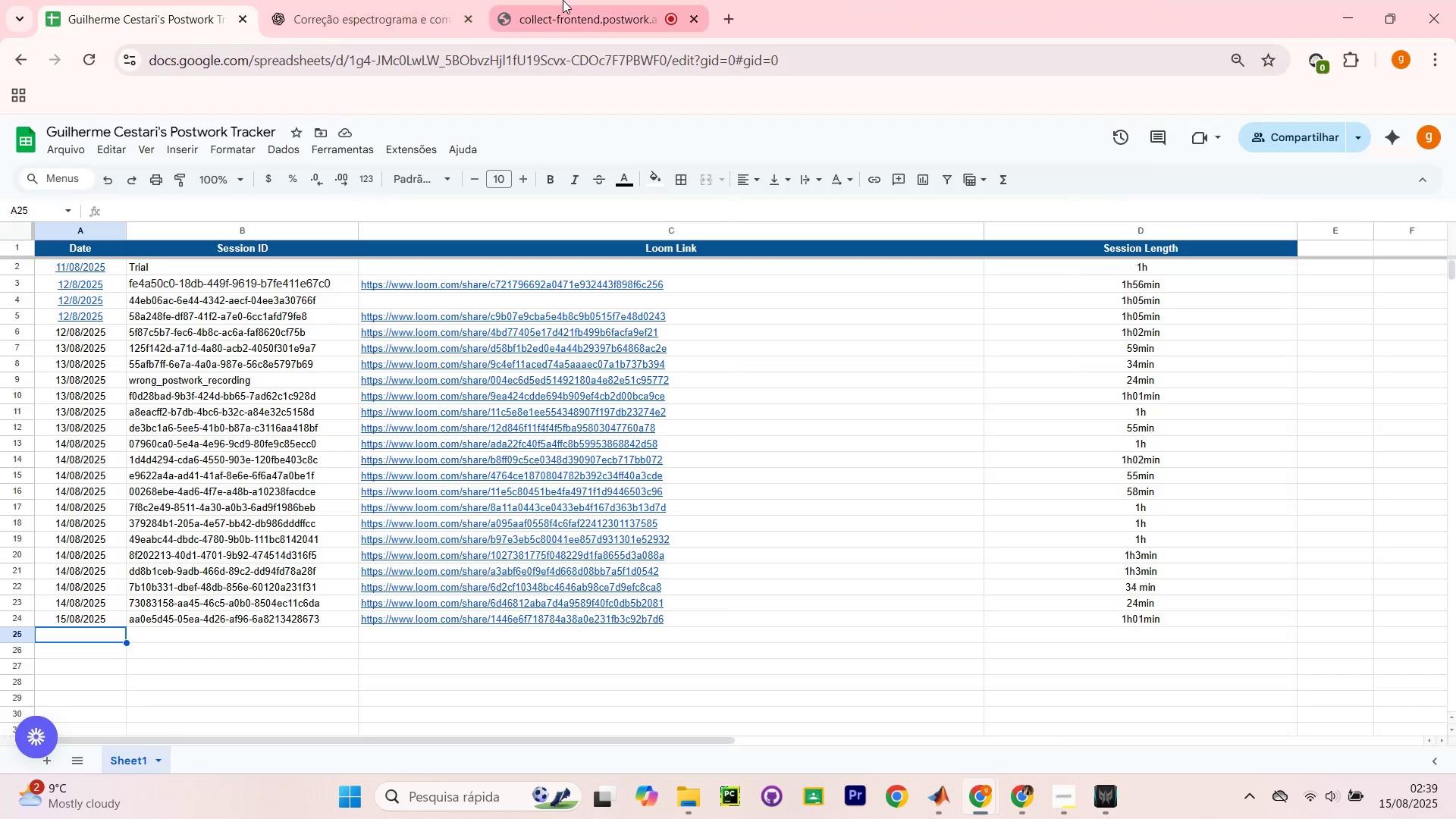 
left_click([612, 0])
 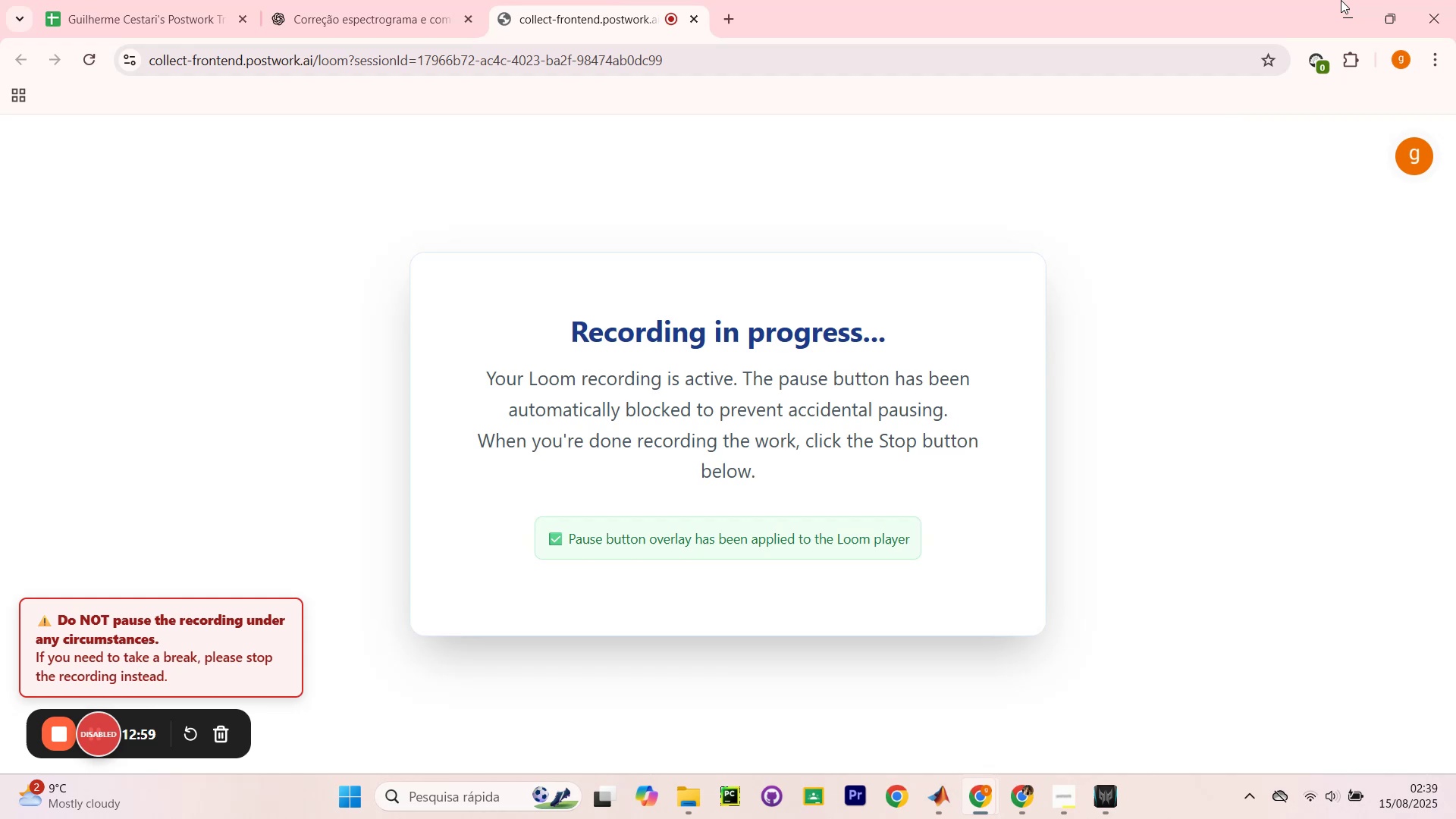 
left_click([1350, 0])
 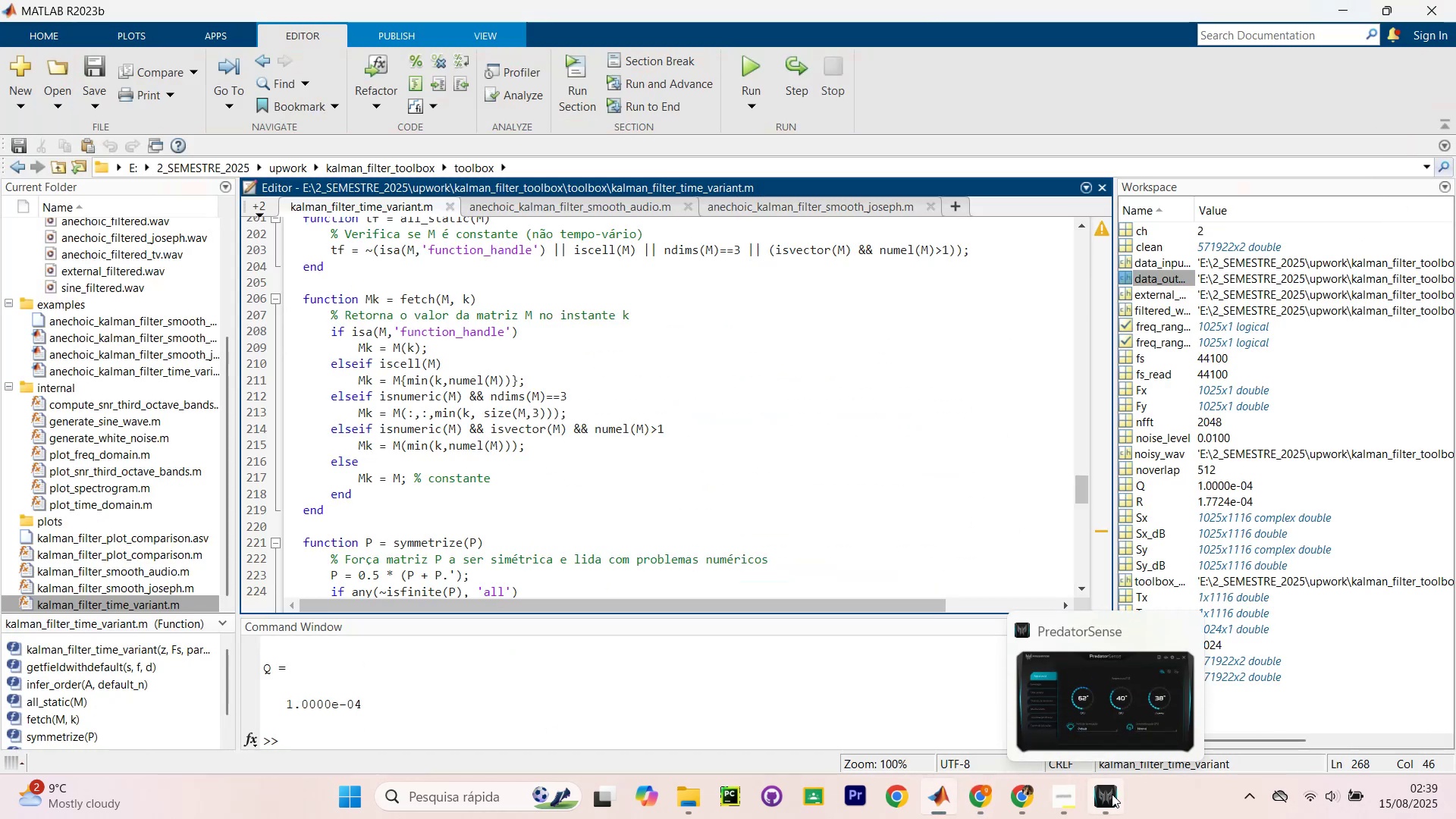 
left_click([1187, 636])
 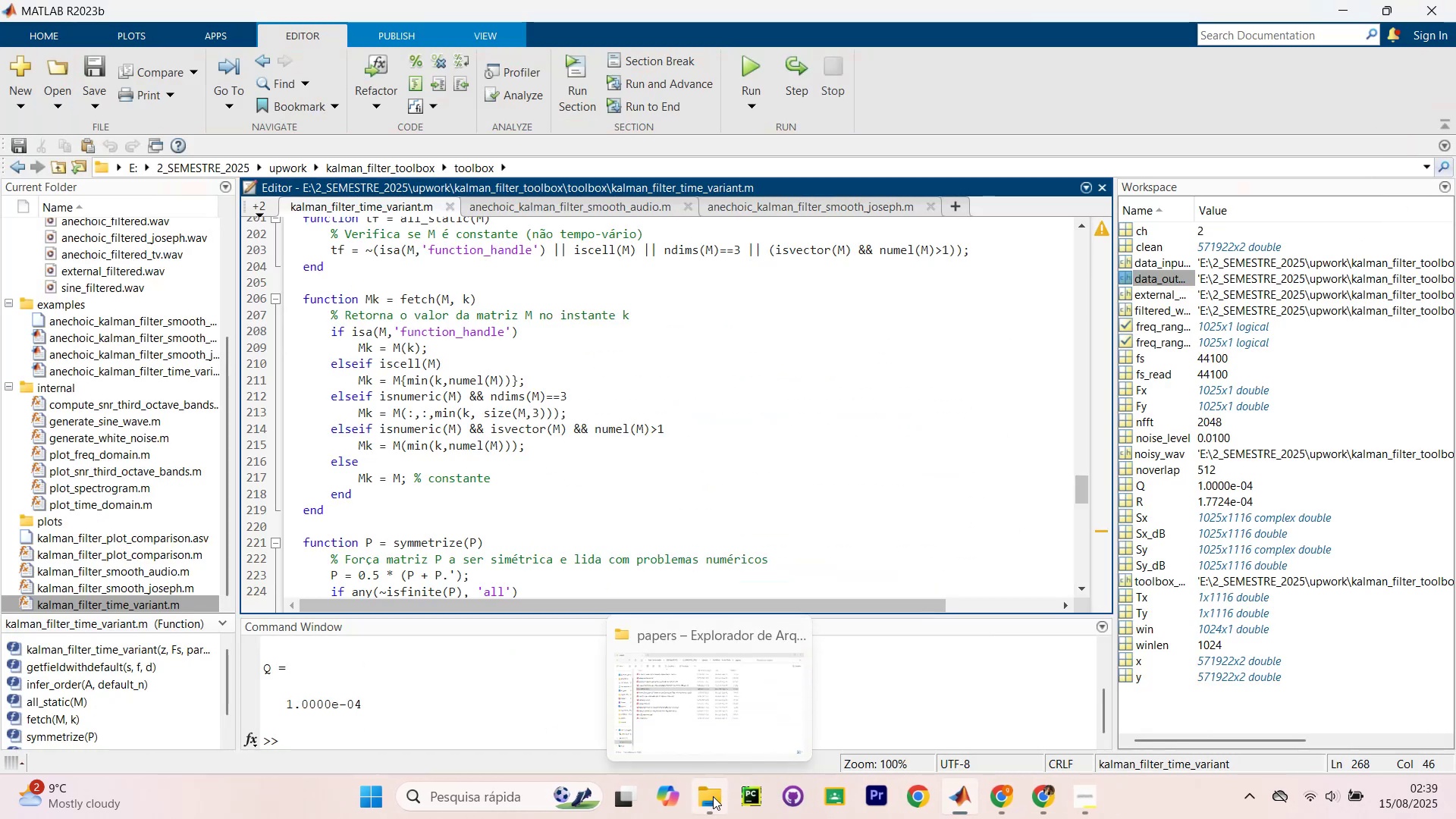 
scroll: coordinate [744, 460], scroll_direction: up, amount: 42.0
 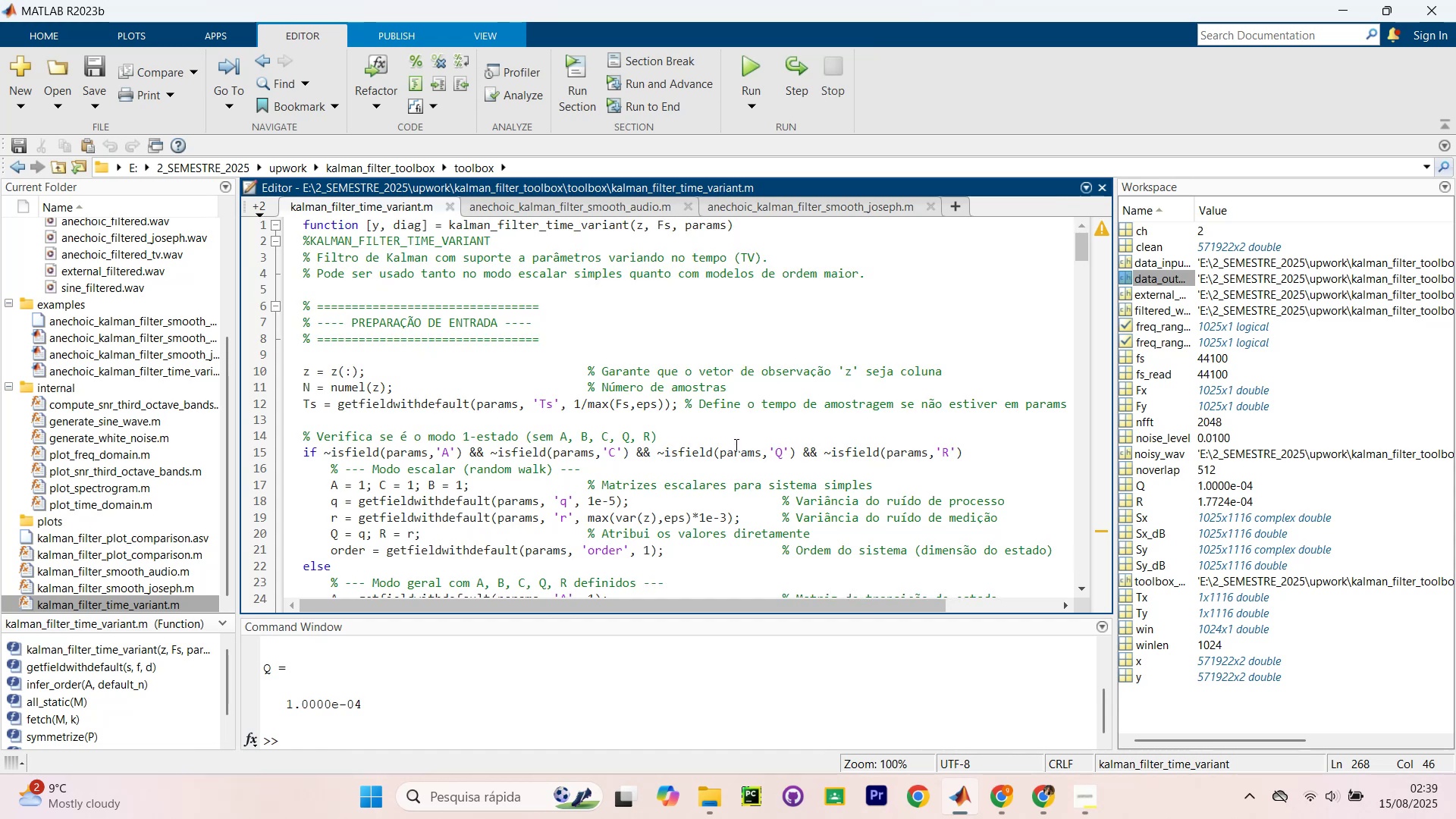 
wait(7.31)
 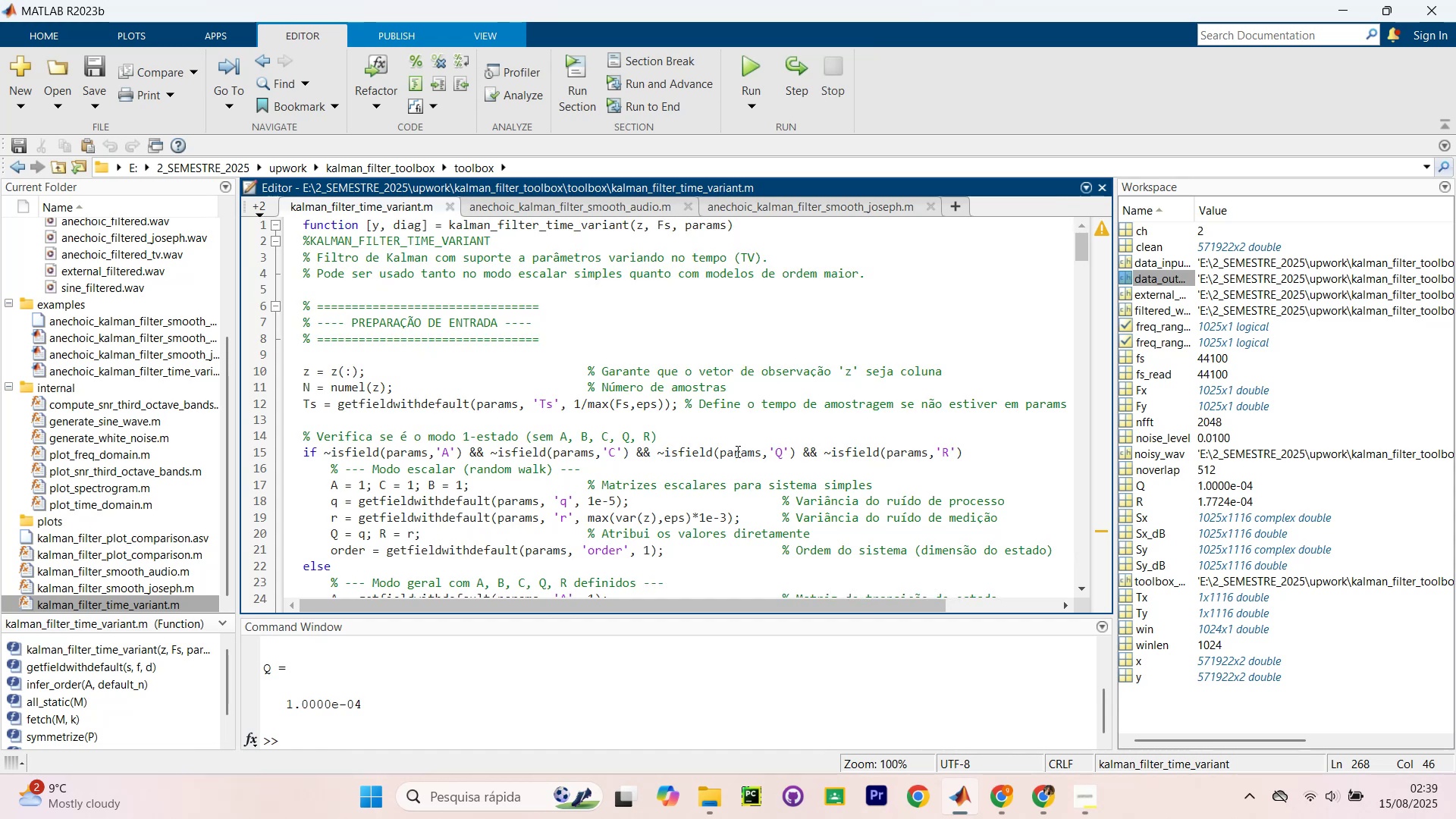 
left_click([756, 391])
 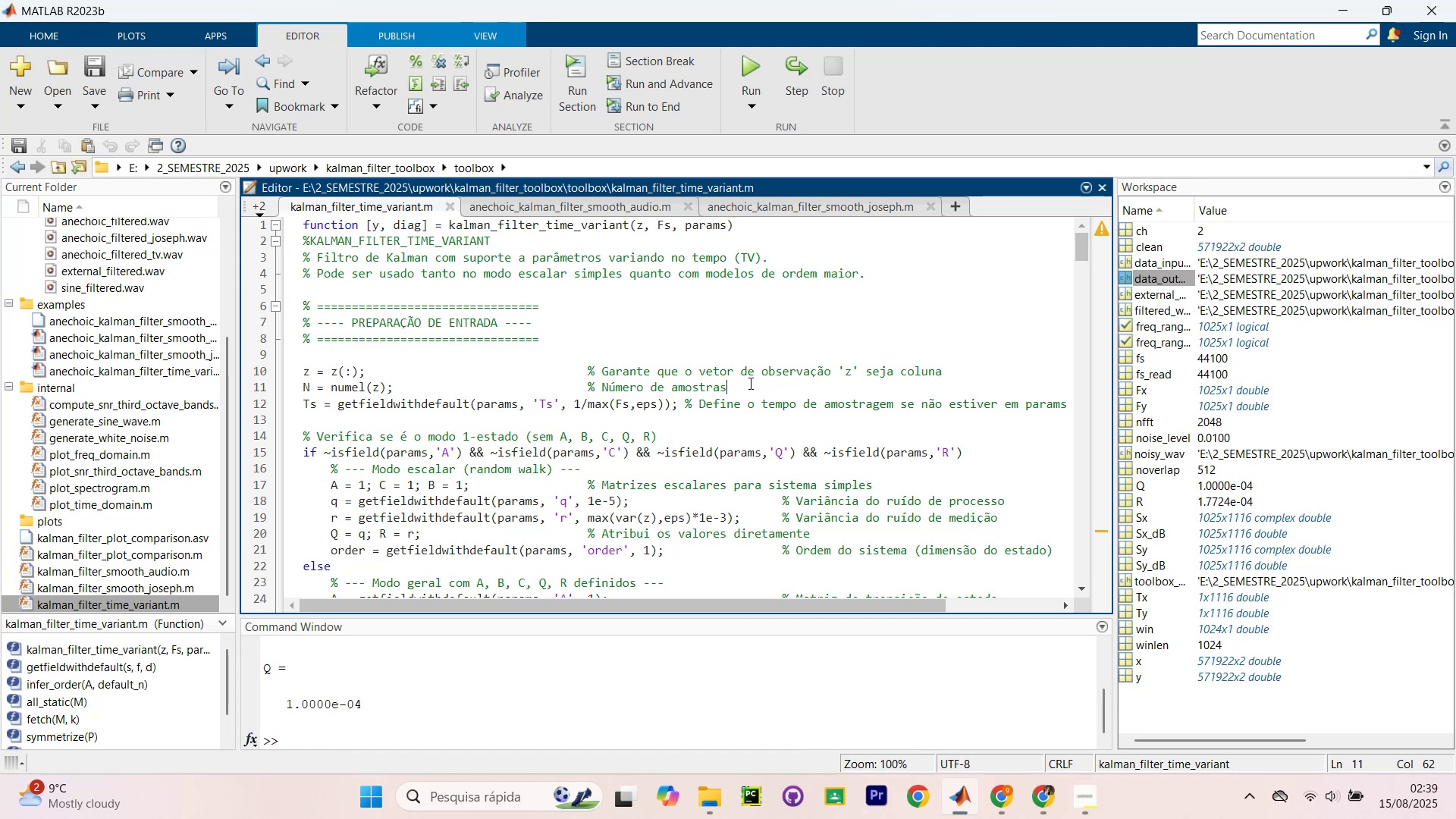 
left_click([869, 205])
 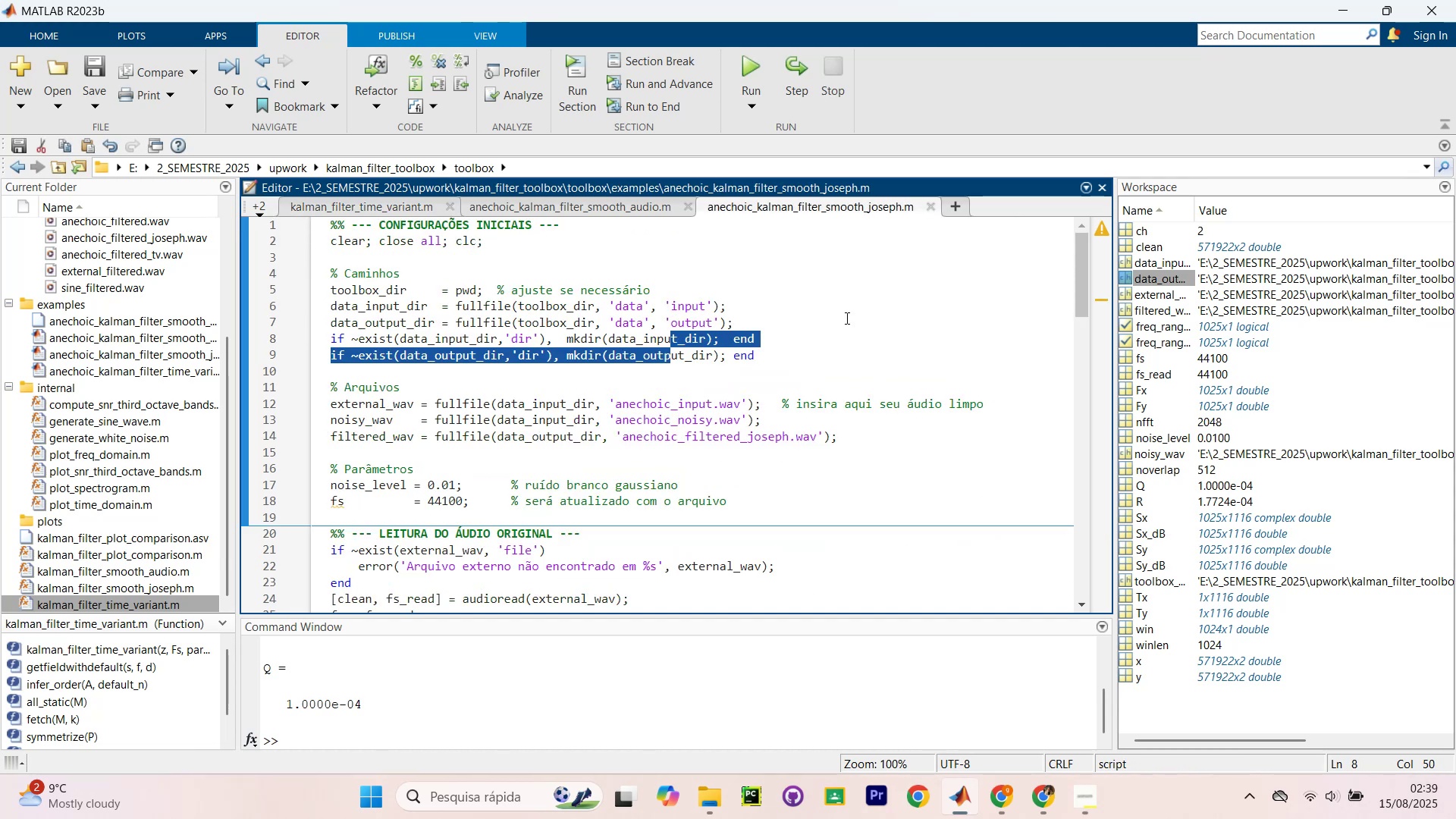 
left_click([846, 309])
 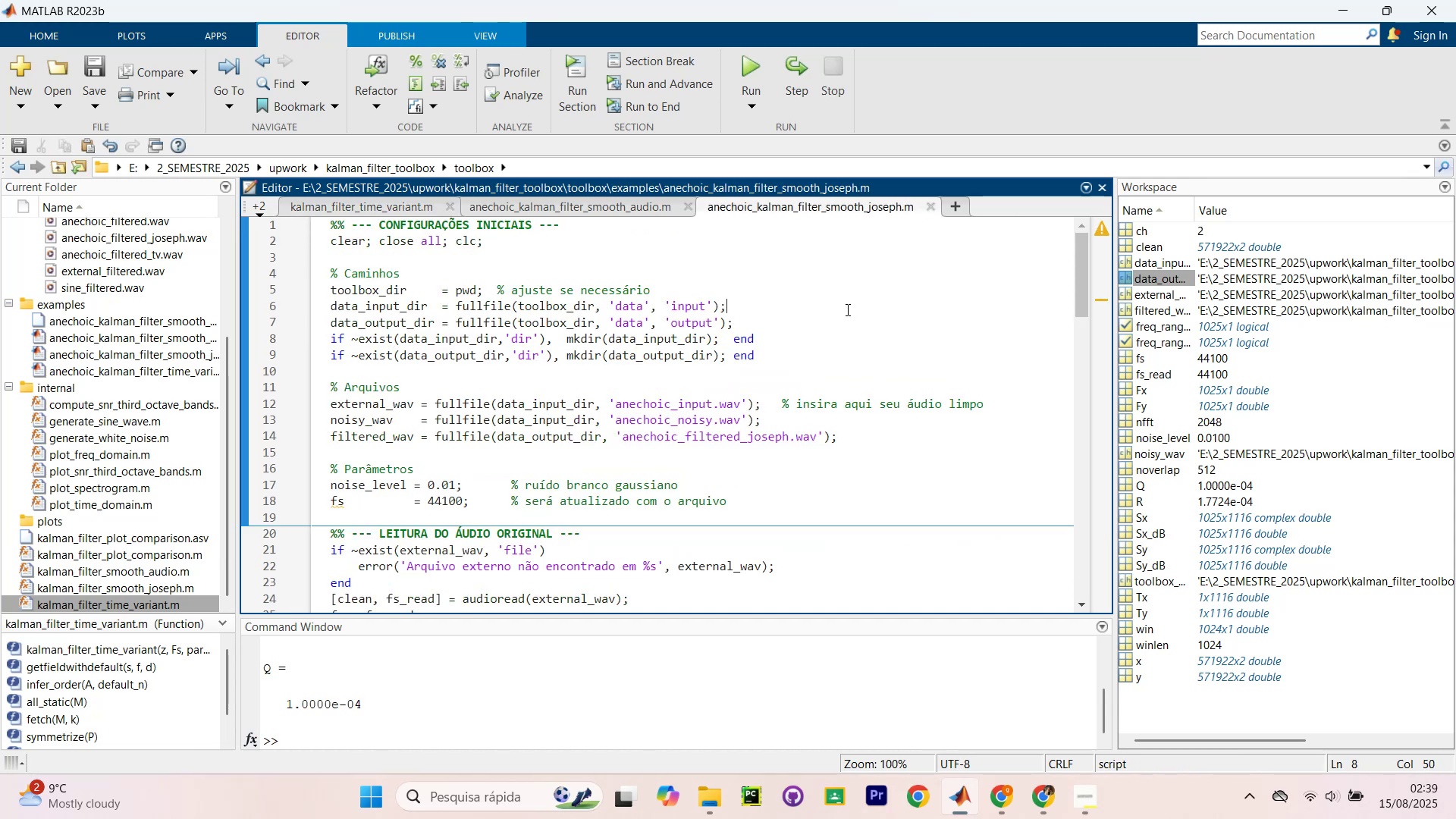 
scroll: coordinate [846, 309], scroll_direction: up, amount: 6.0
 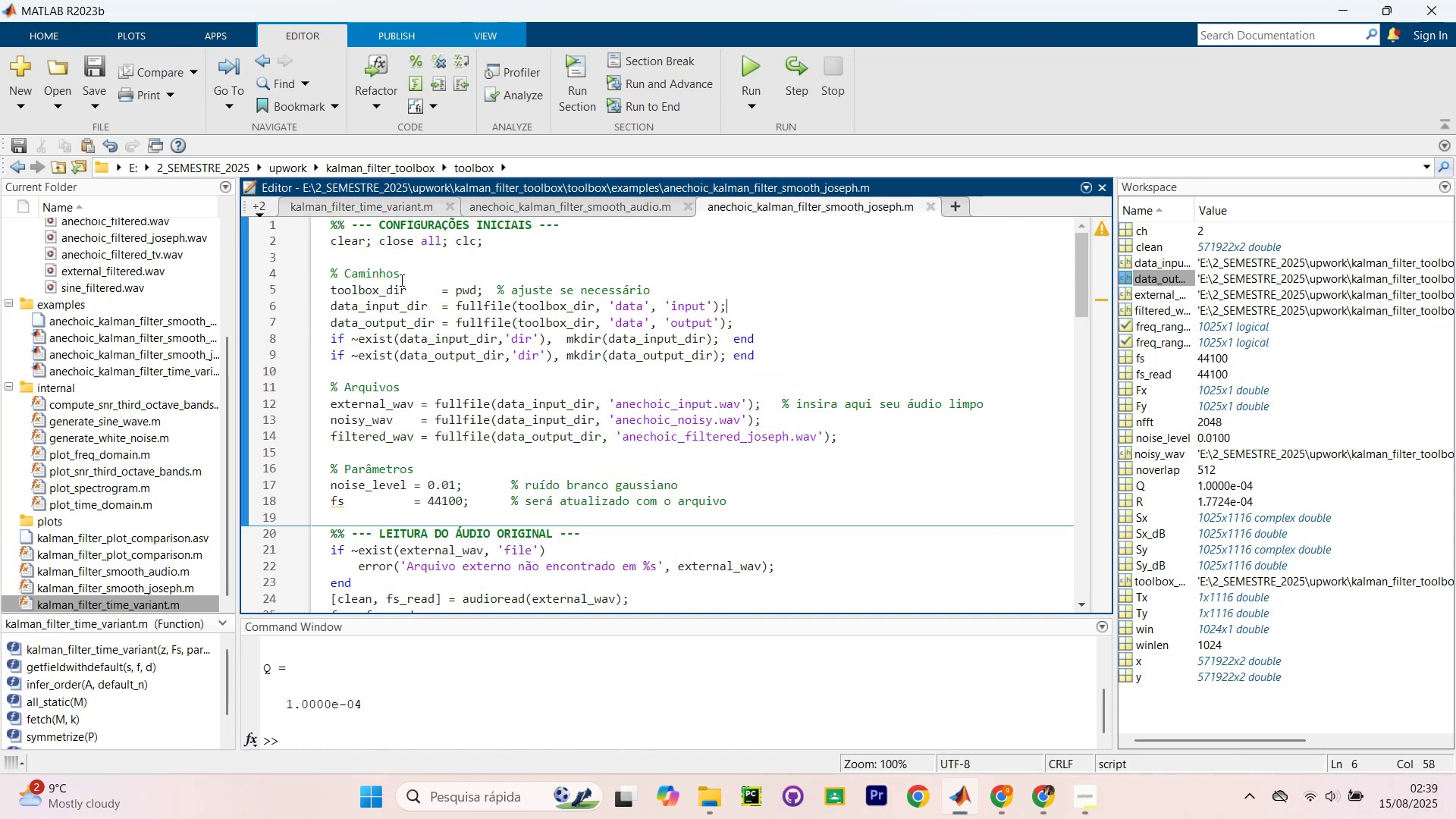 
key(Control+Shift+NumpadEnter)
 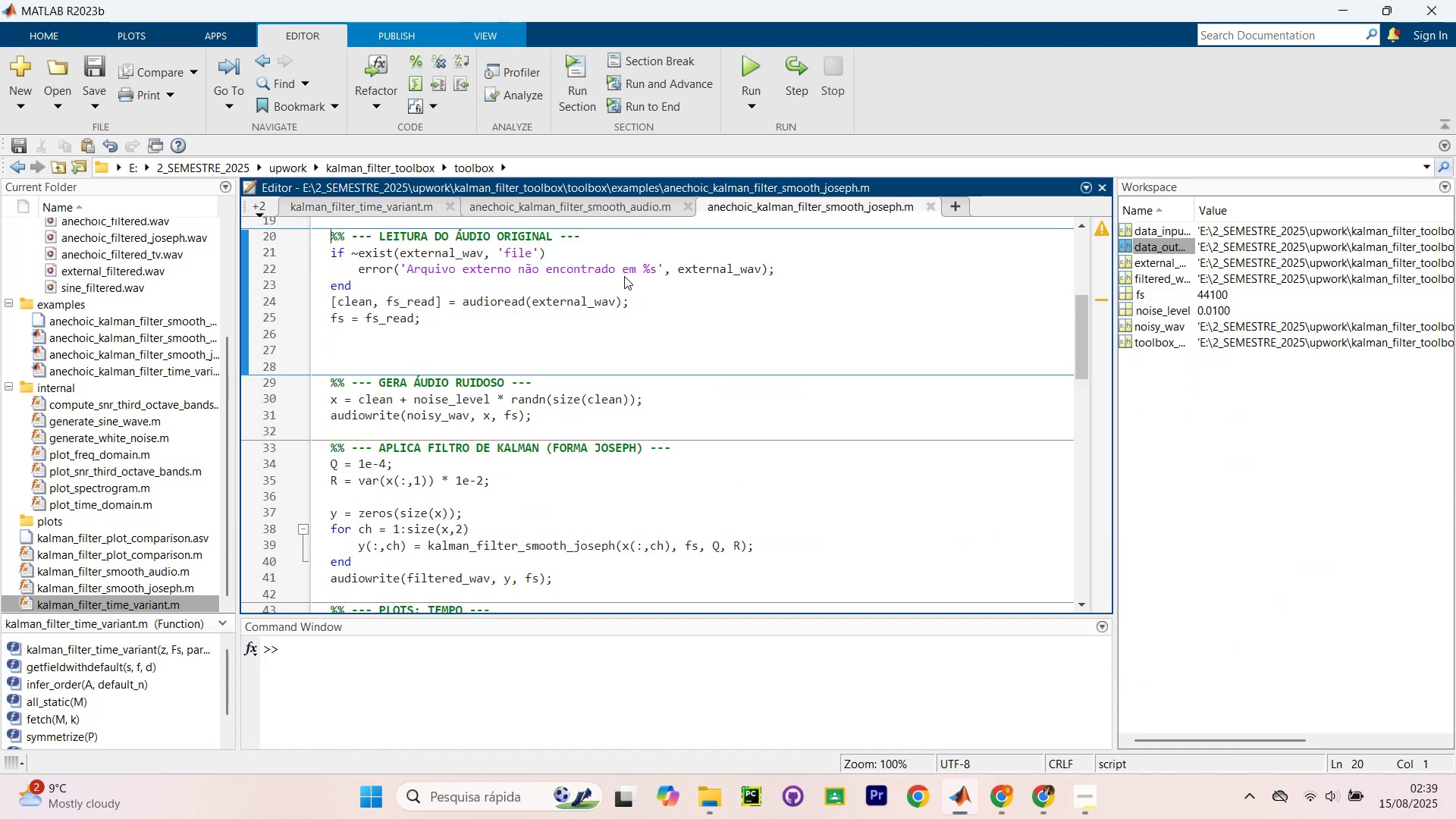 
key(Control+Shift+NumpadEnter)
 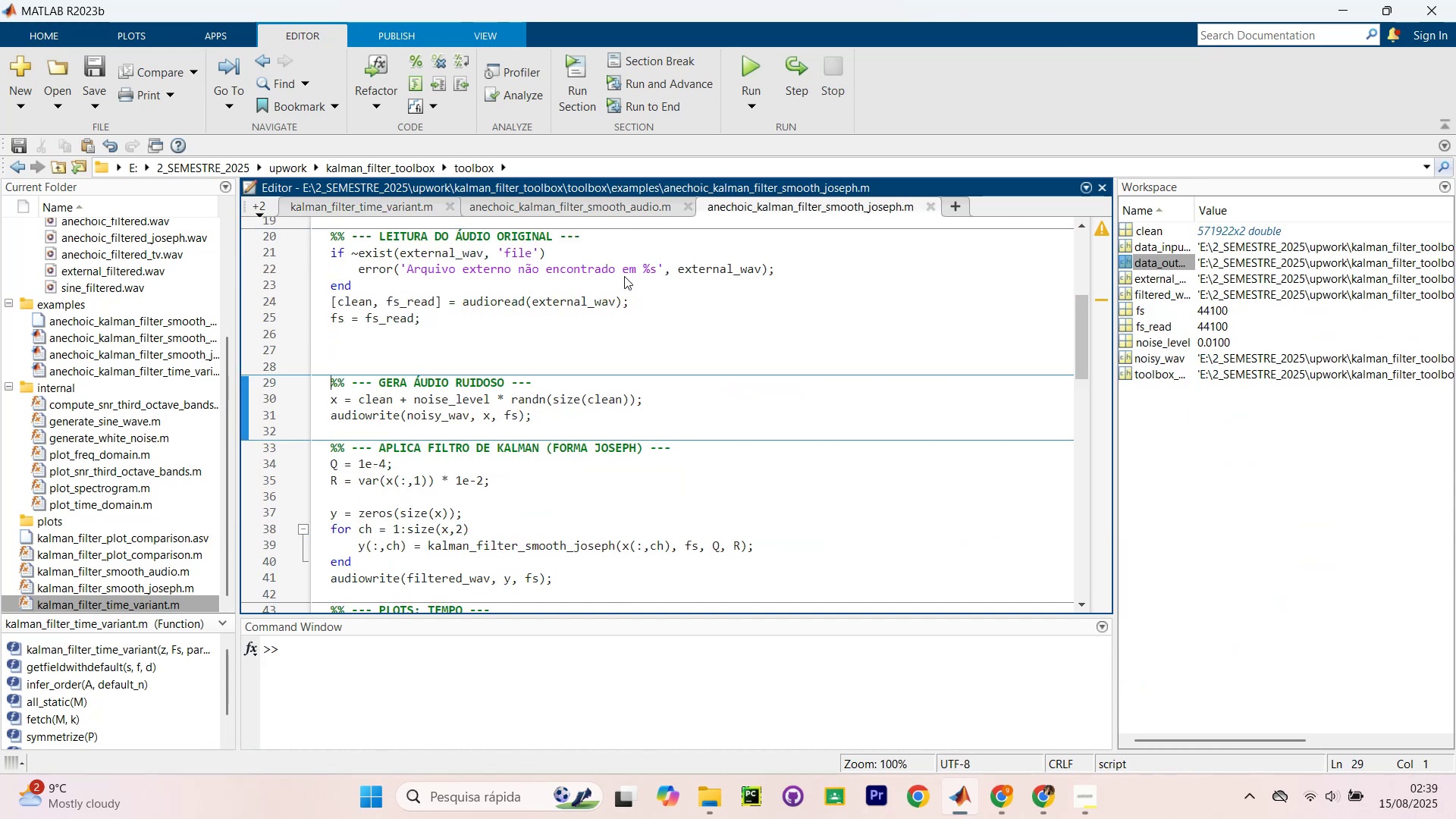 
key(Control+Shift+NumpadEnter)
 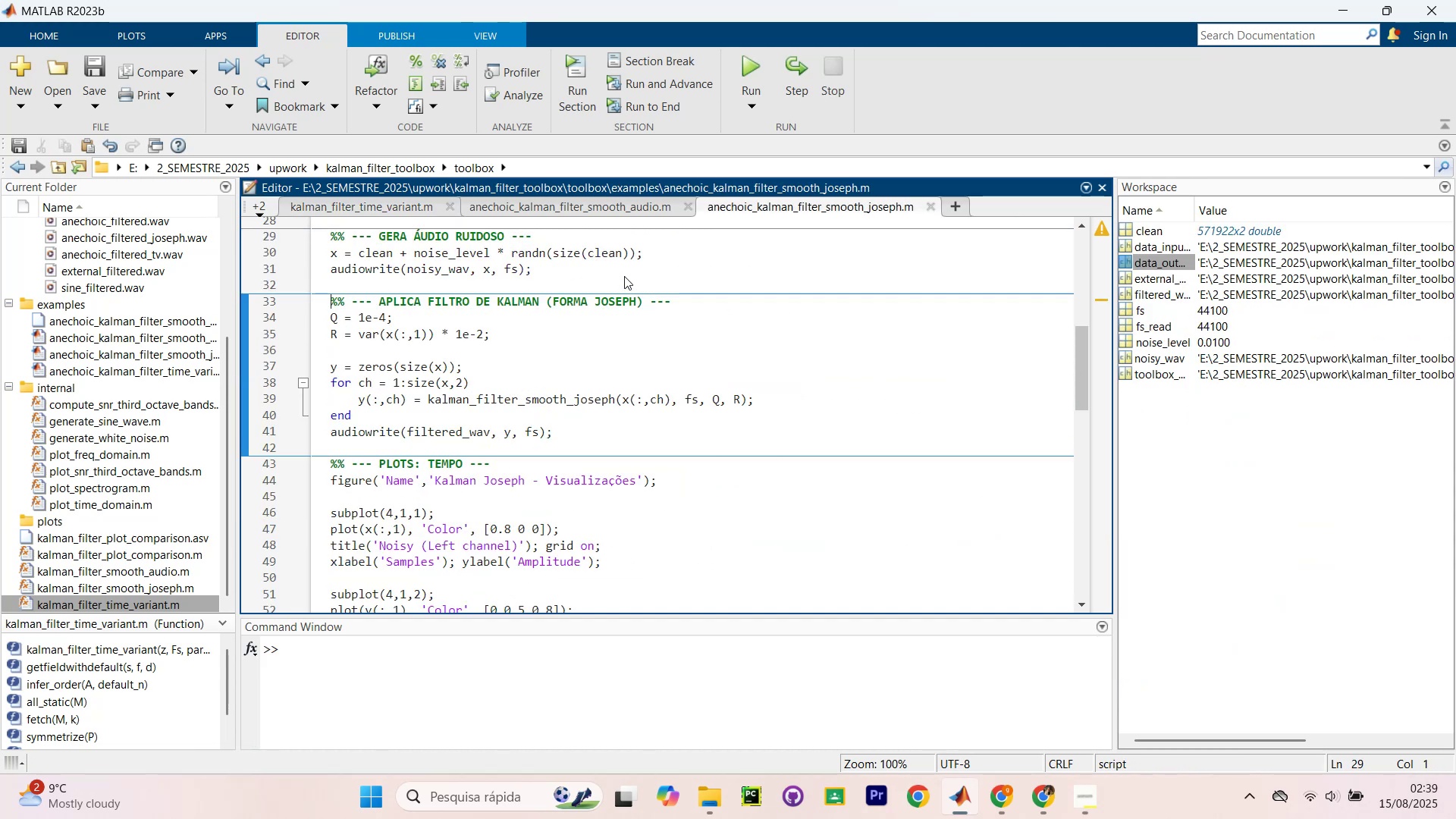 
key(Control+Shift+NumpadEnter)
 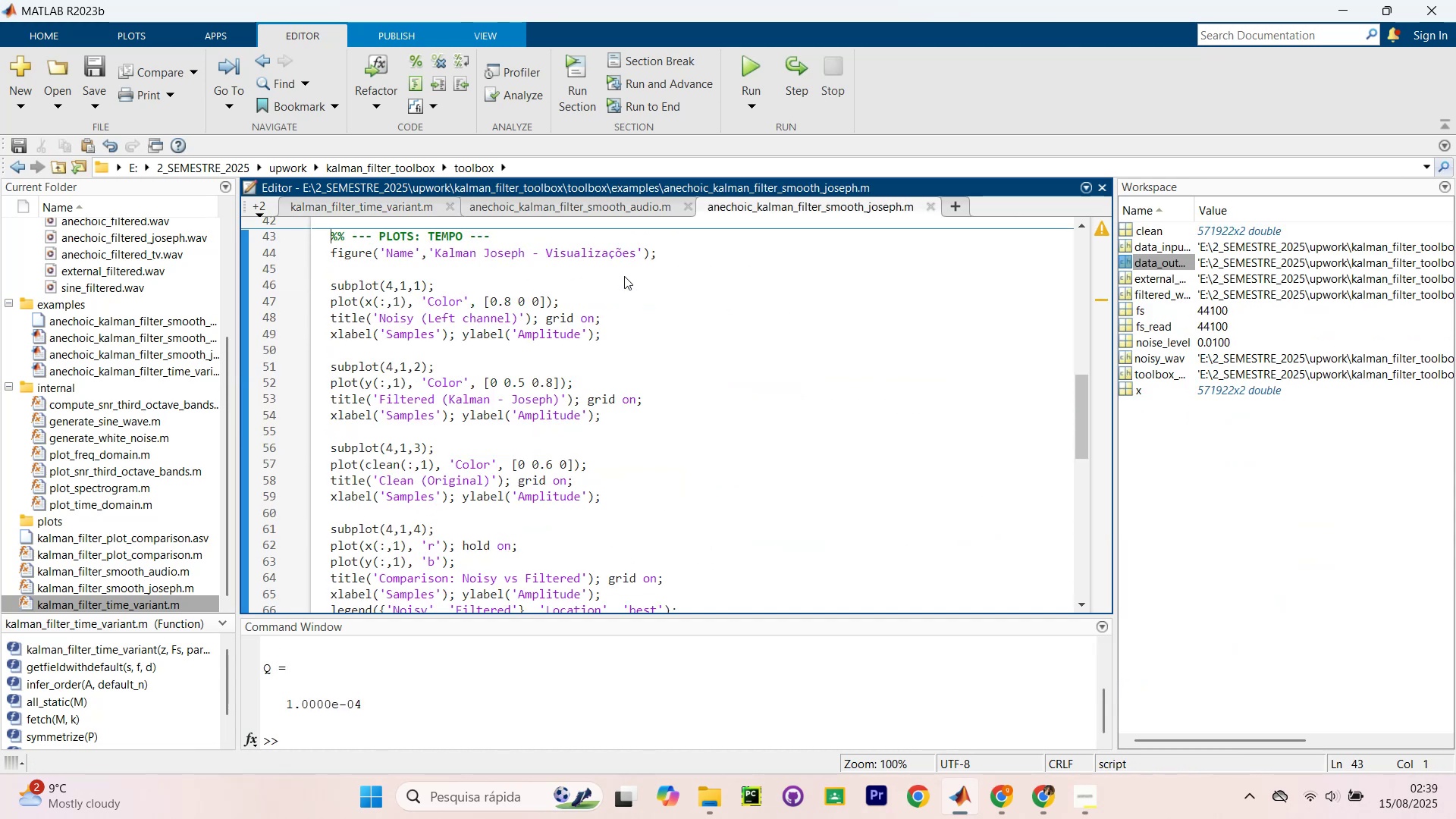 
key(Control+Shift+NumpadEnter)
 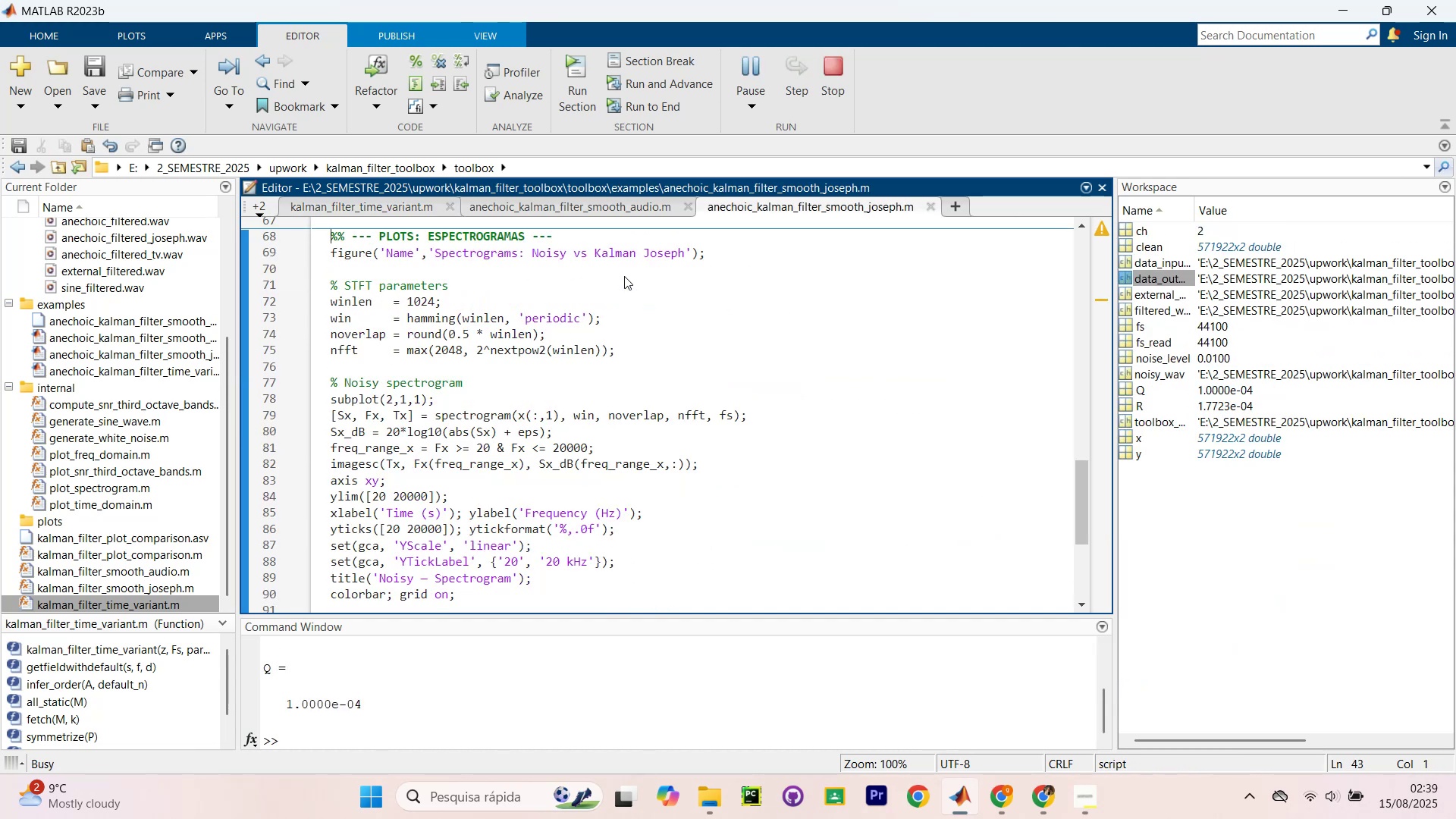 
key(Control+Shift+NumpadEnter)
 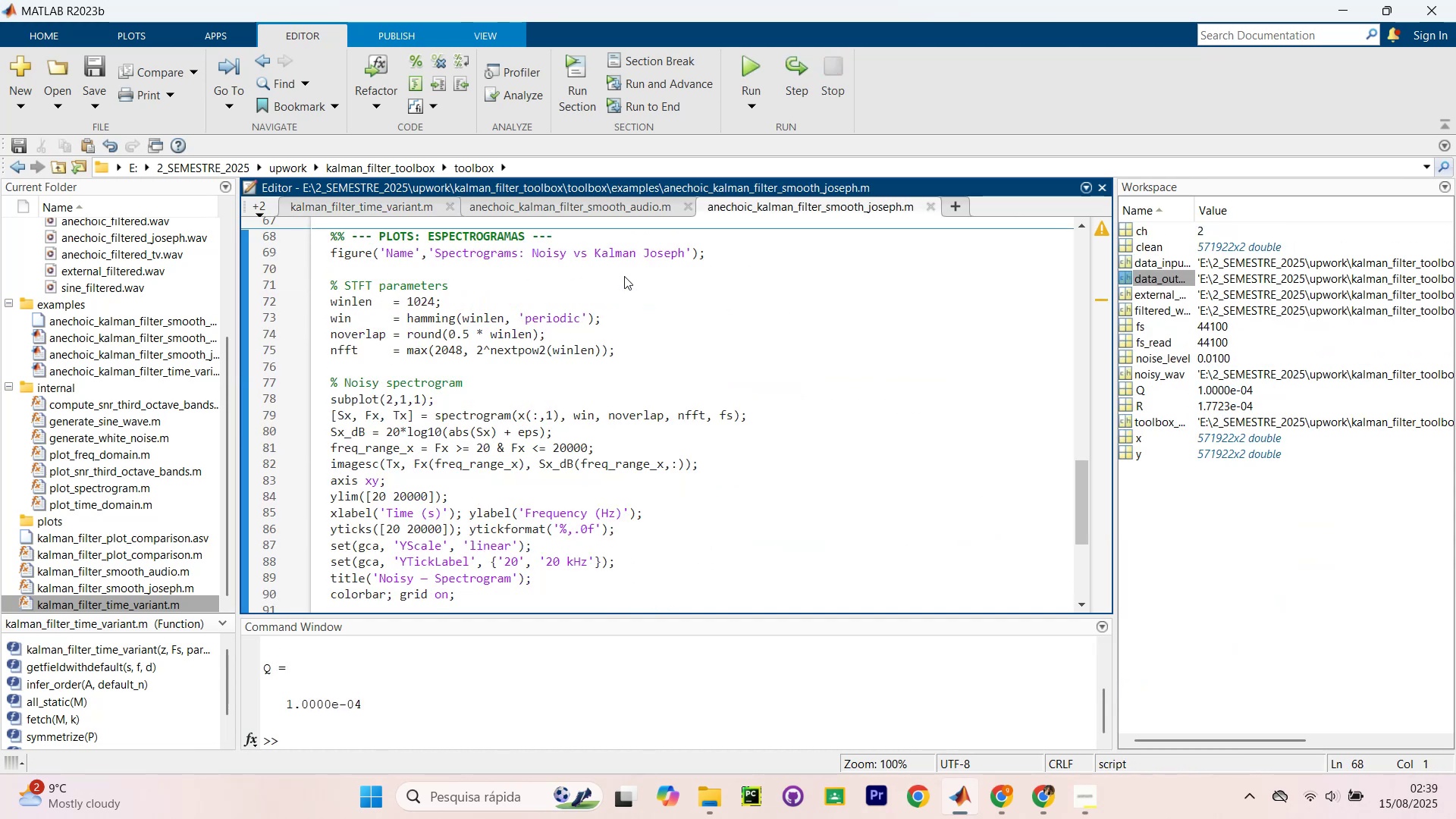 
key(Control+Shift+NumpadEnter)
 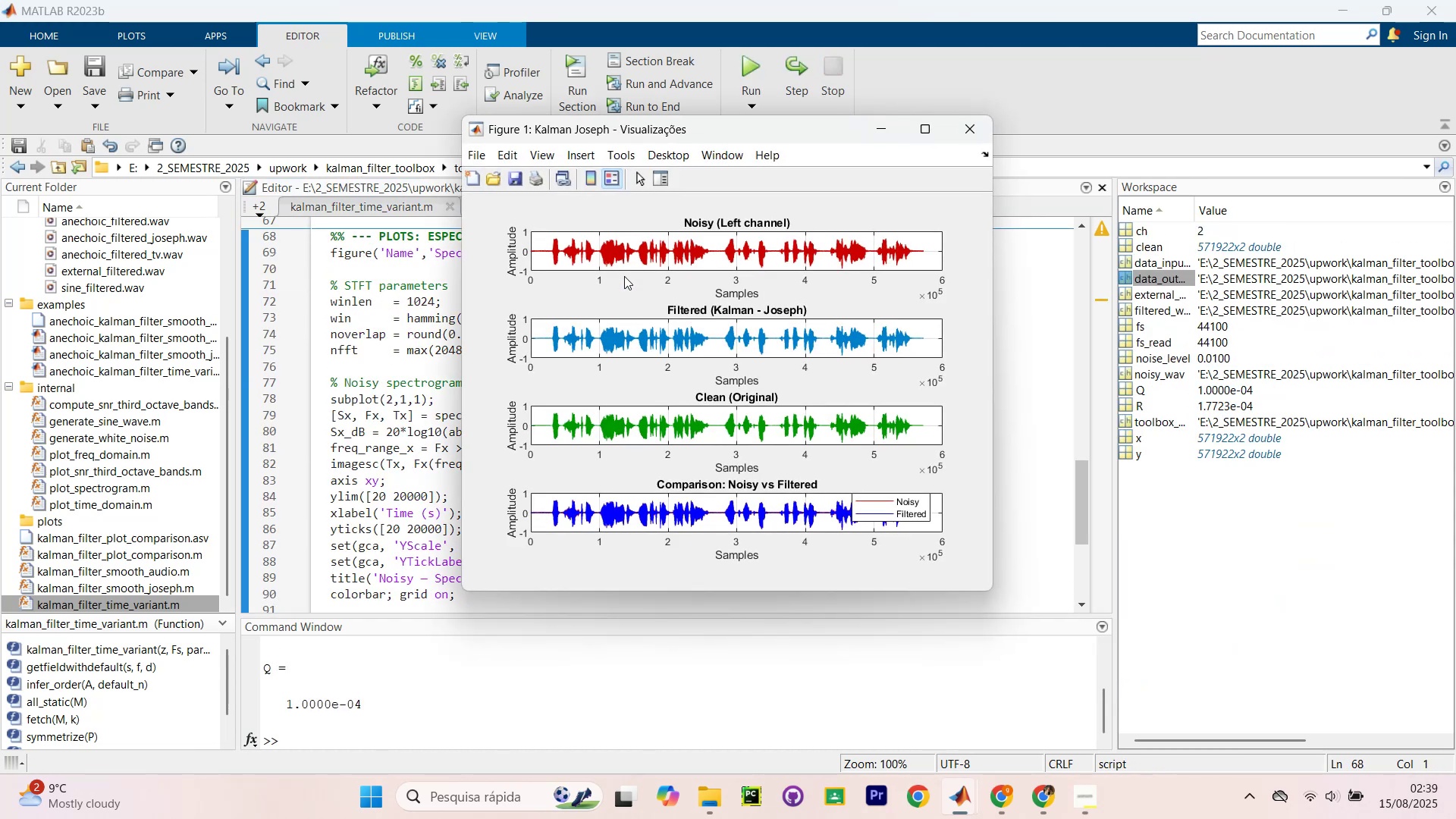 
key(Control+Shift+NumpadEnter)
 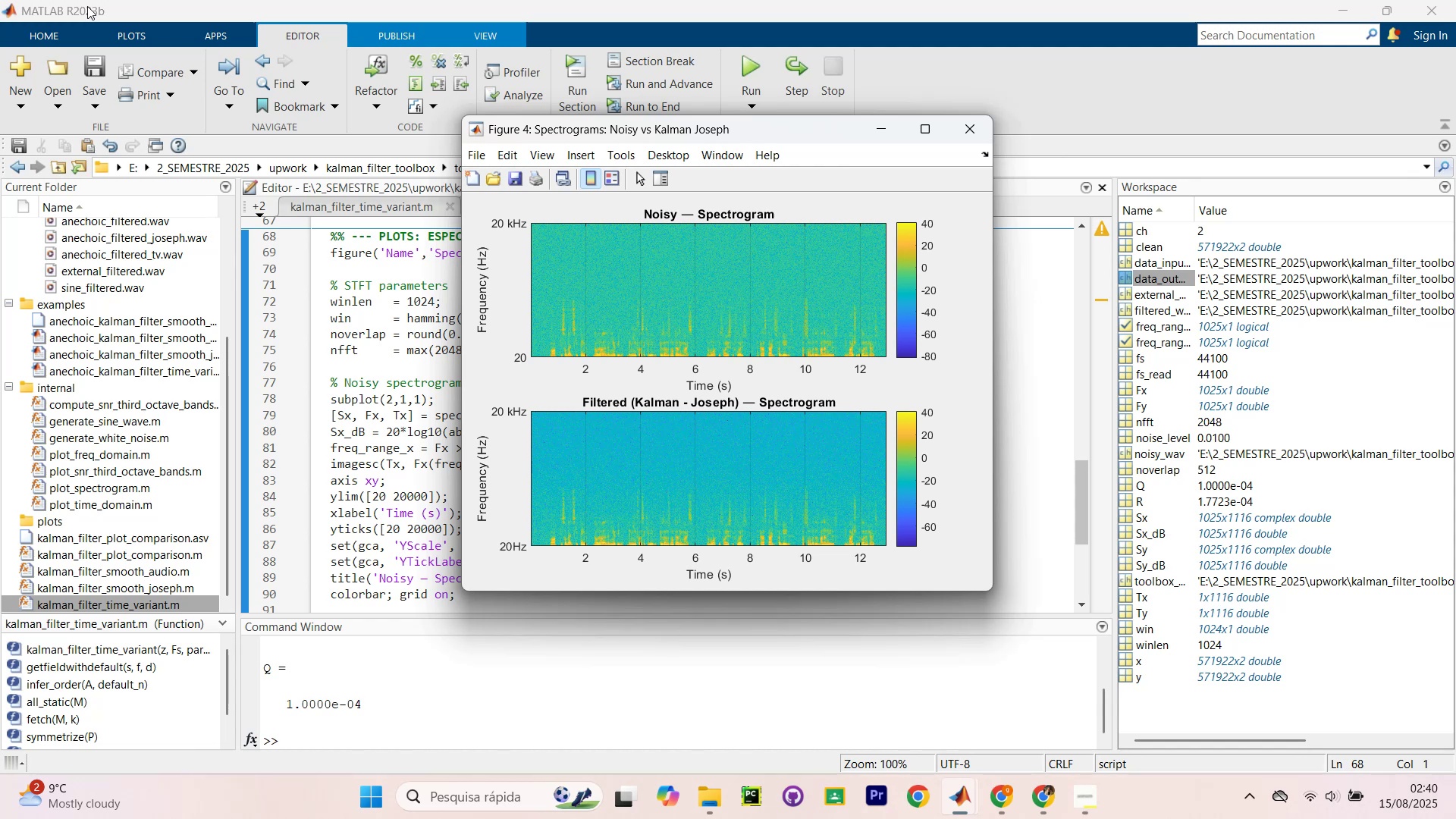 
wait(48.22)
 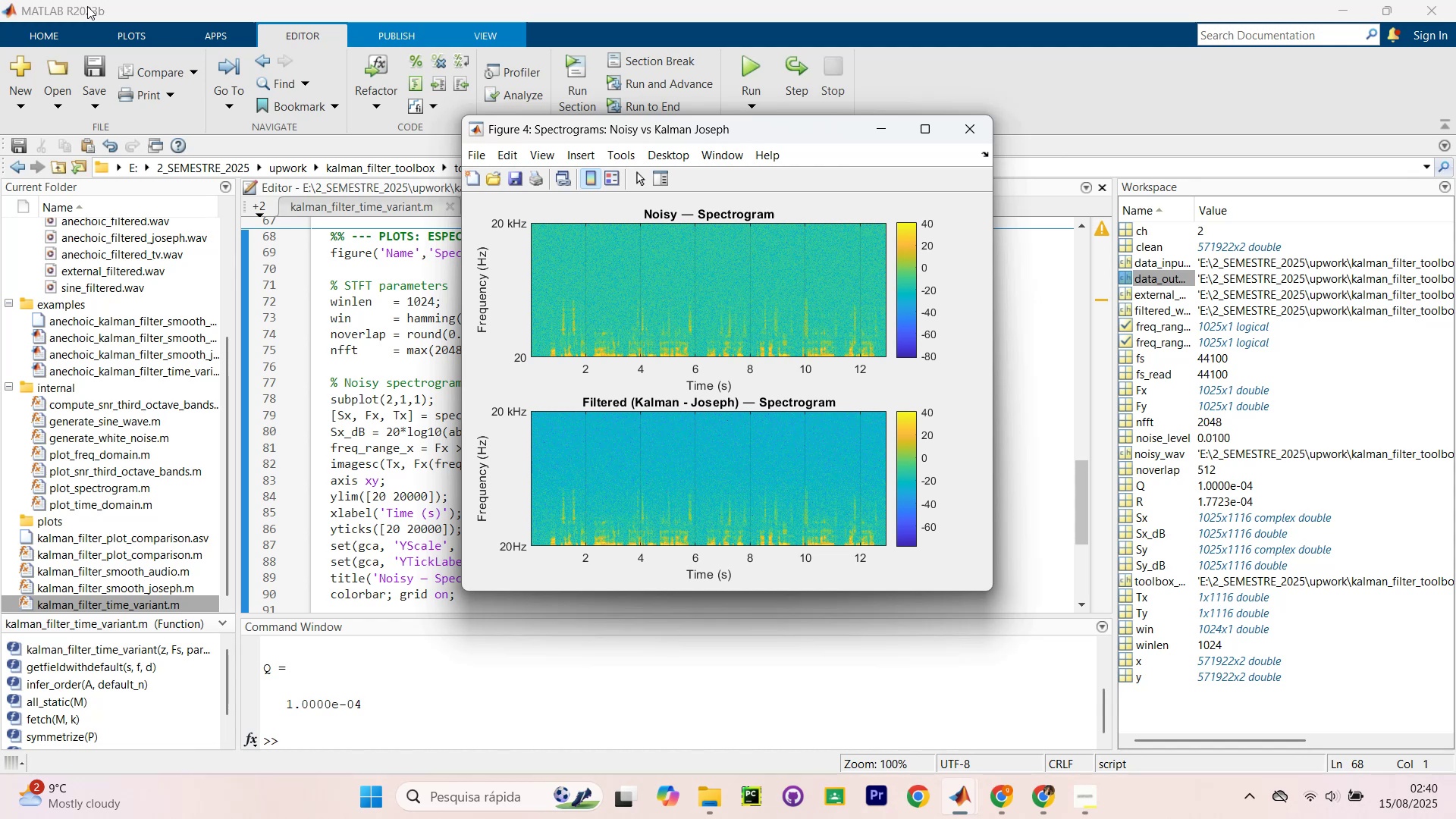 
left_click_drag(start_coordinate=[770, 136], to_coordinate=[987, 139])
 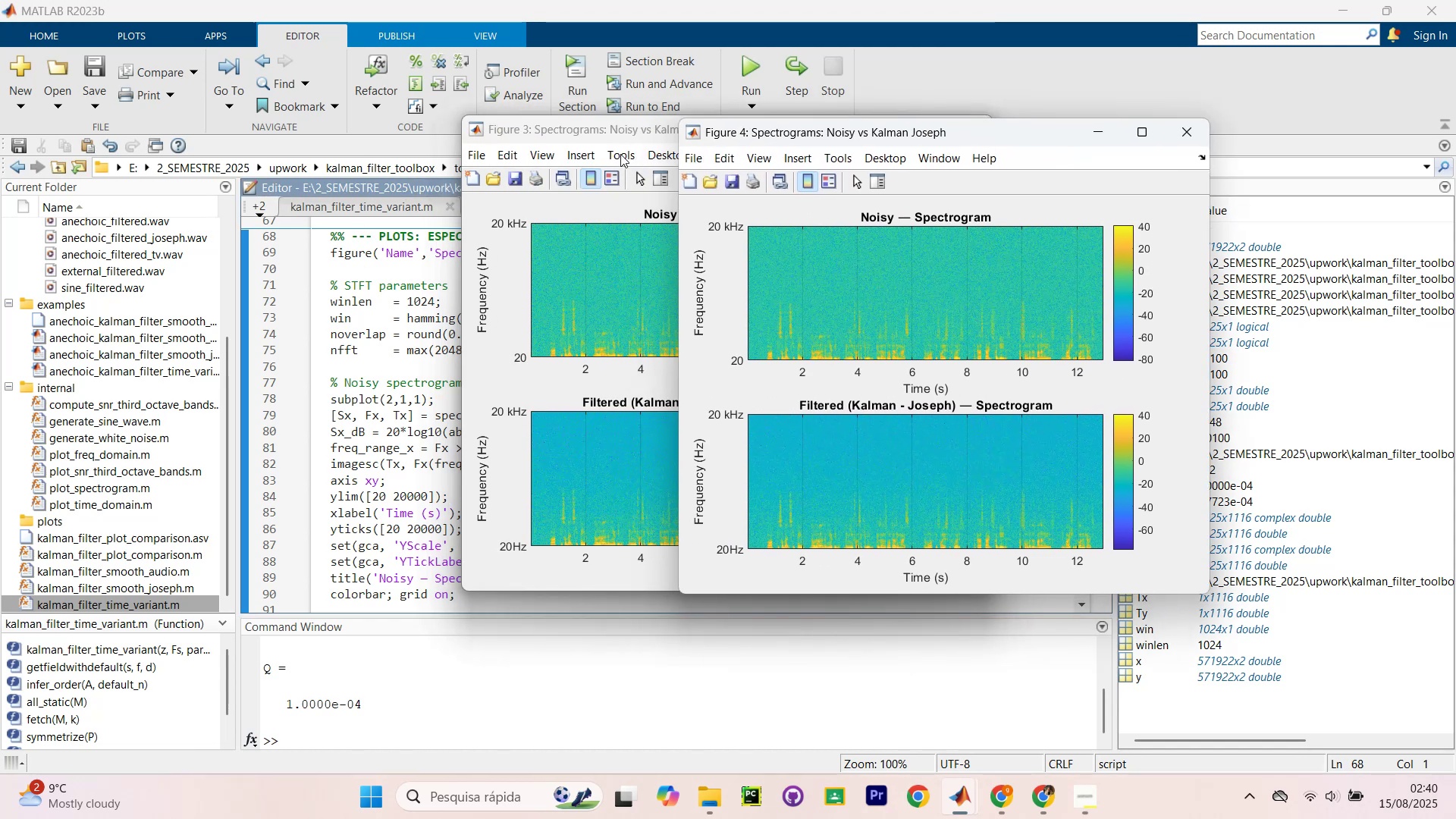 
left_click_drag(start_coordinate=[635, 127], to_coordinate=[199, 137])
 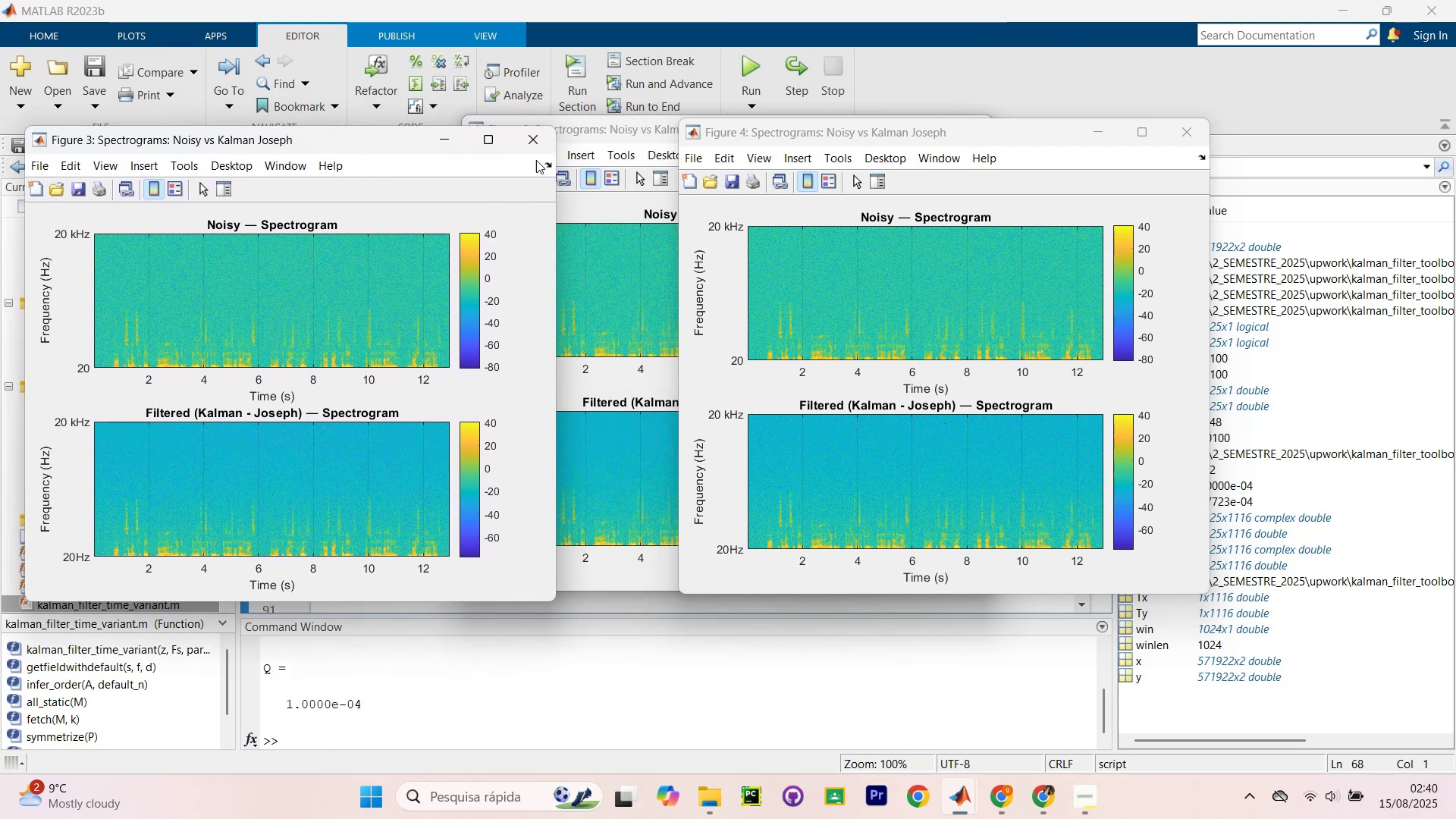 
left_click([551, 139])
 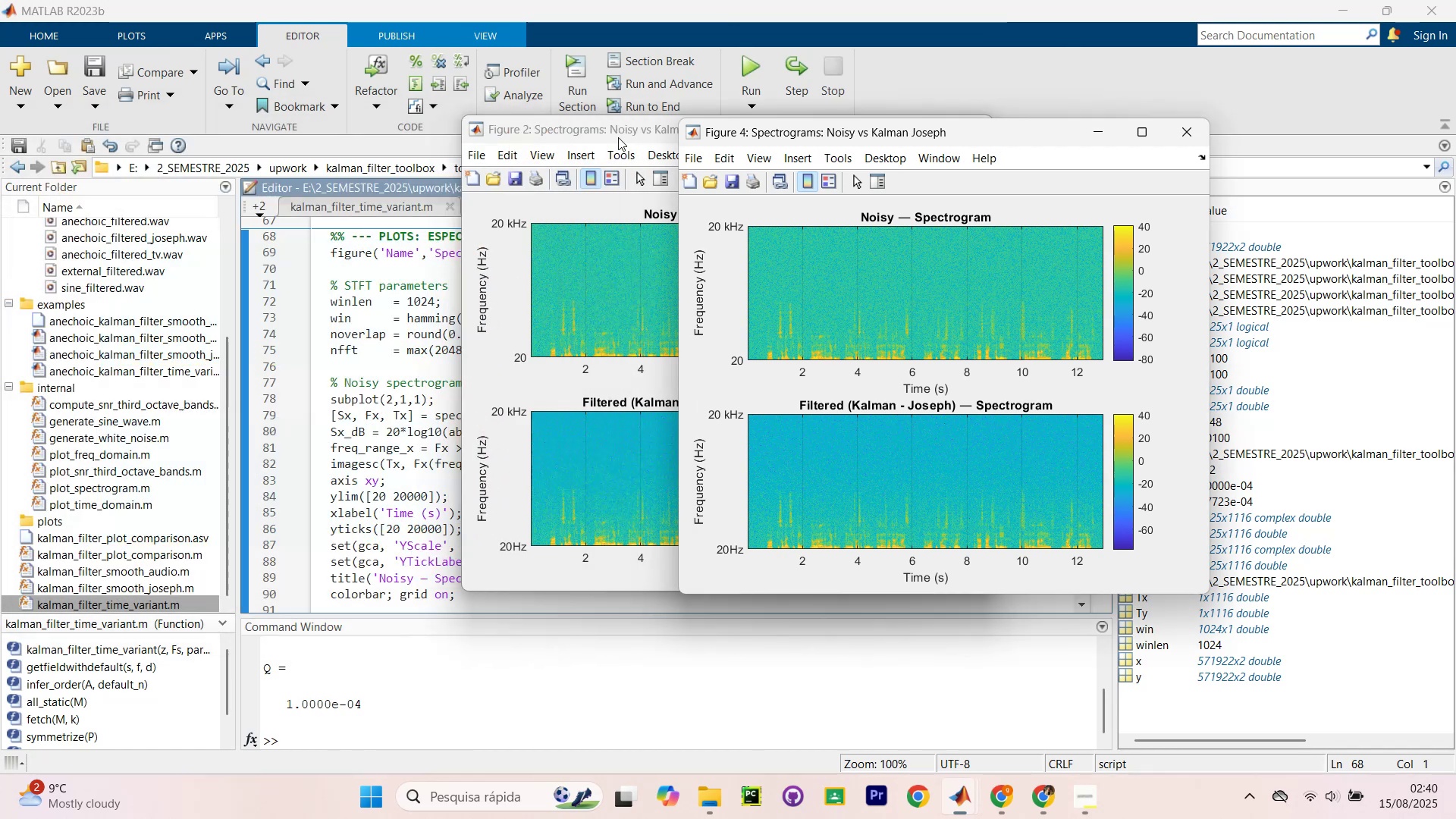 
left_click_drag(start_coordinate=[628, 134], to_coordinate=[457, 136])
 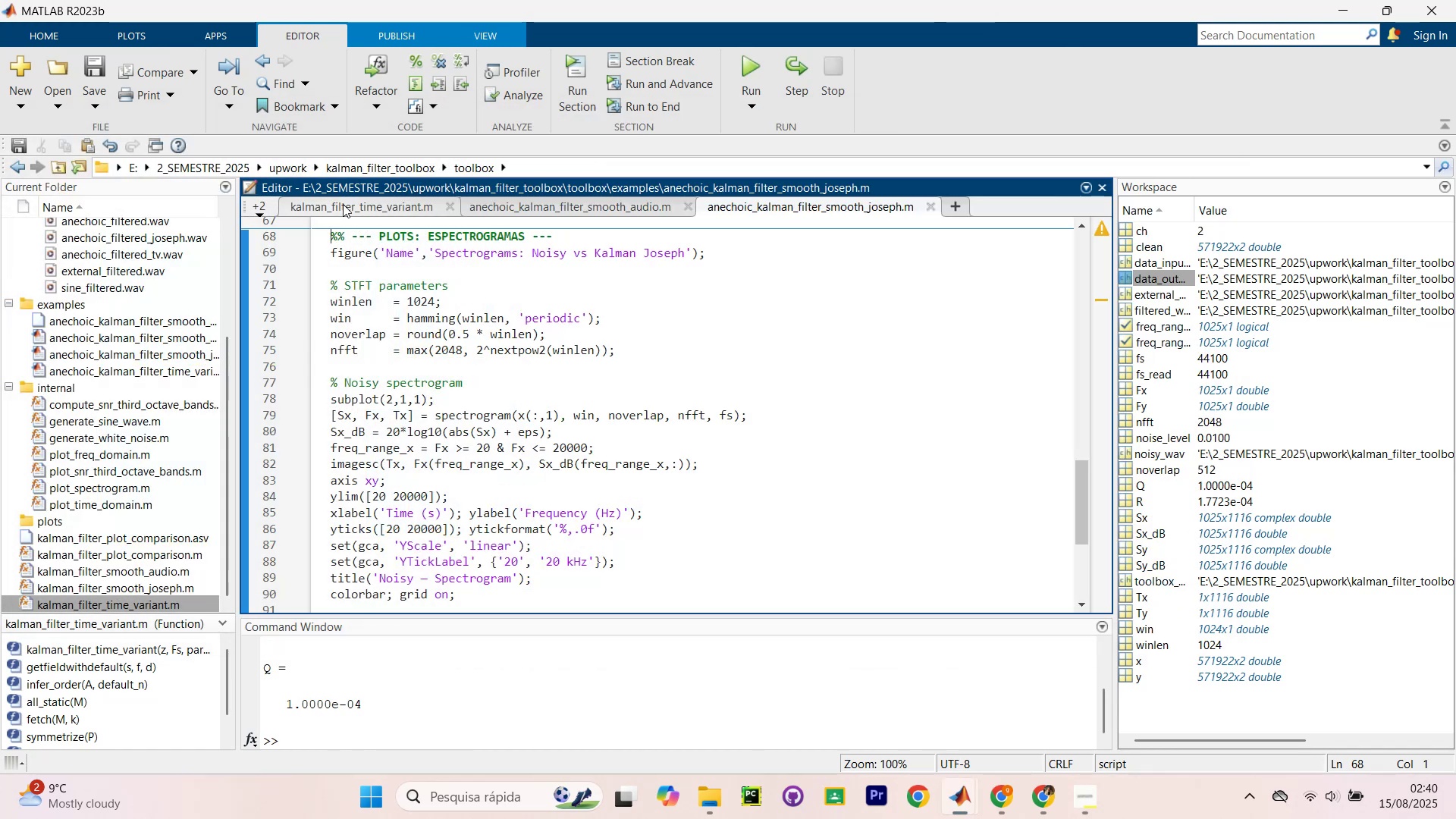 
scroll: coordinate [576, 259], scroll_direction: up, amount: 6.0
 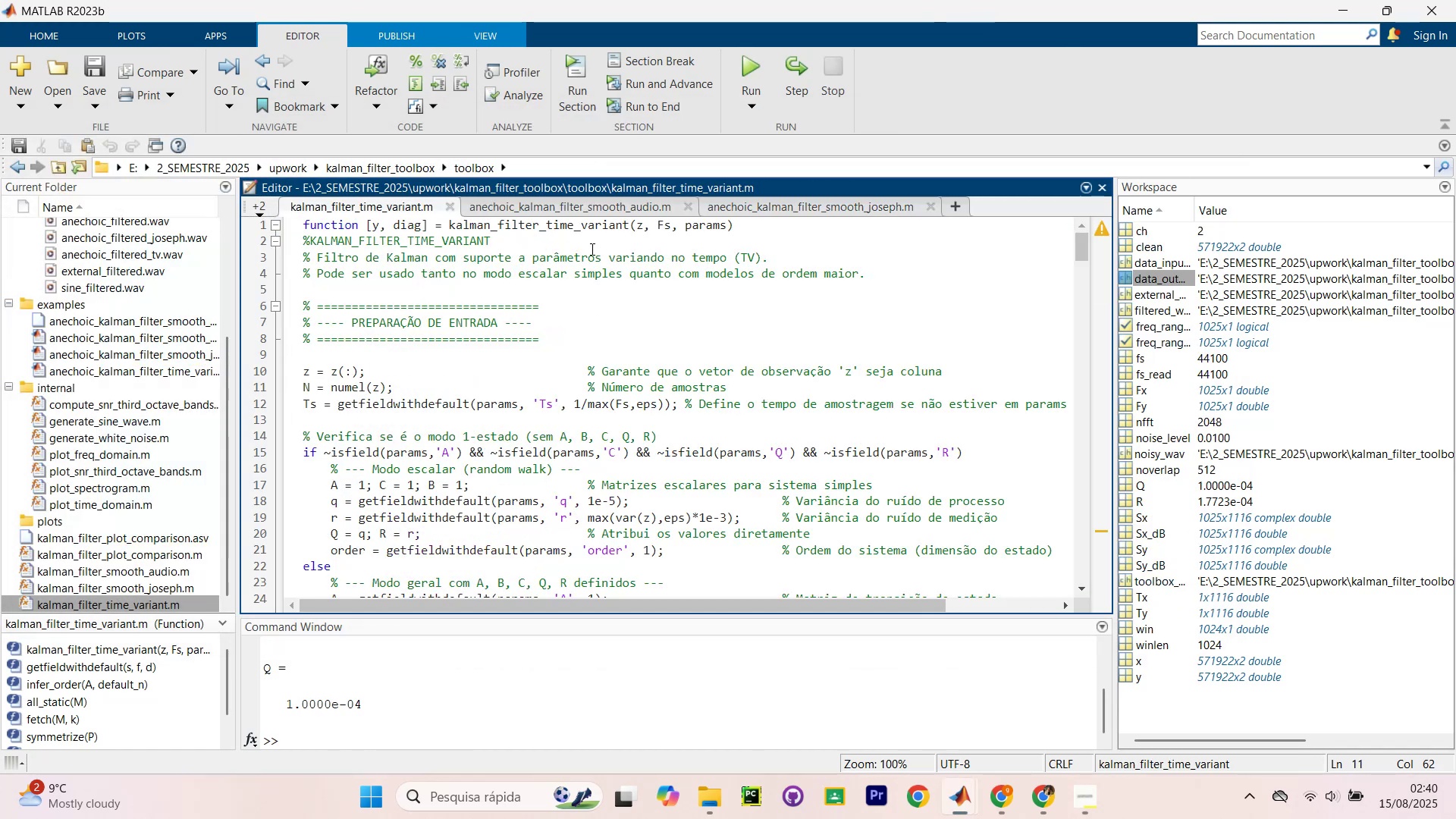 
key(Control+Shift+NumpadEnter)
 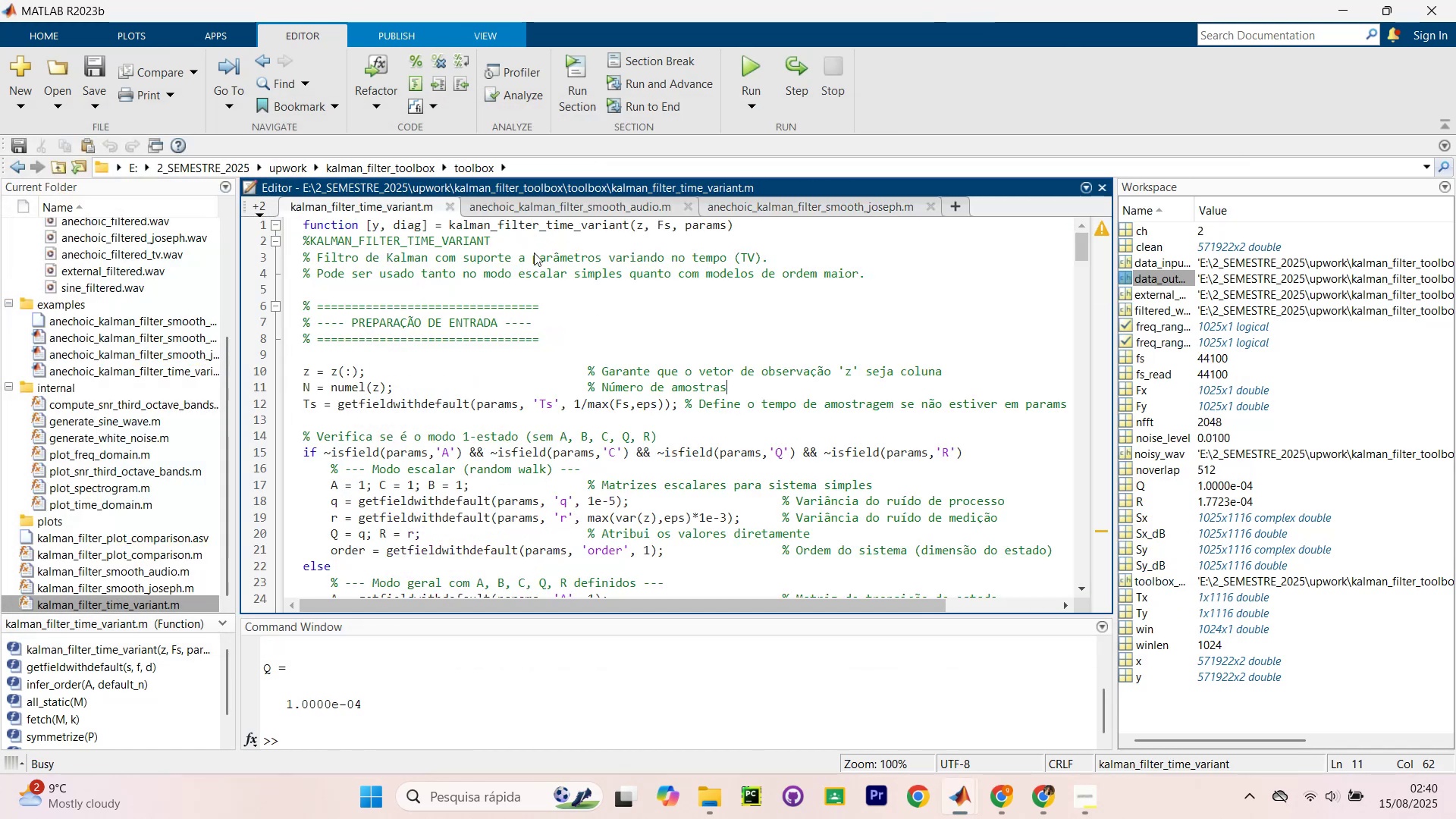 
key(Control+Shift+NumpadEnter)
 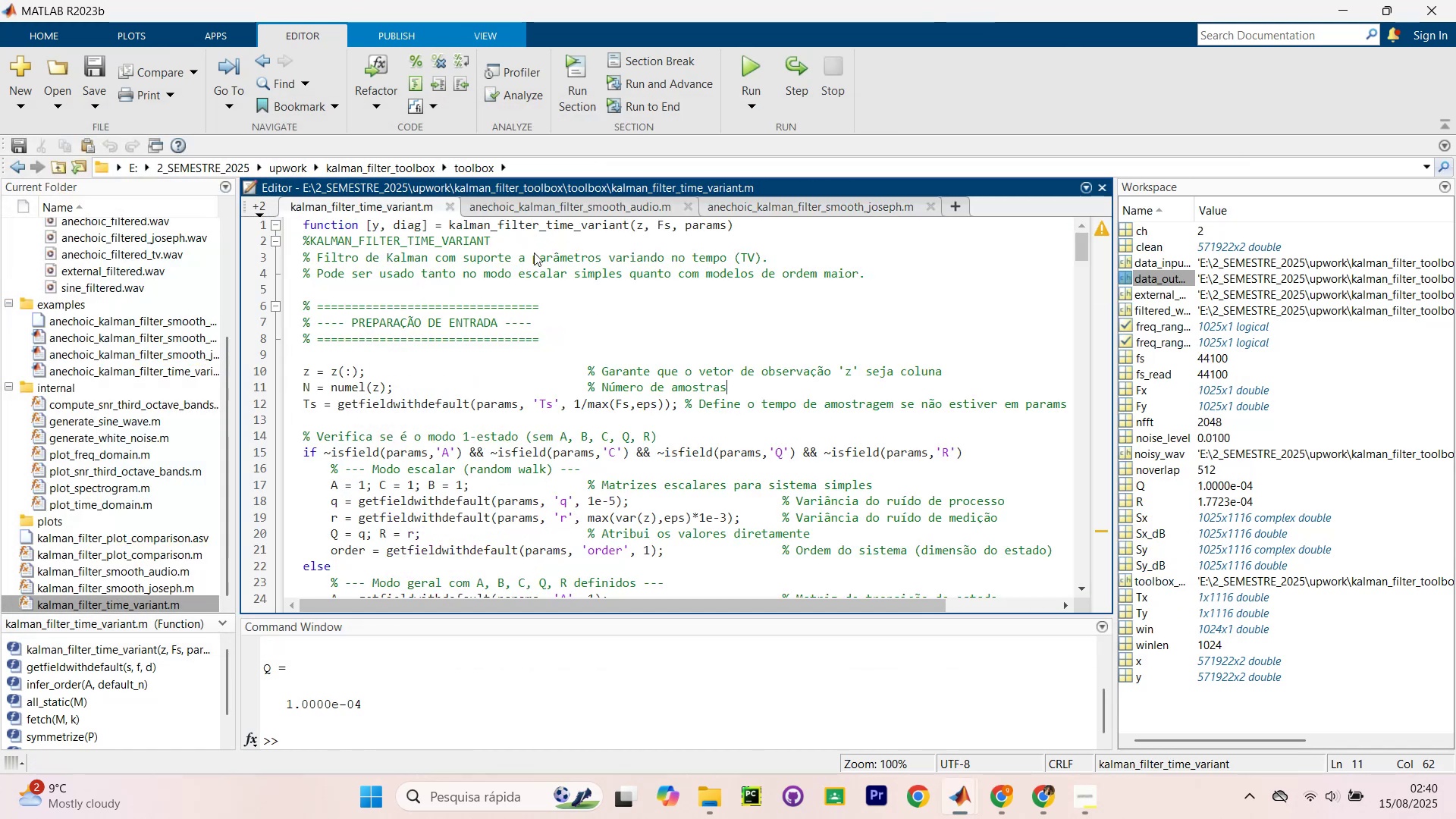 
key(Control+Shift+NumpadEnter)
 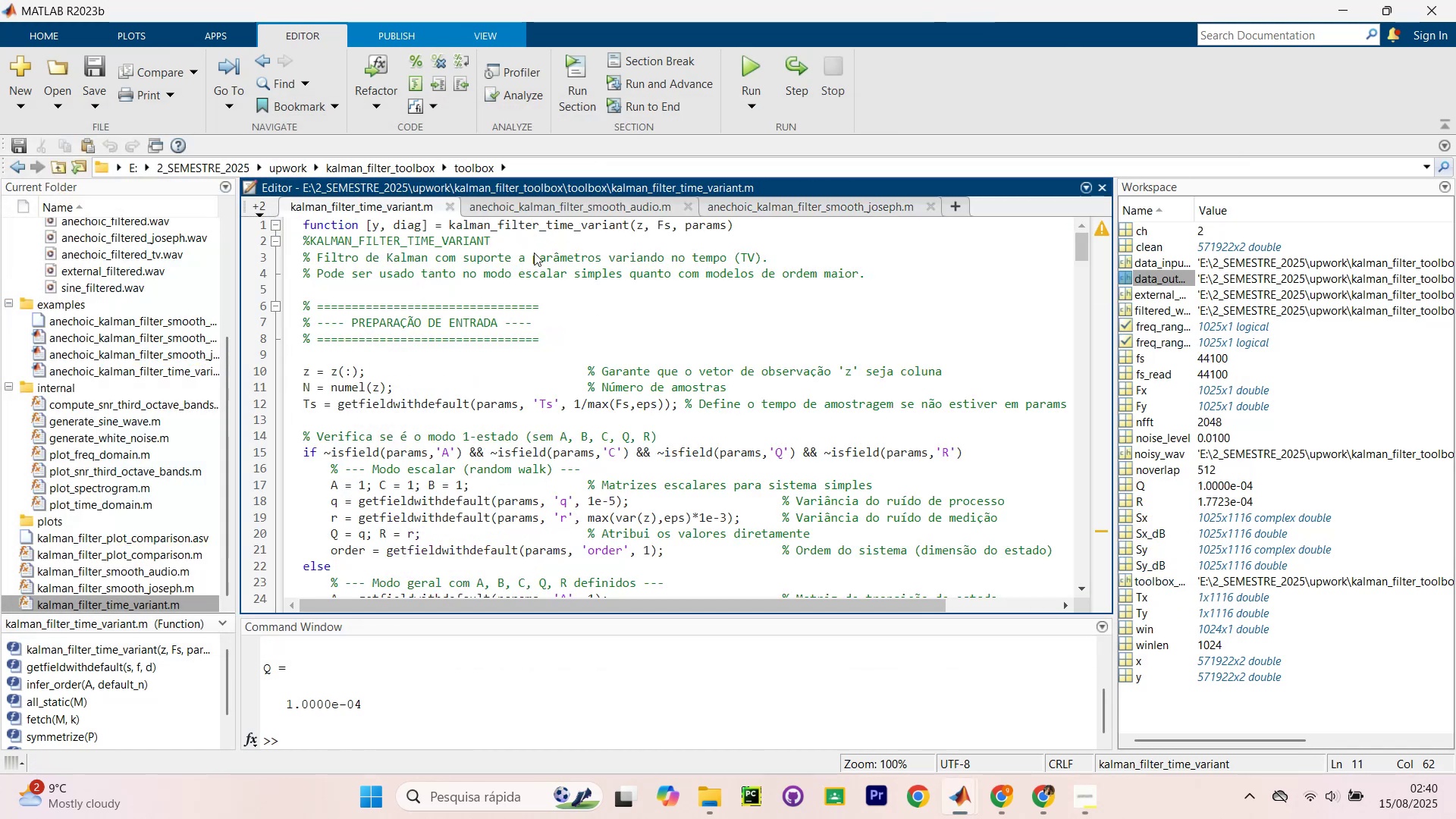 
key(Control+Shift+NumpadEnter)
 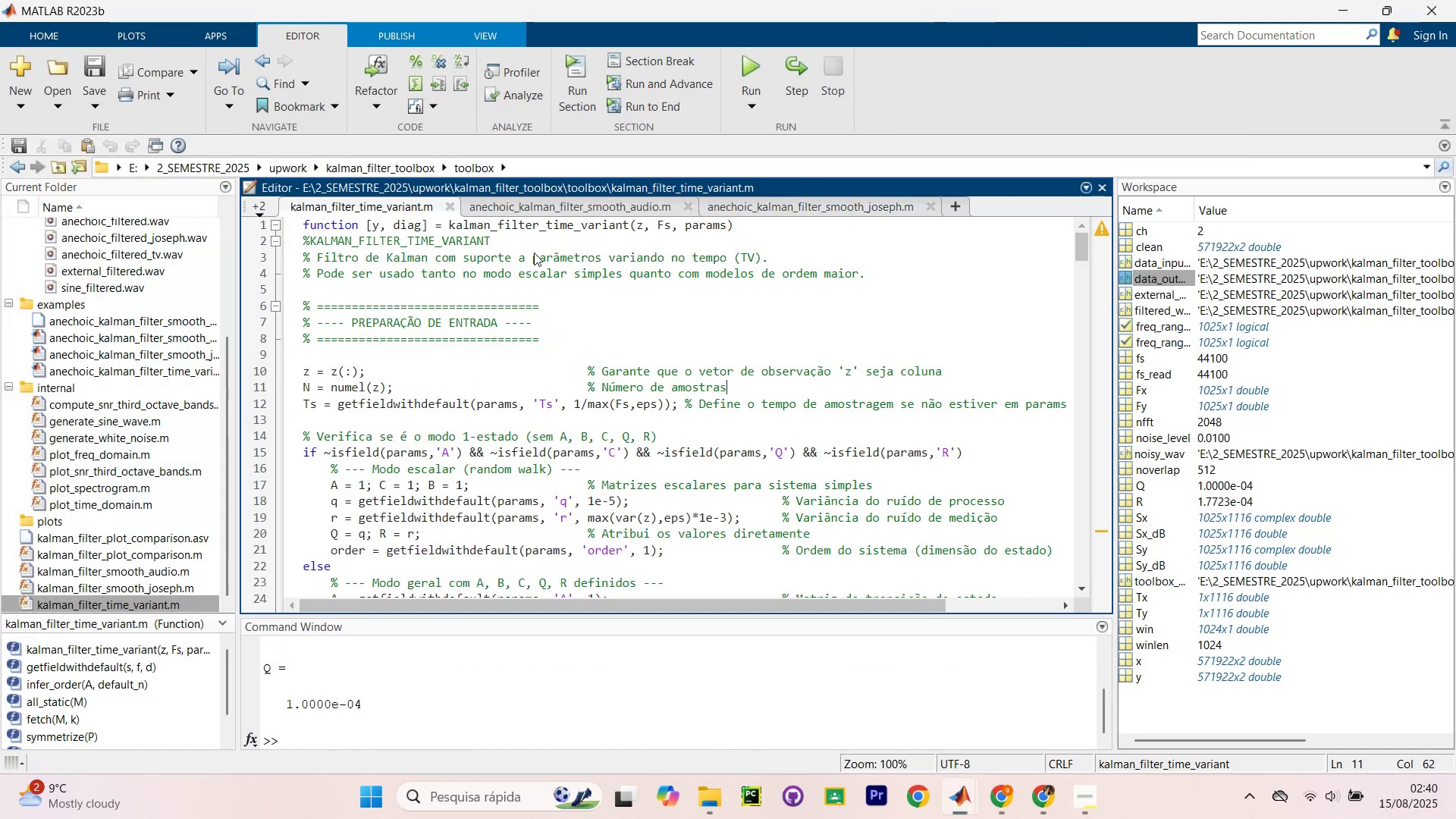 
key(Control+Shift+NumpadEnter)
 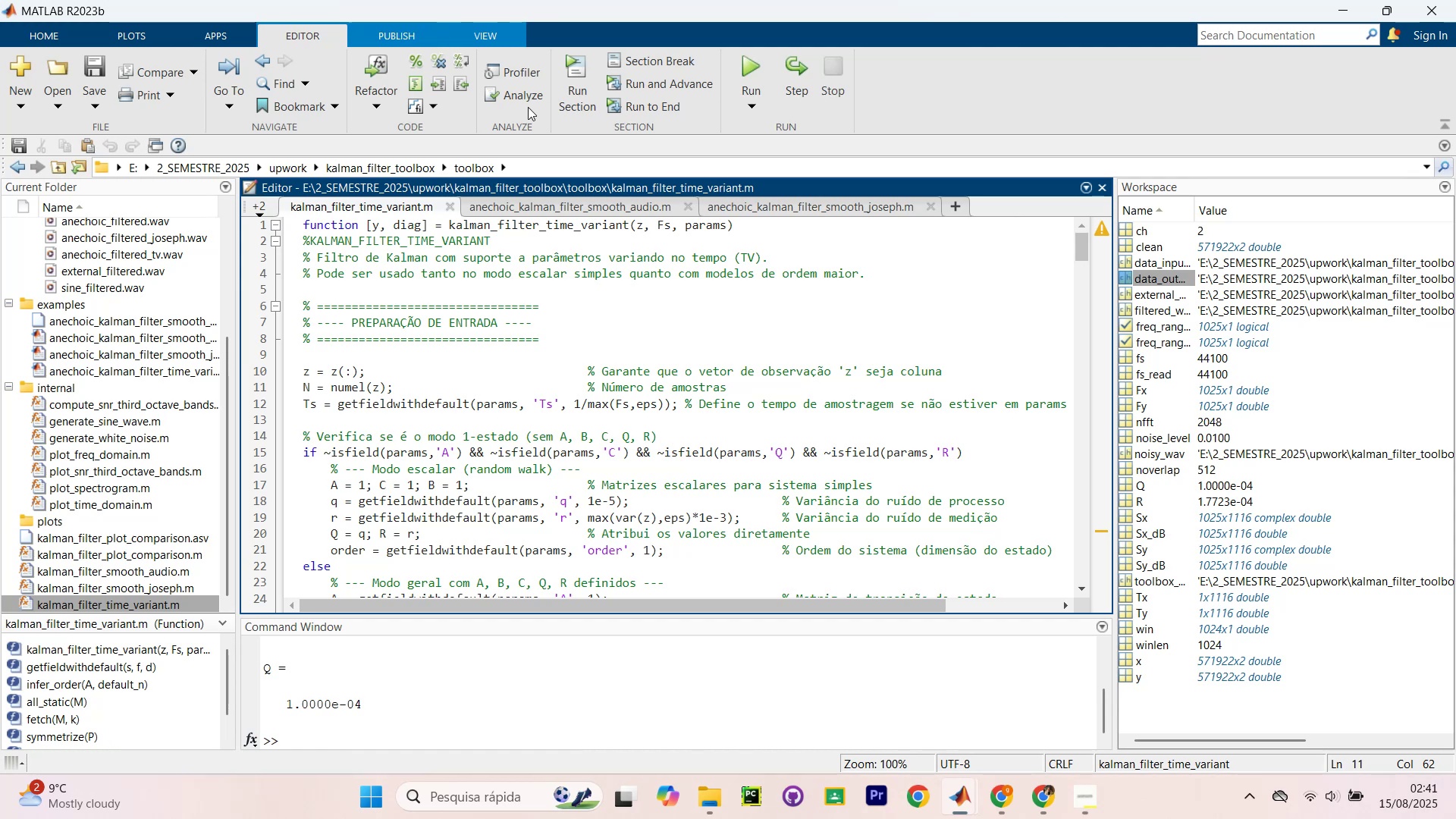 
key(Control+Shift+NumpadEnter)
 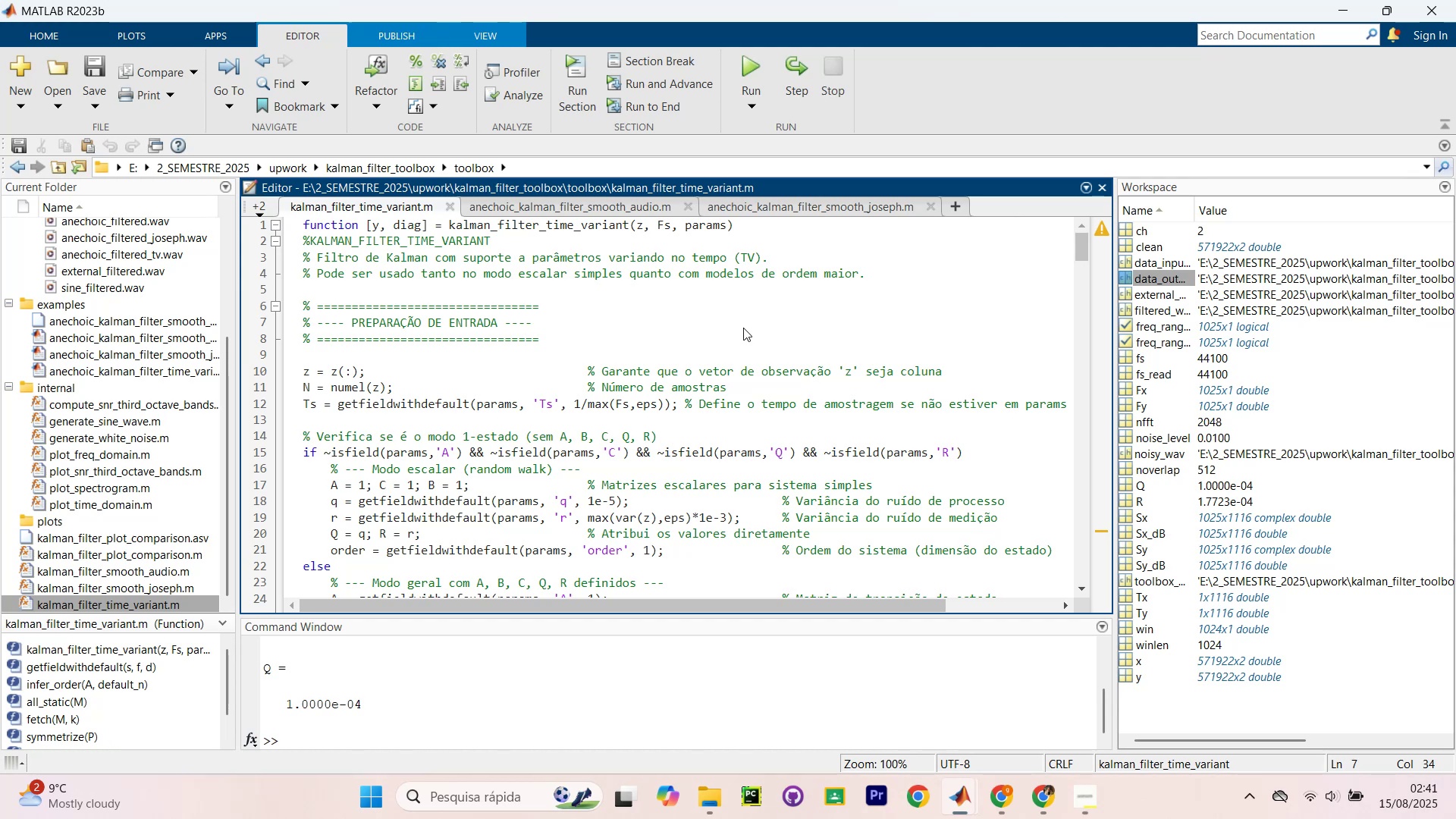 
key(Control+Shift+NumpadEnter)
 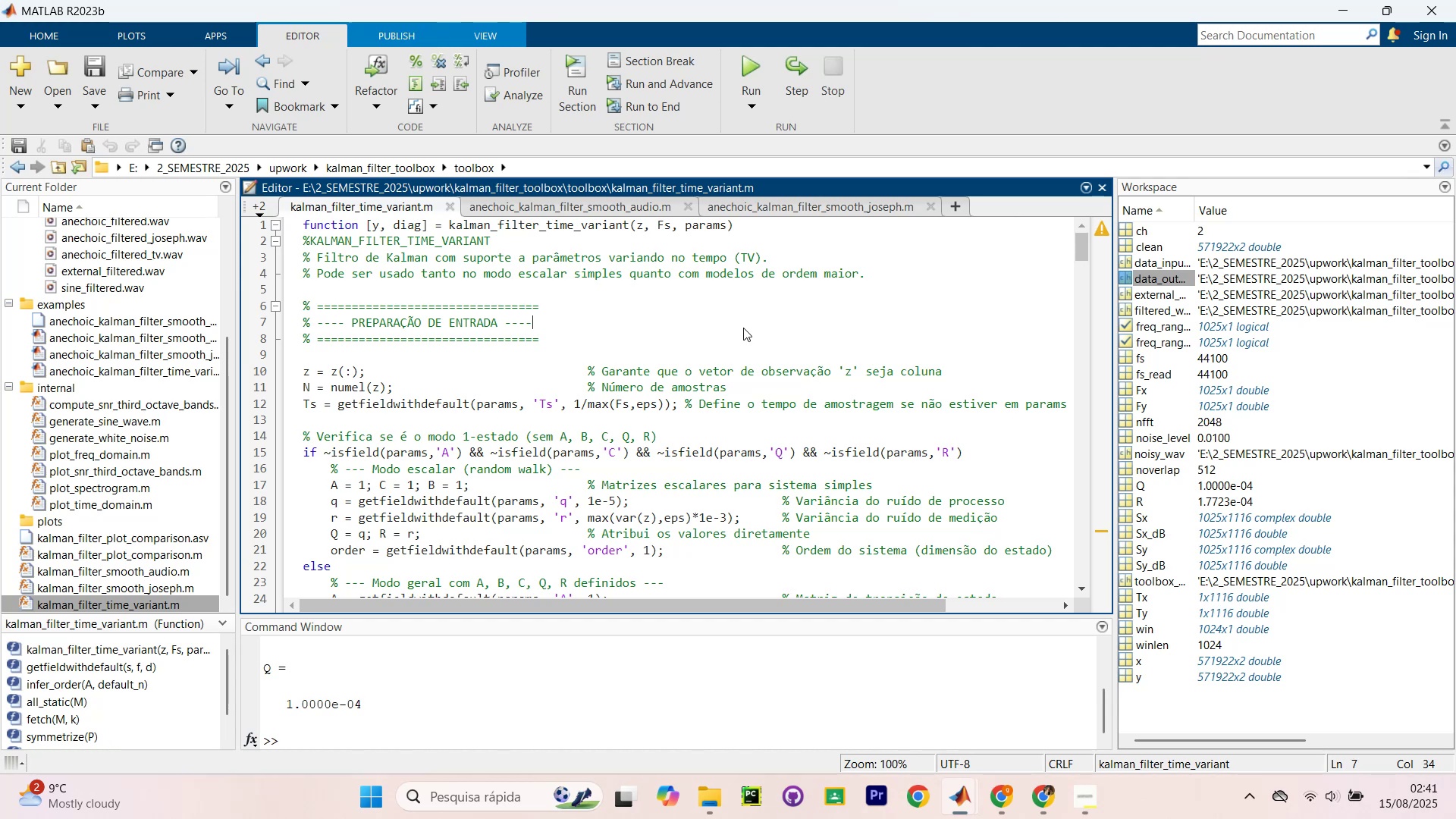 
key(Control+Shift+NumpadEnter)
 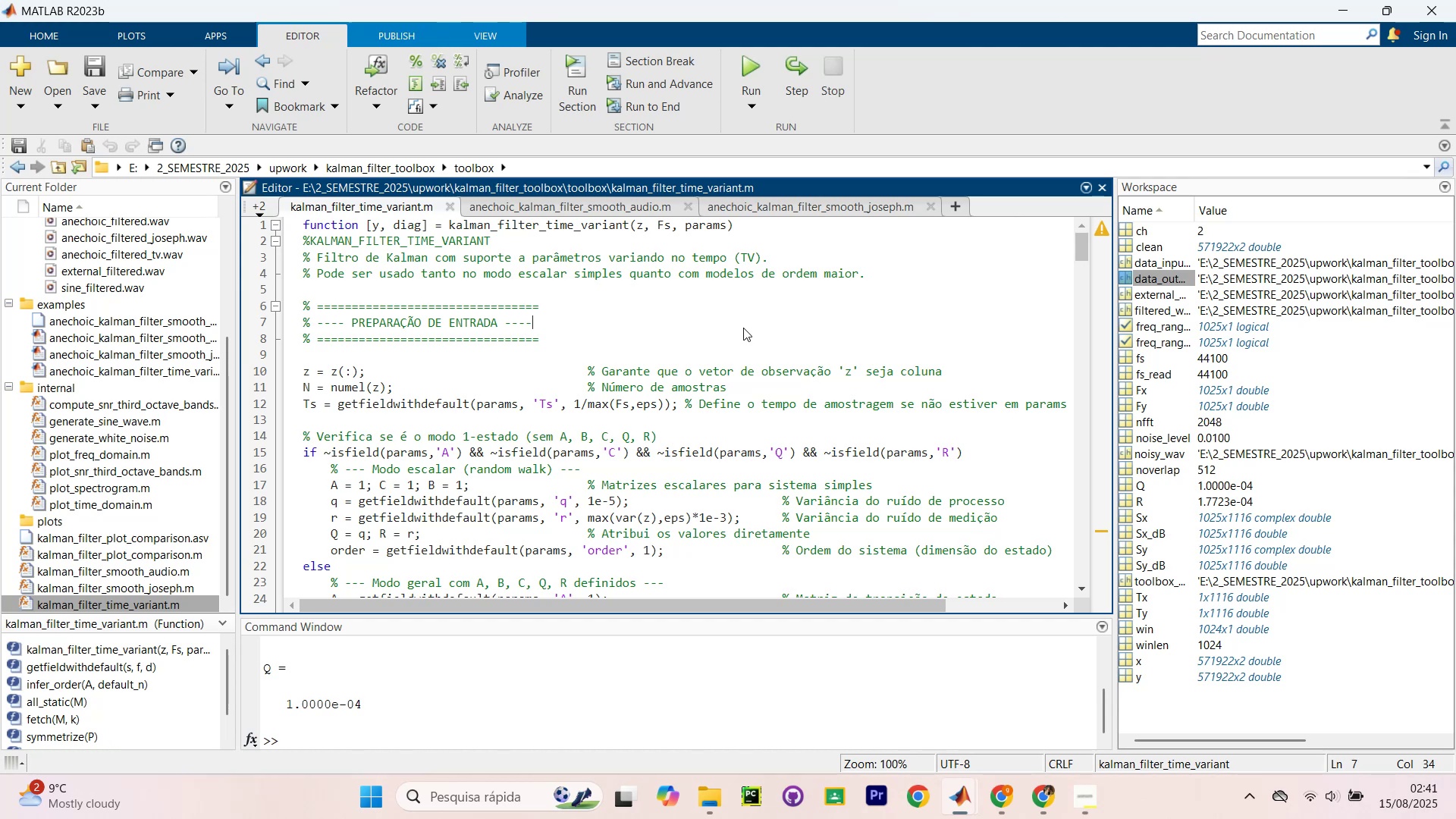 
key(Control+Shift+NumpadEnter)
 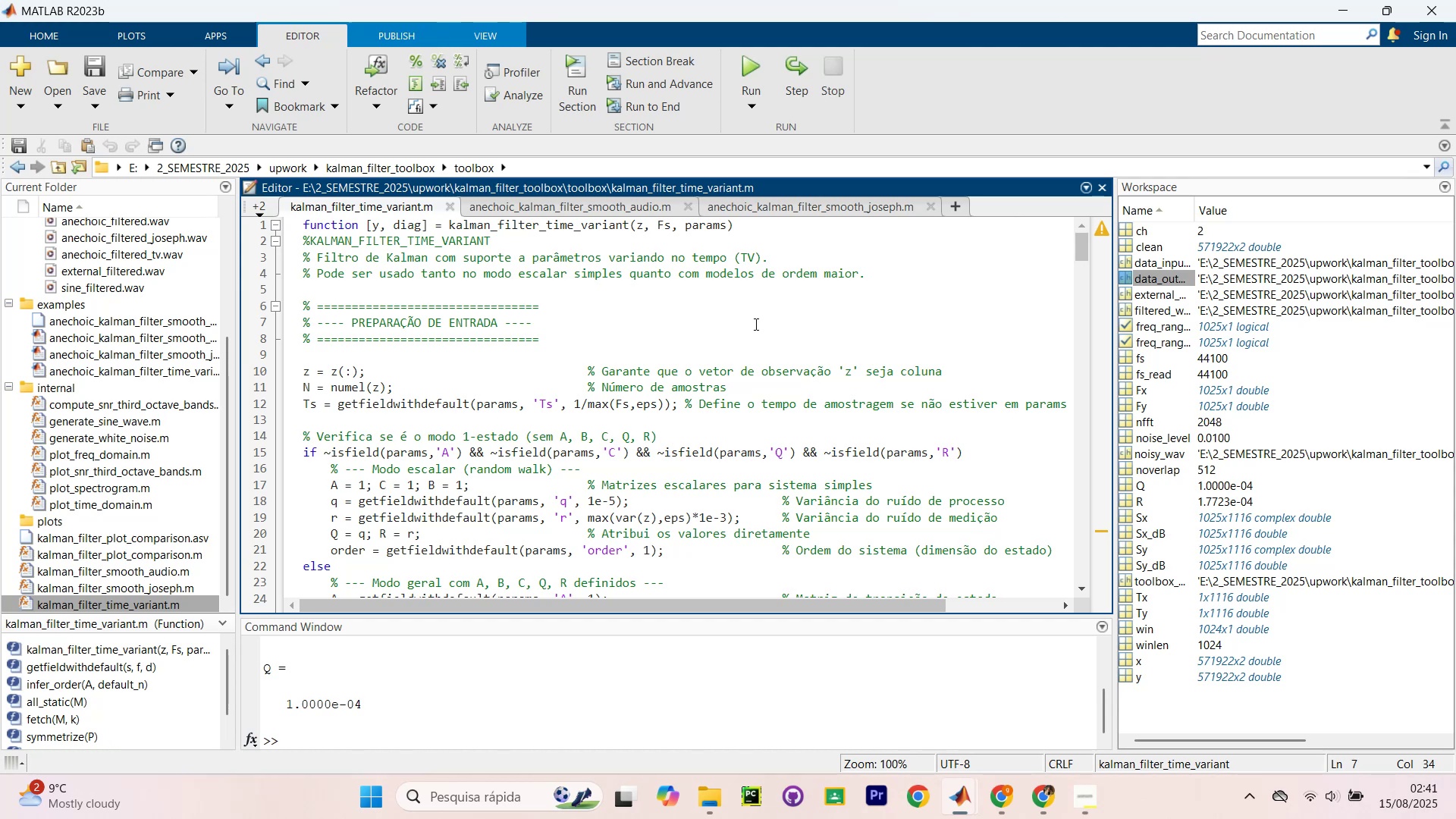 
scroll: coordinate [630, 348], scroll_direction: down, amount: 26.0
 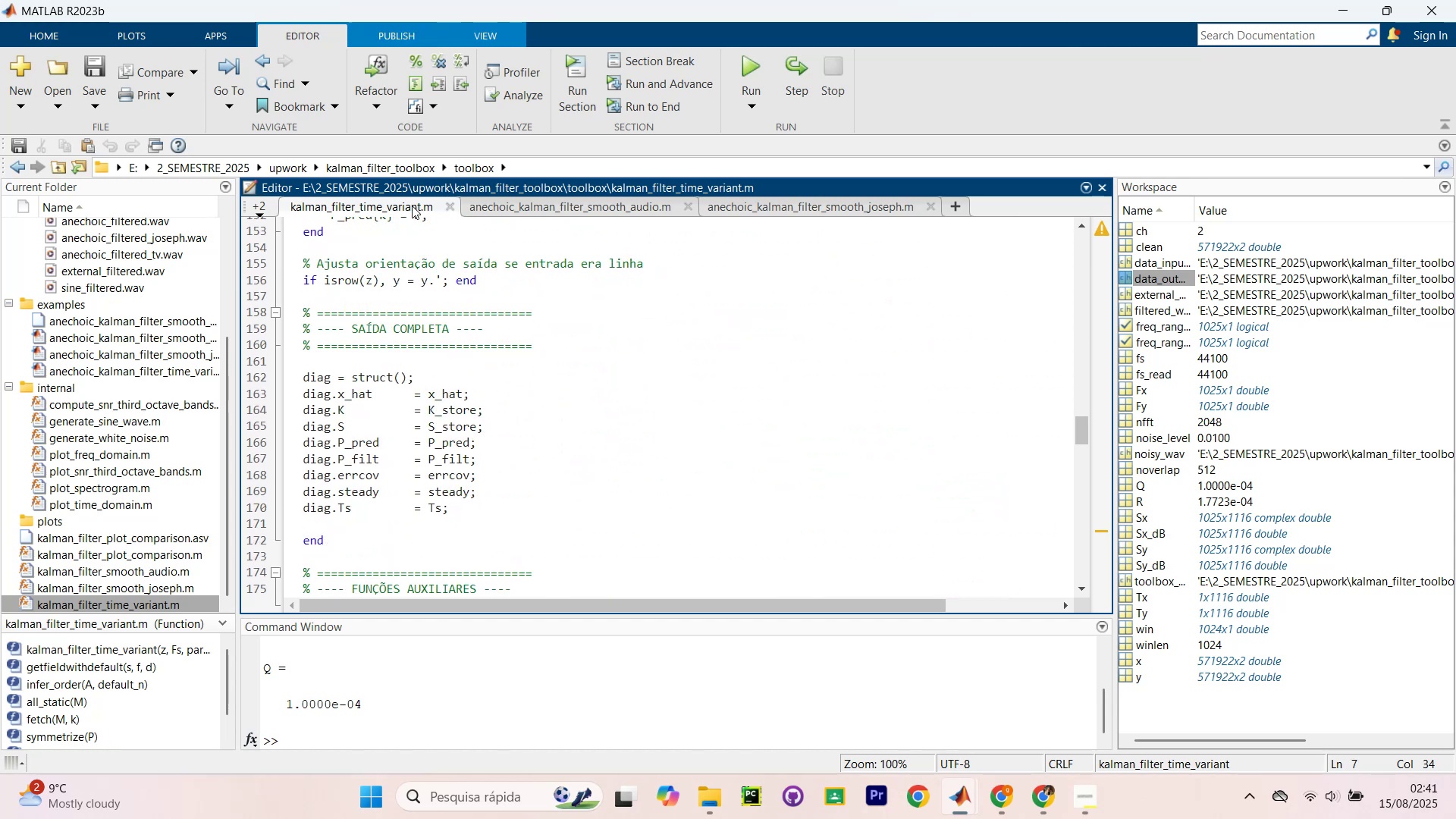 
mouse_move([455, 228])
 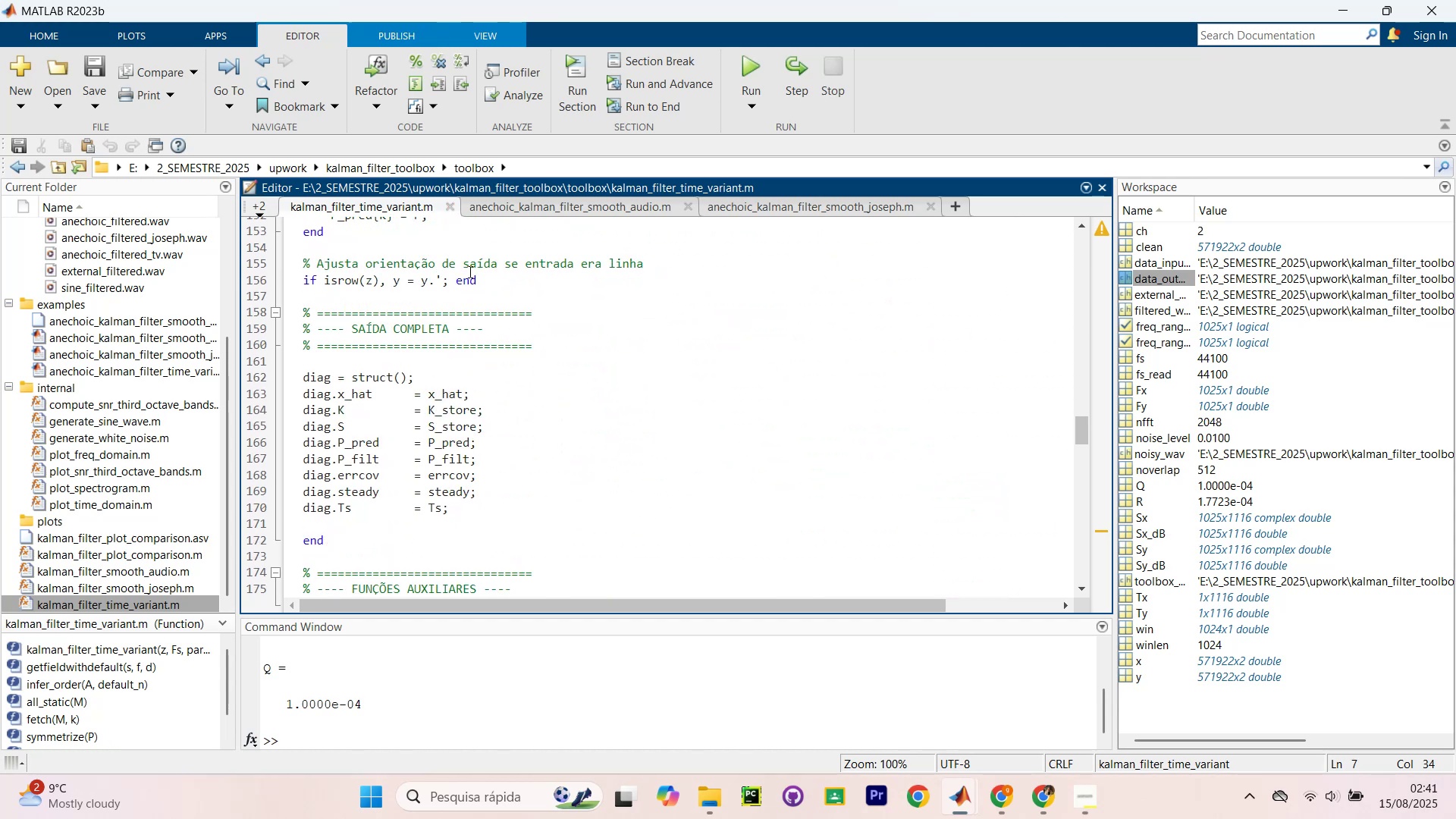 
scroll: coordinate [555, 312], scroll_direction: down, amount: 22.0
 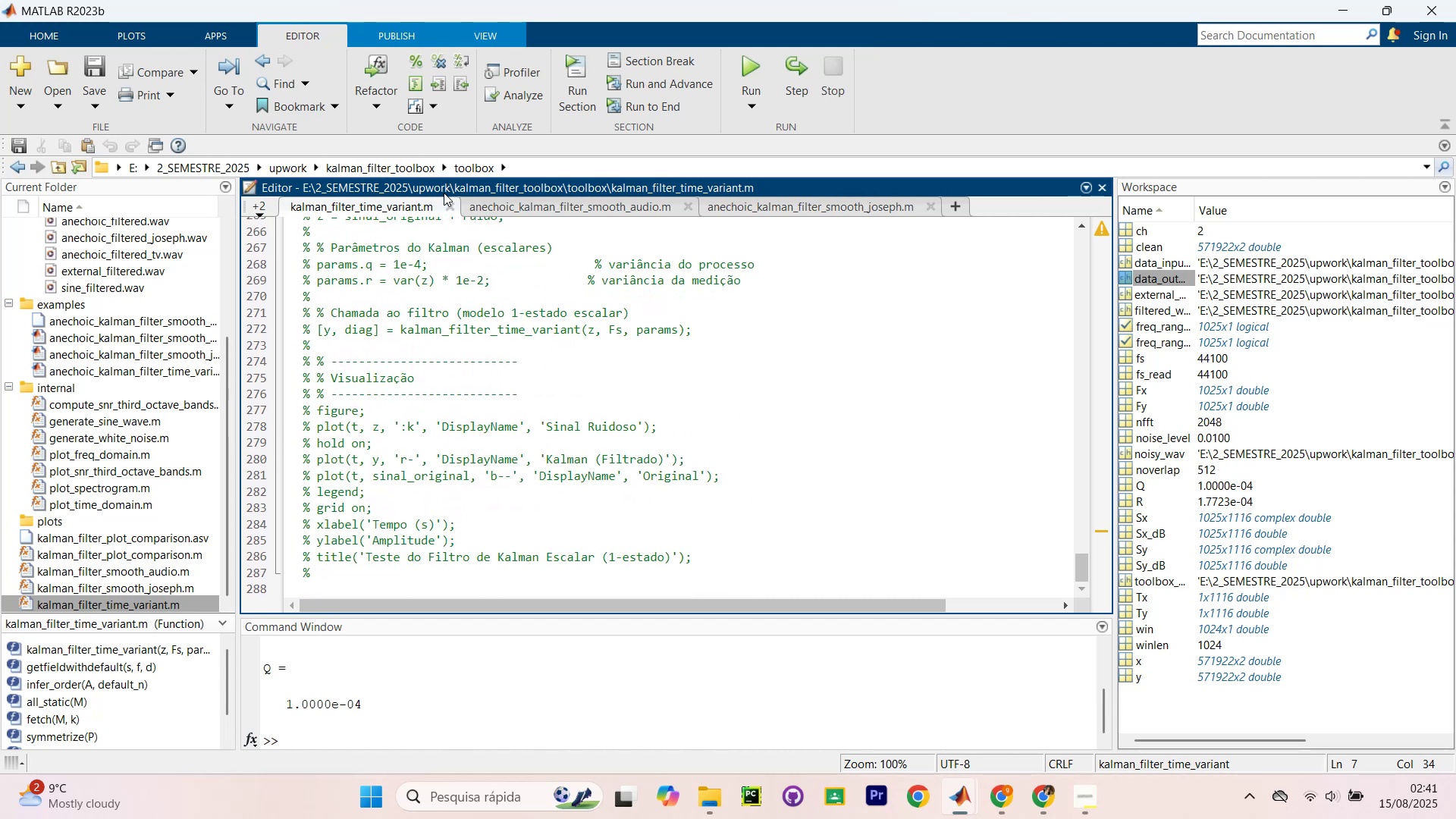 
left_click([445, 206])
 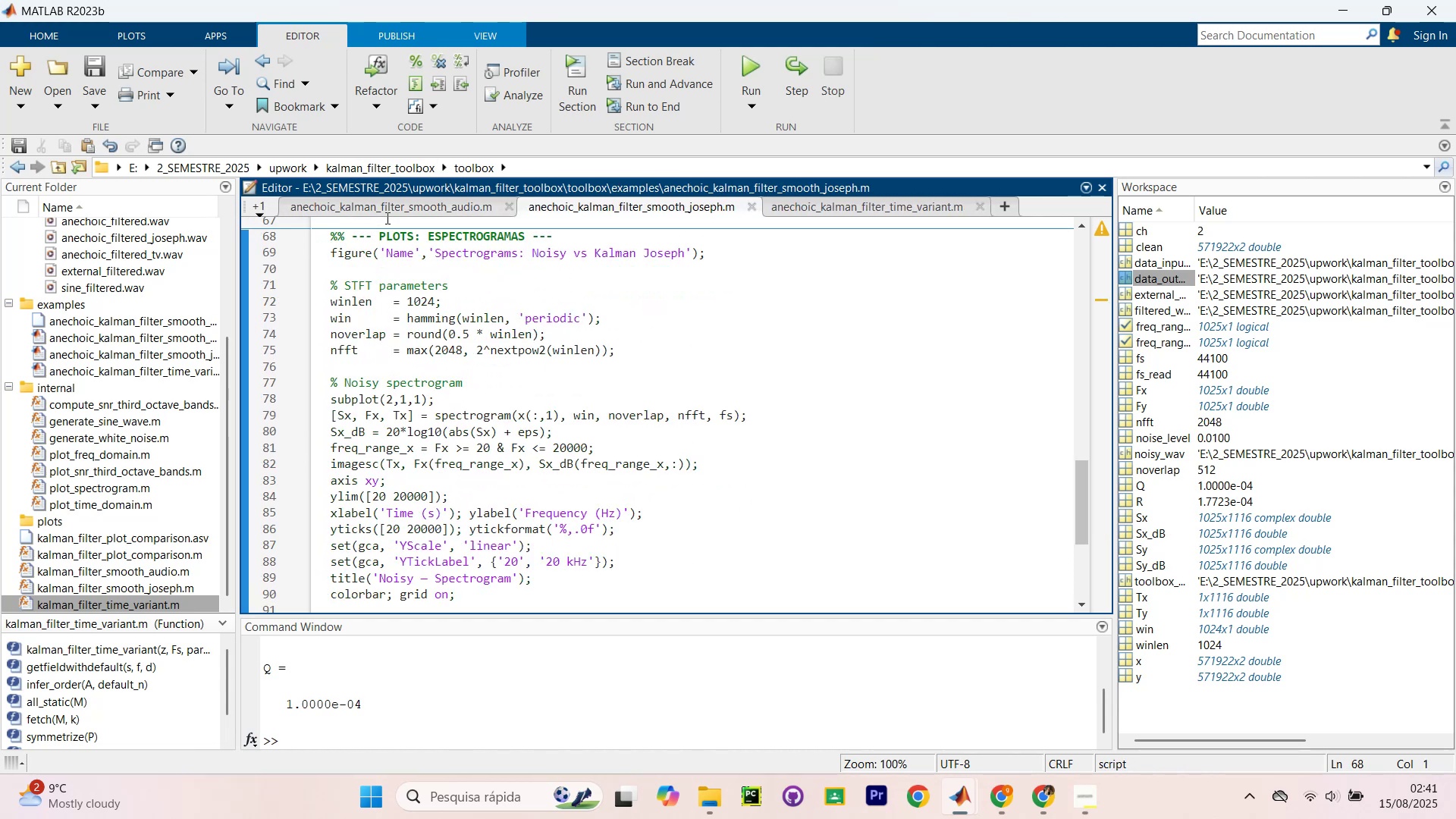 
left_click([388, 209])
 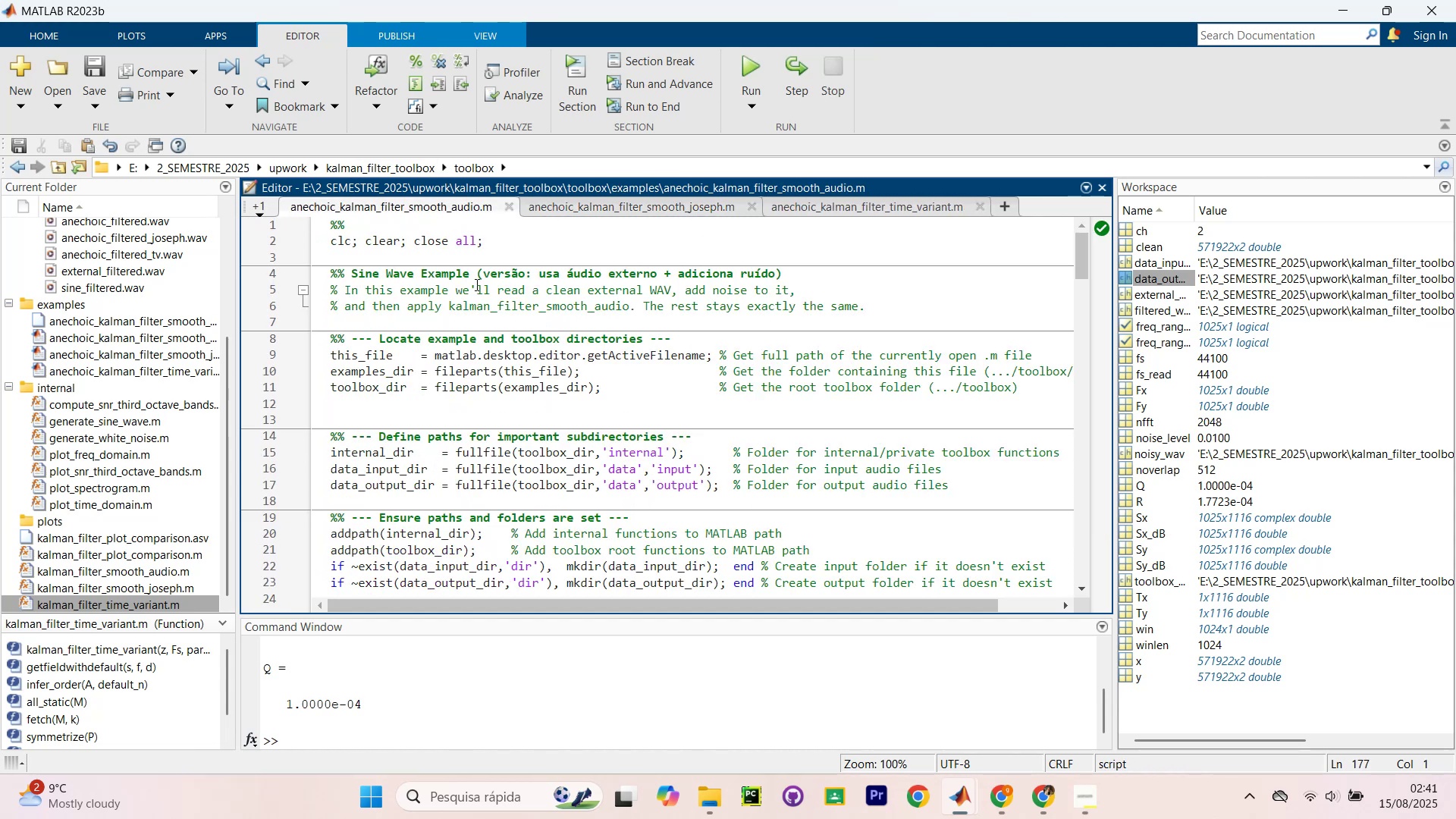 
scroll: coordinate [451, 356], scroll_direction: up, amount: 4.0
 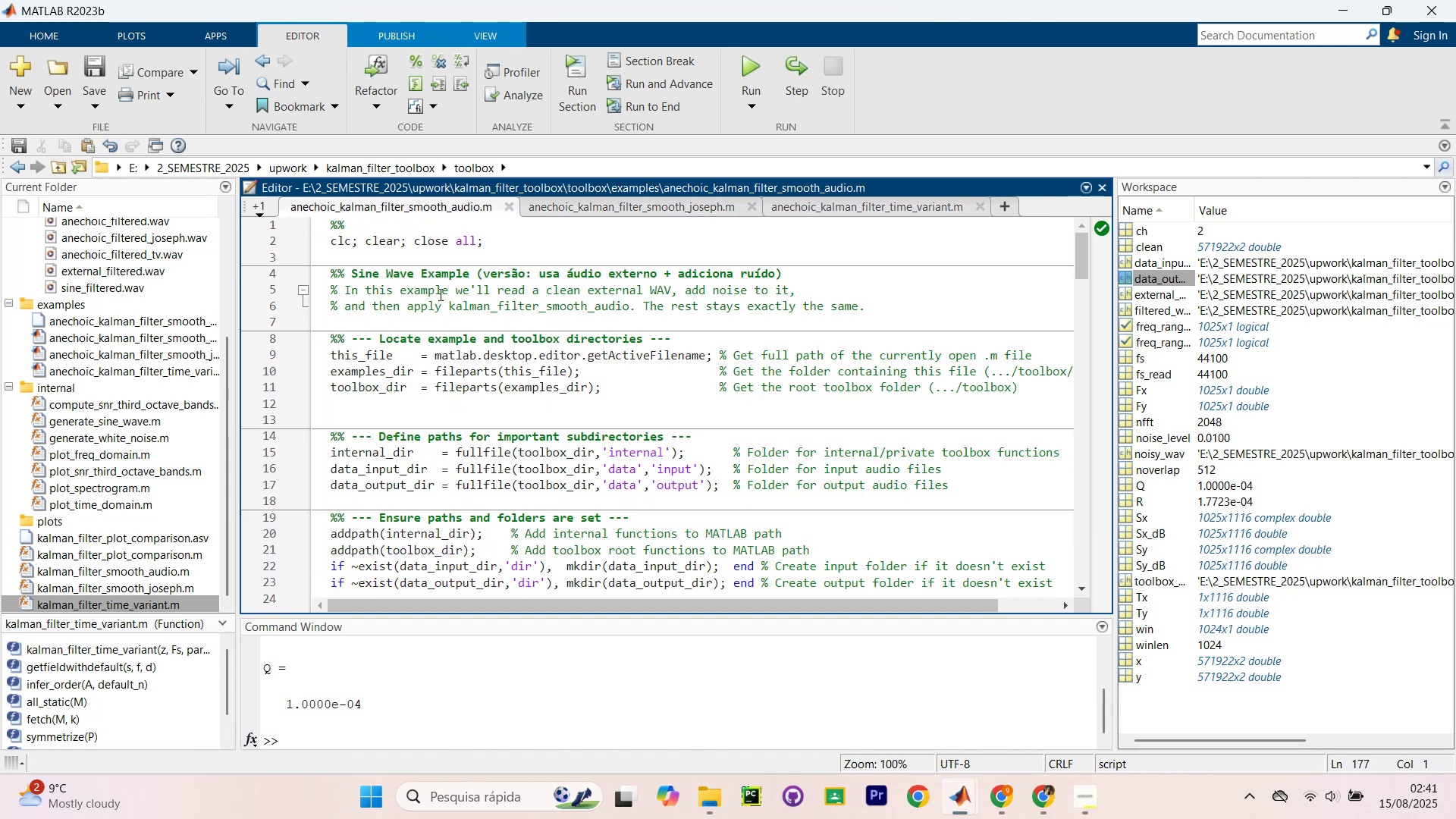 
left_click([440, 306])
 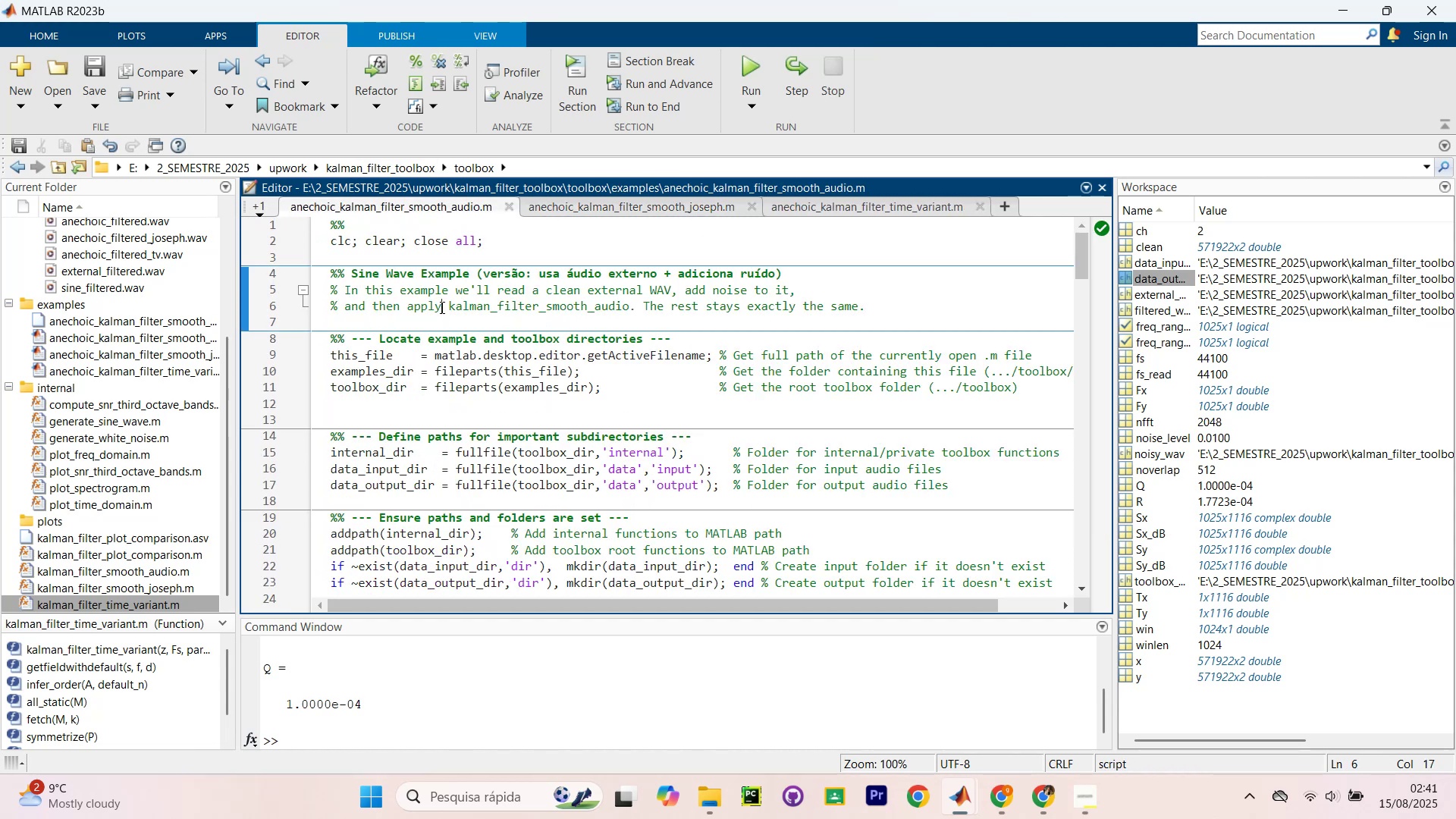 
key(Control+Shift+NumpadEnter)
 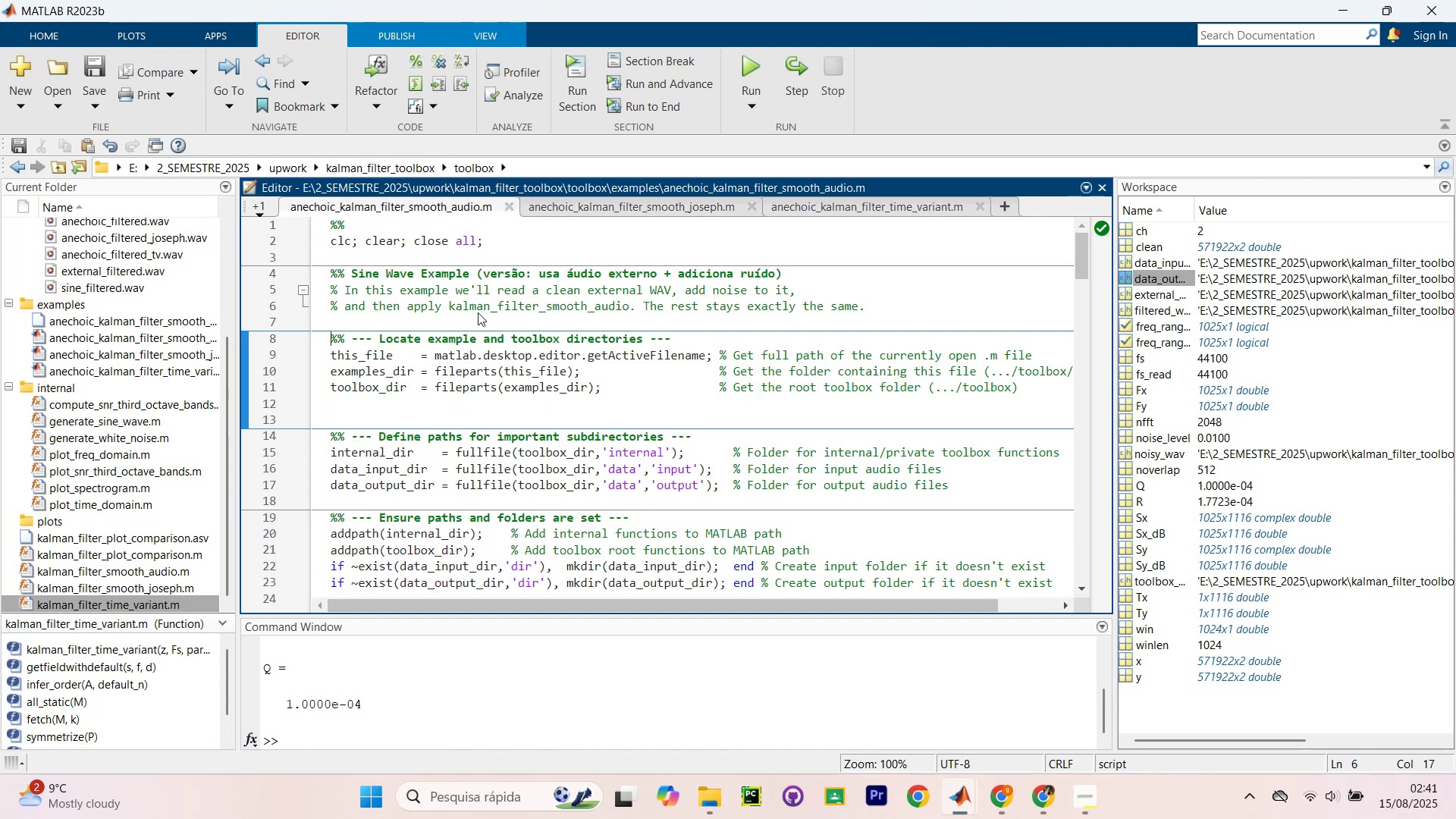 
key(Control+Shift+NumpadEnter)
 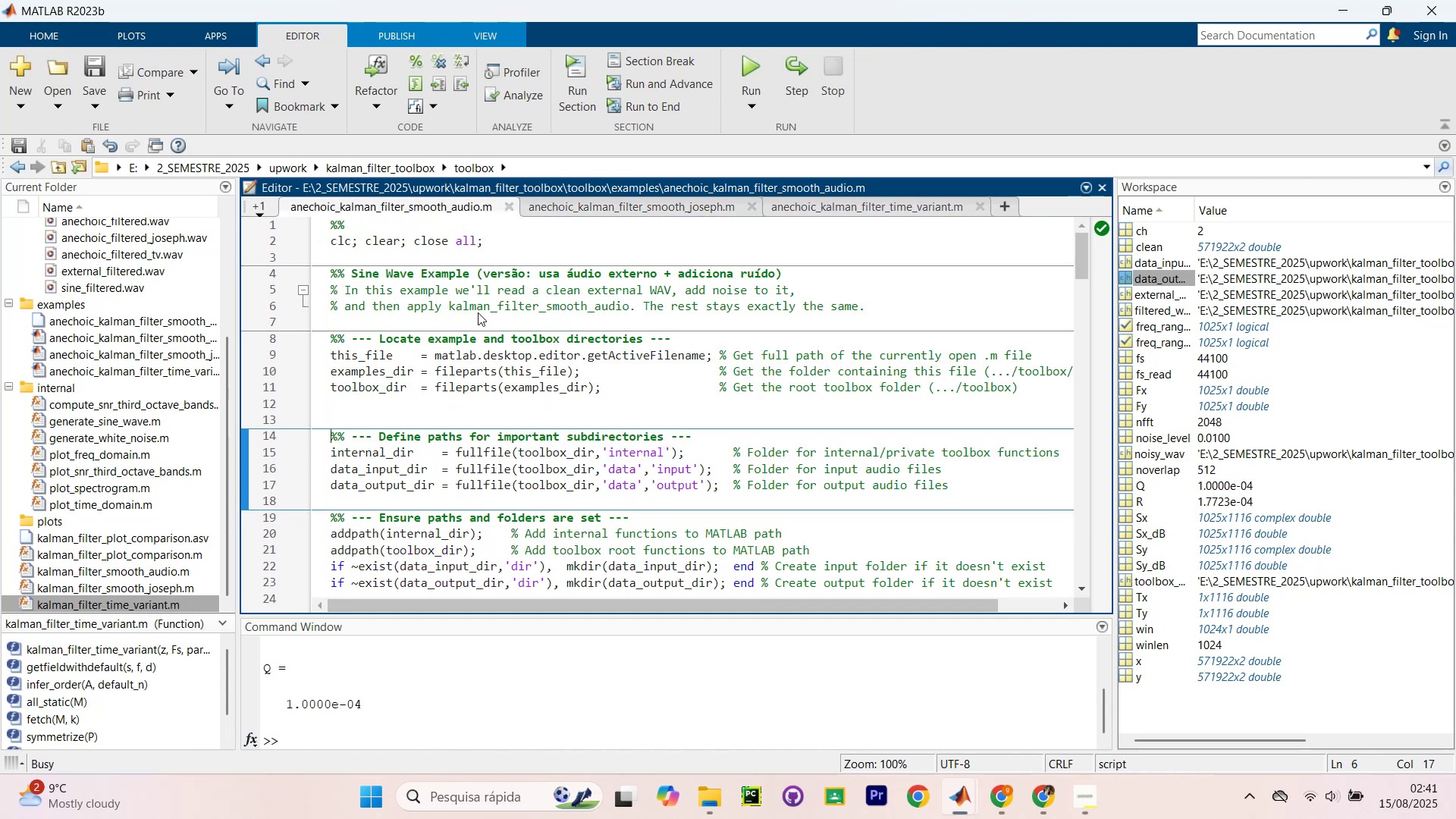 
key(Control+Shift+NumpadEnter)
 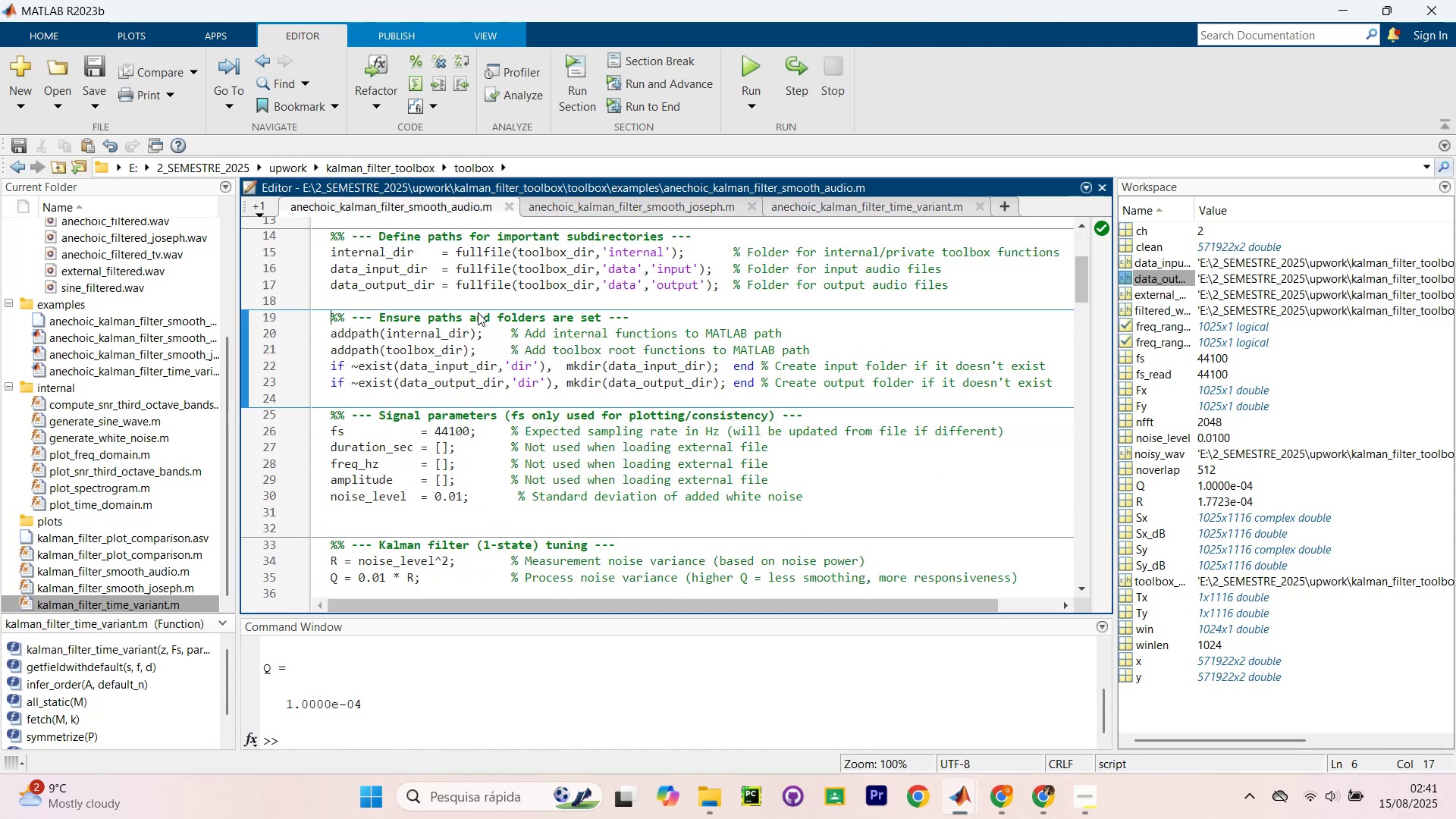 
key(Control+Shift+NumpadEnter)
 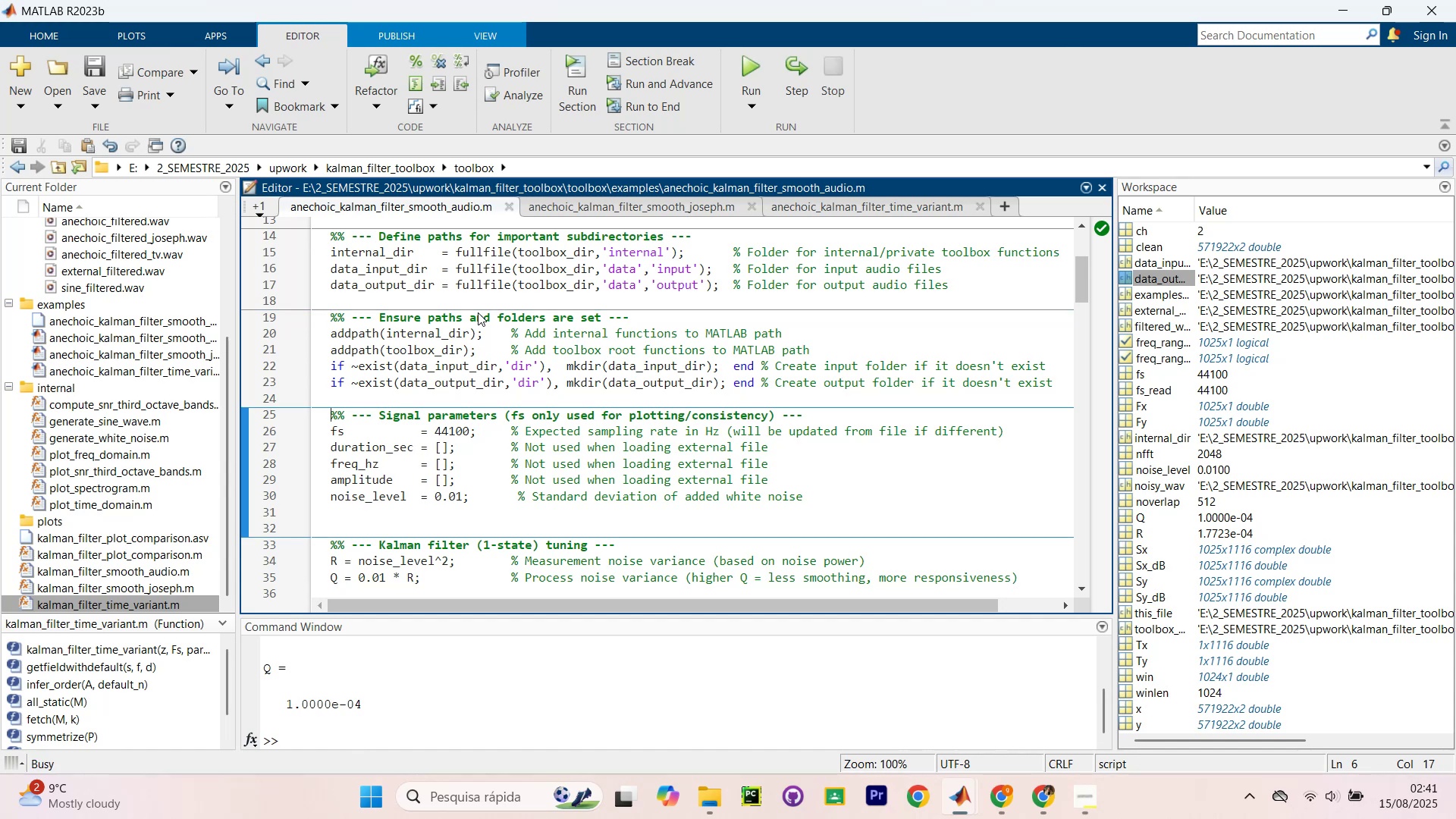 
key(Control+Shift+NumpadEnter)
 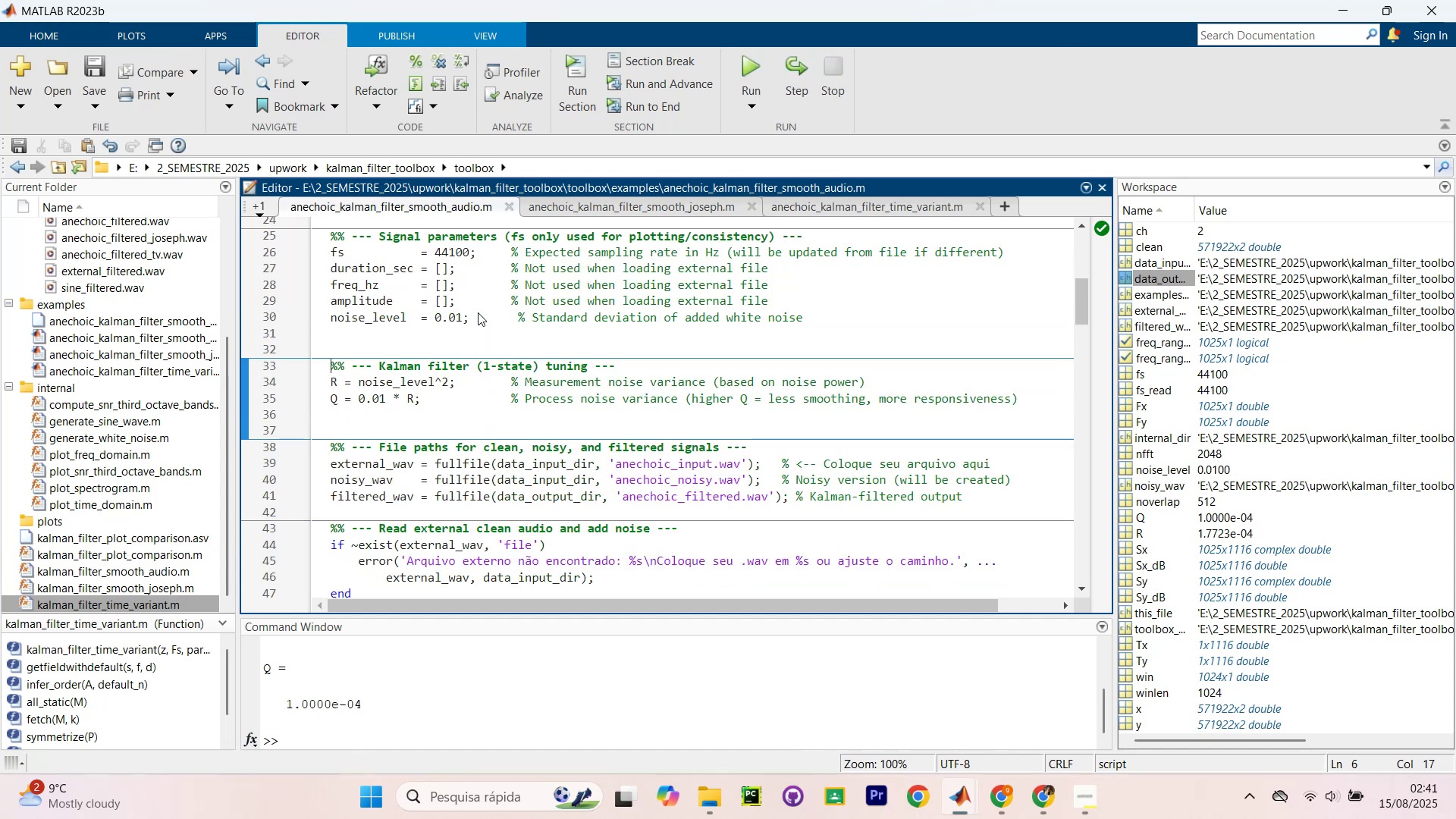 
key(Control+Shift+NumpadEnter)
 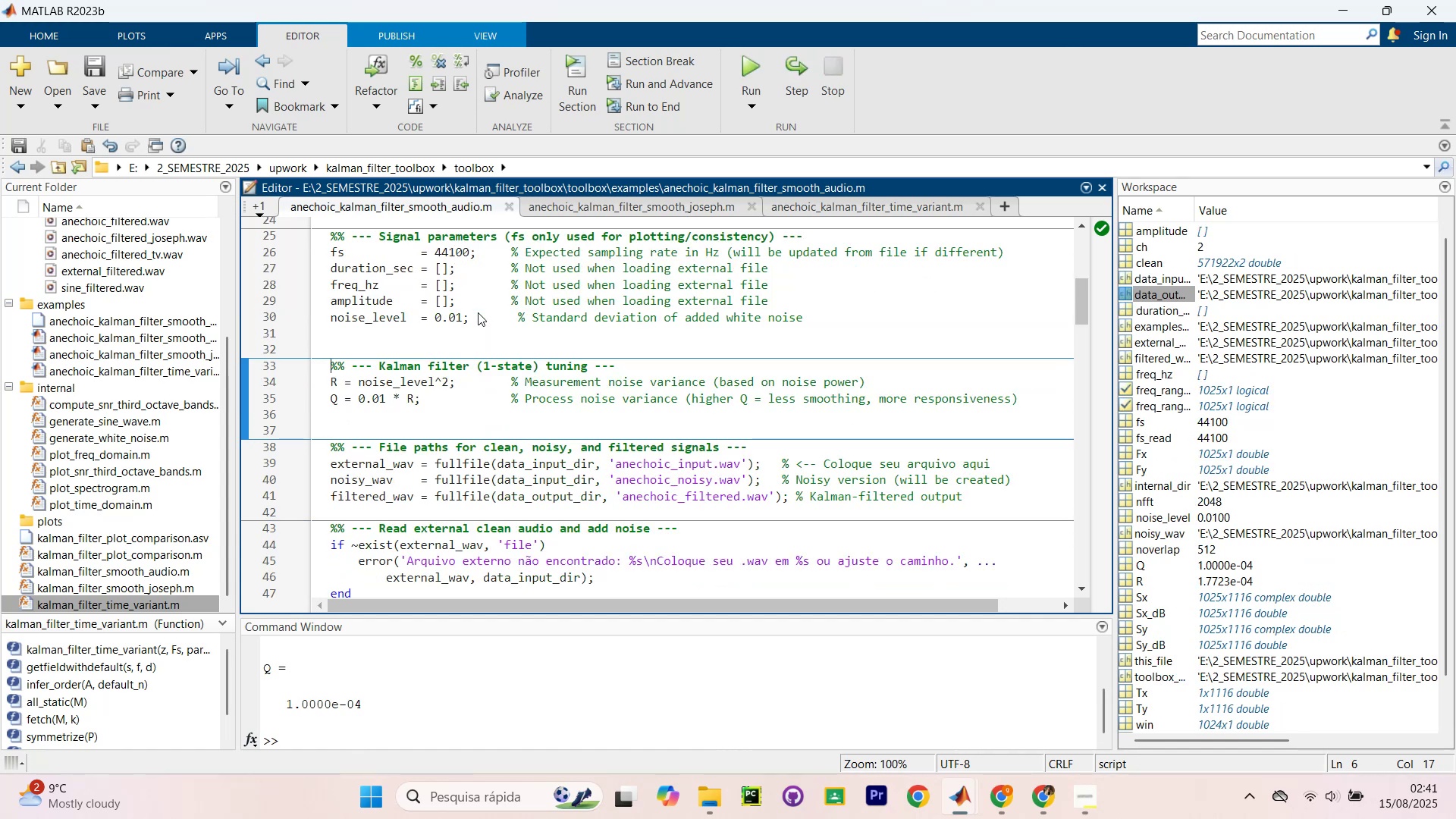 
key(Control+Shift+NumpadEnter)
 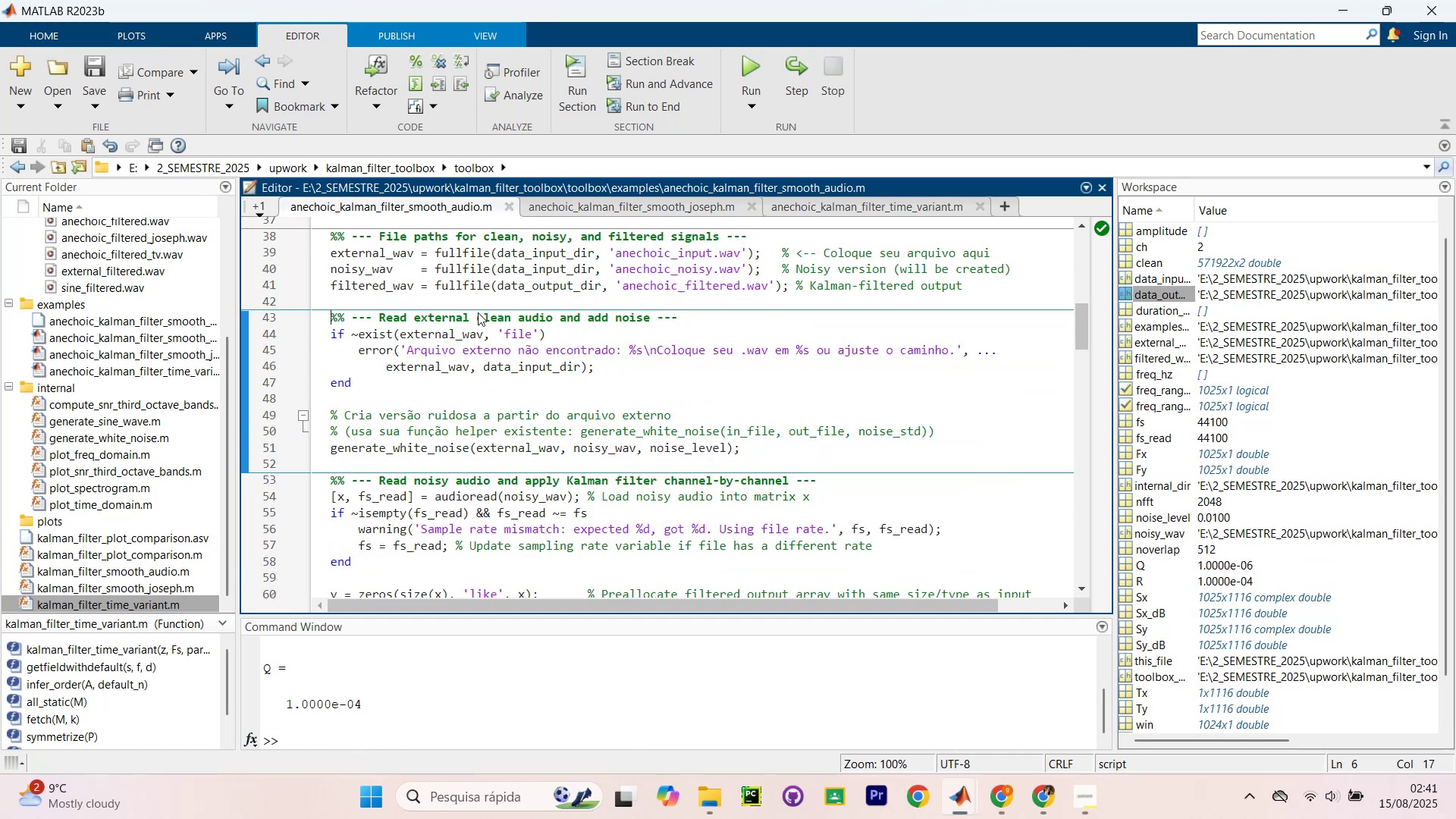 
key(Control+Shift+NumpadEnter)
 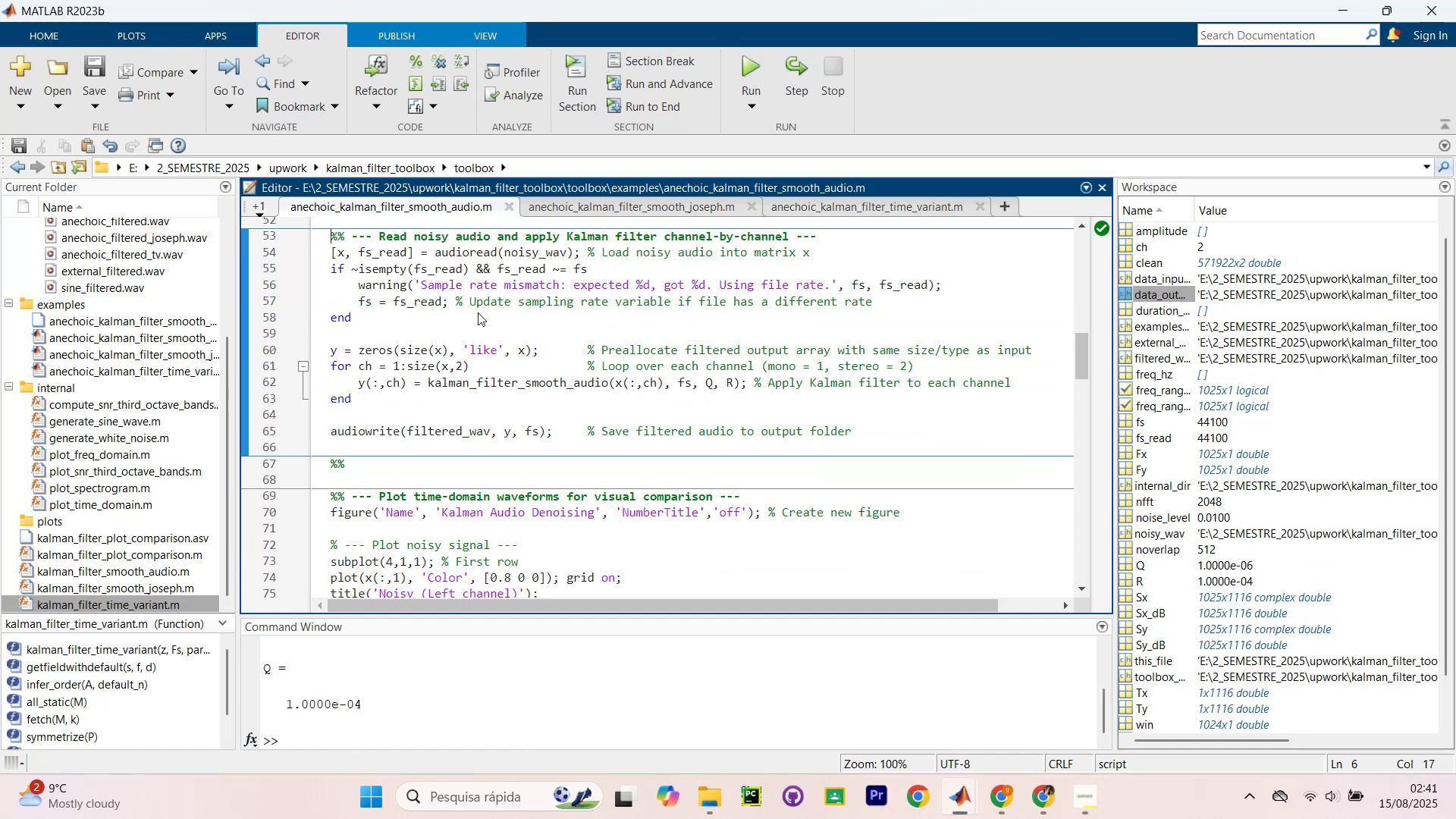 
key(Control+Shift+NumpadEnter)
 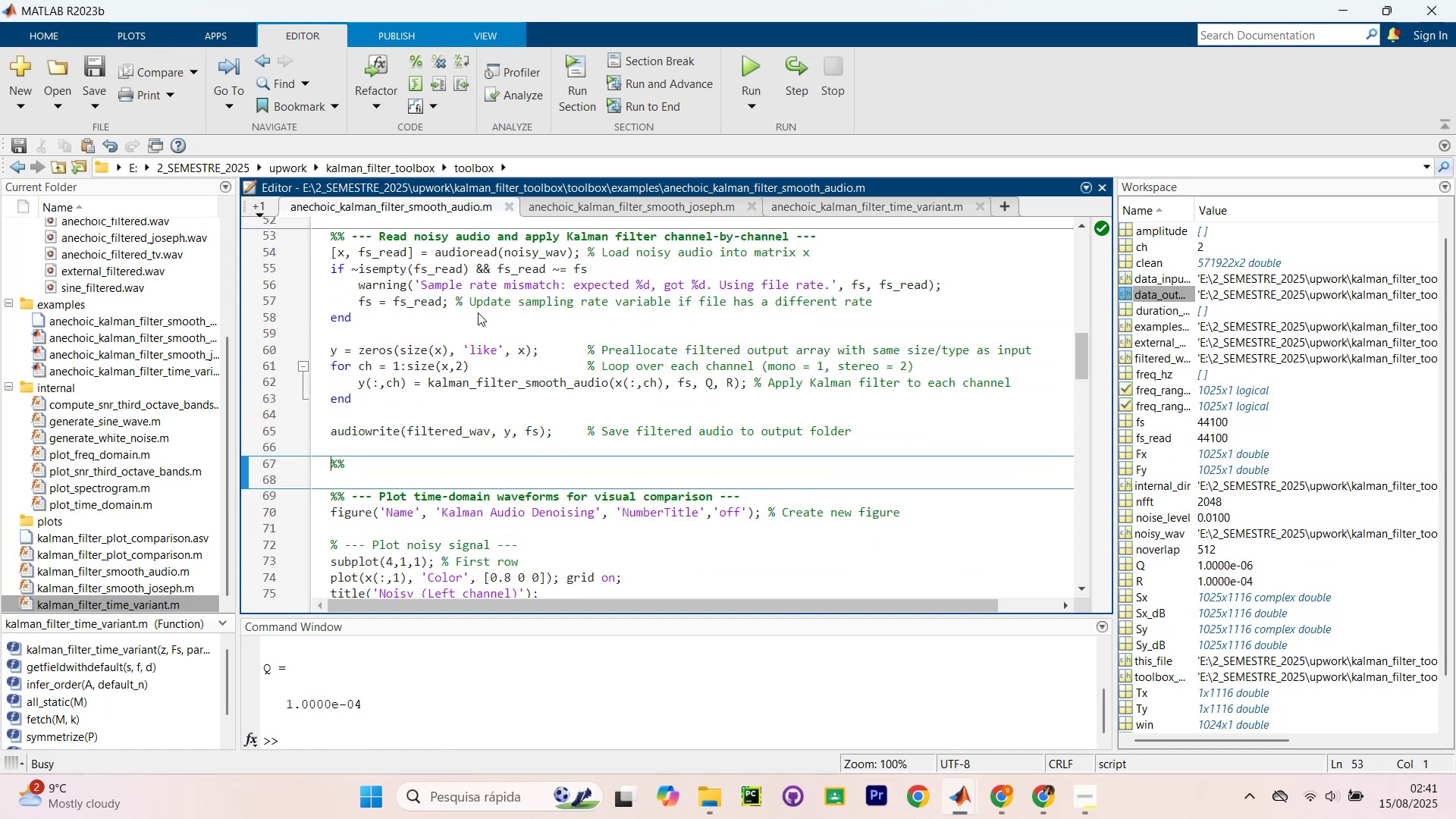 
key(Control+Shift+NumpadEnter)
 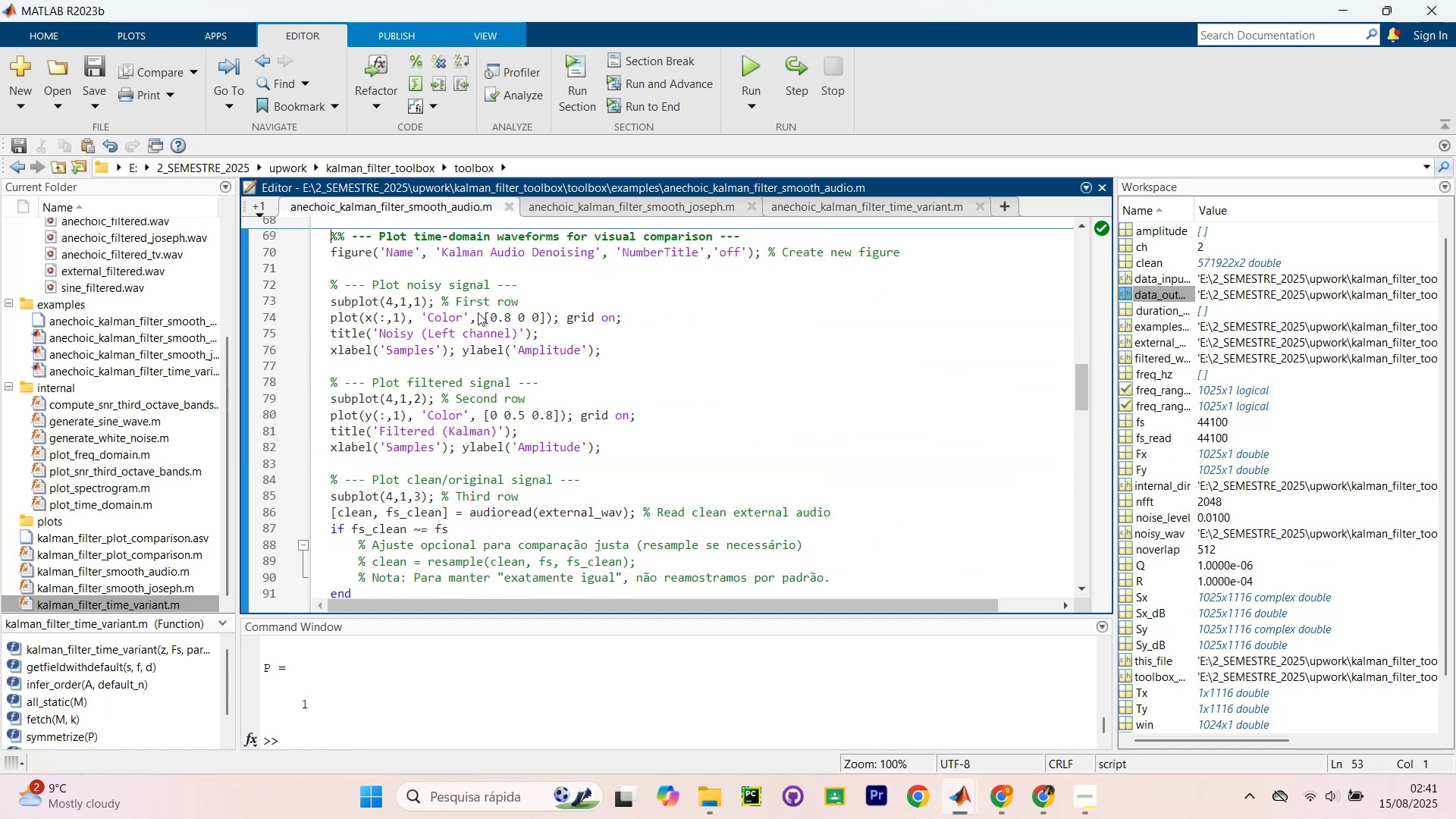 
key(Control+Shift+NumpadEnter)
 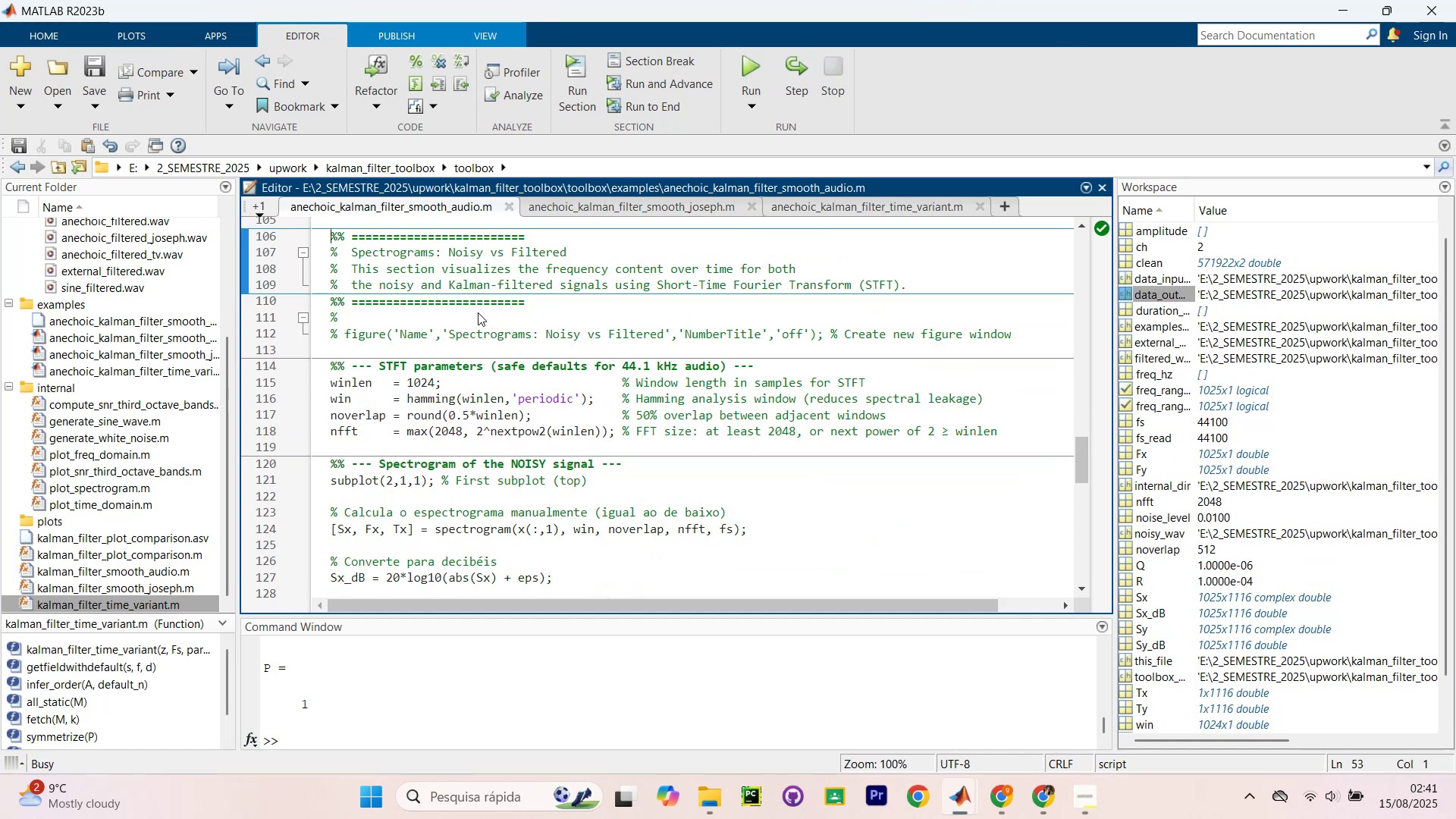 
key(Control+Shift+NumpadEnter)
 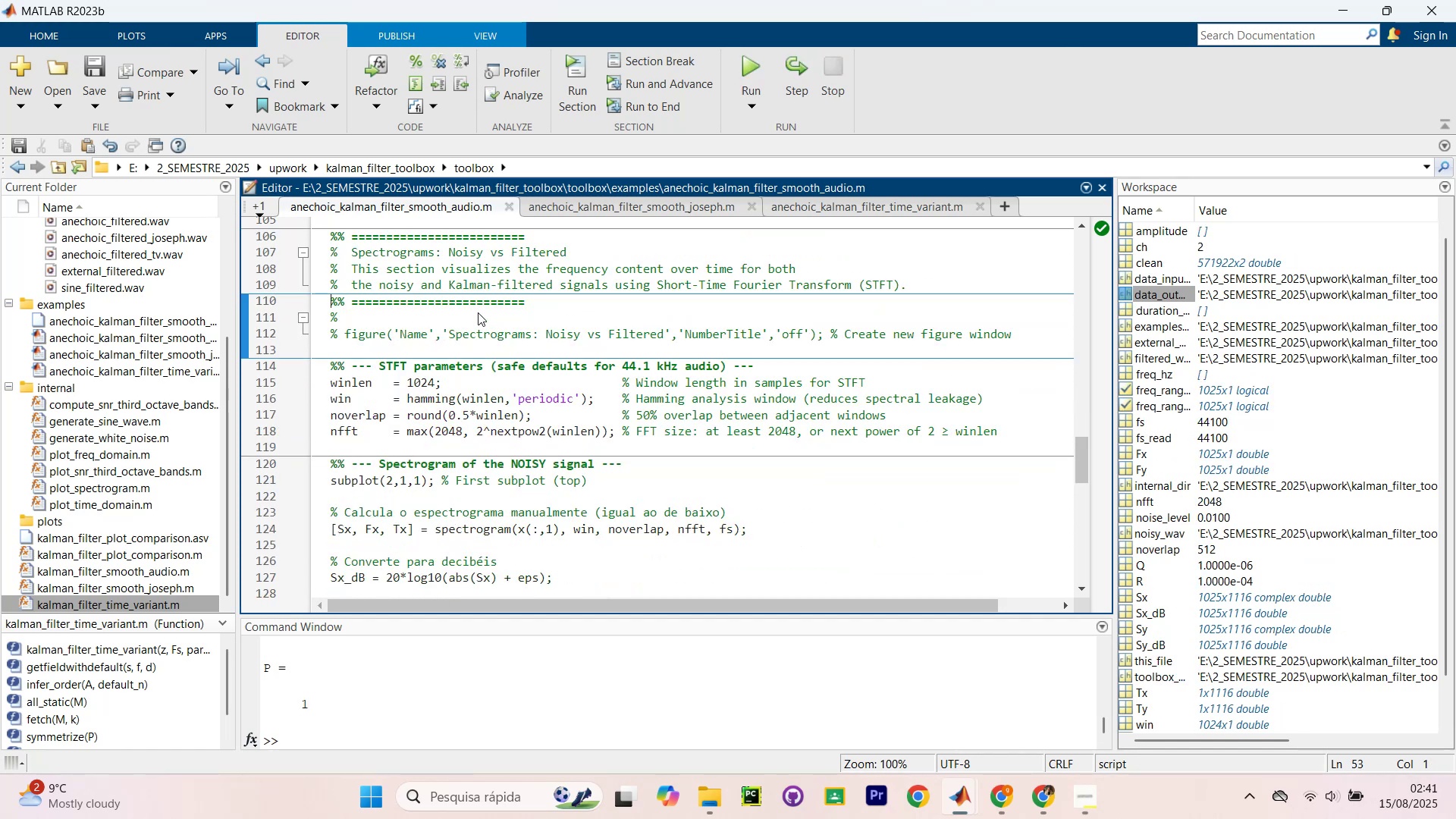 
key(Control+Shift+NumpadEnter)
 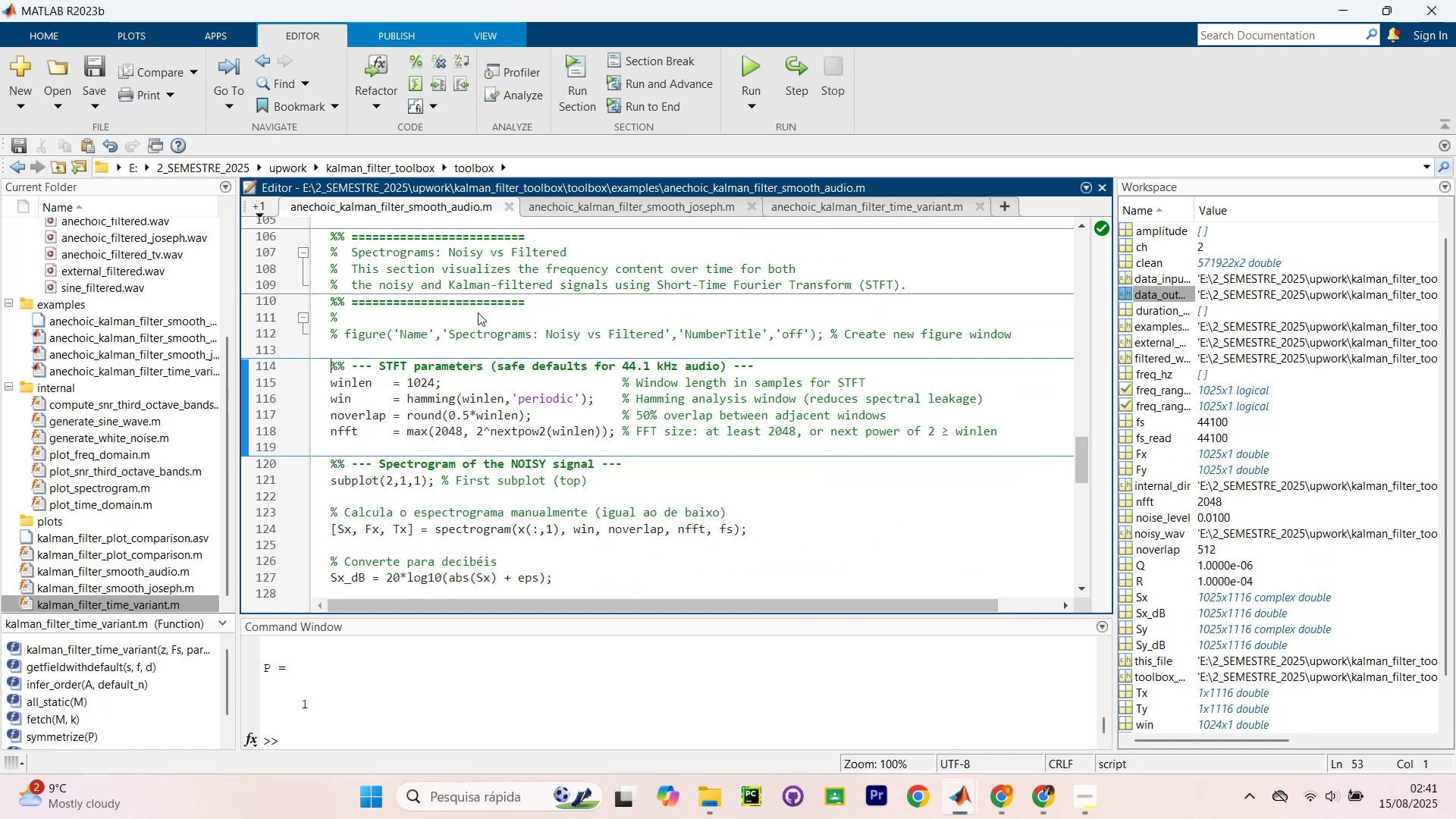 
key(Control+Shift+NumpadEnter)
 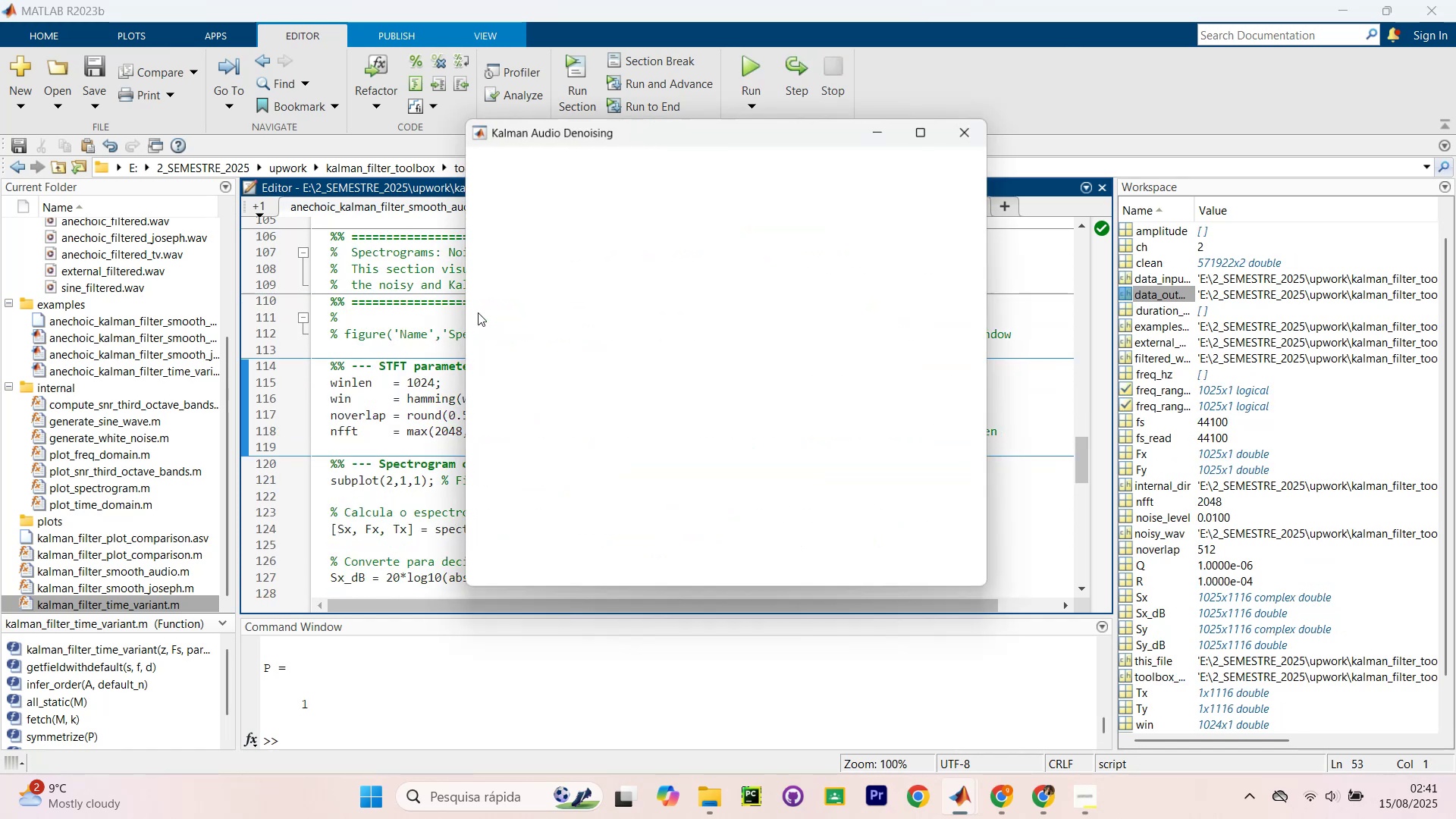 
key(Control+Shift+NumpadEnter)
 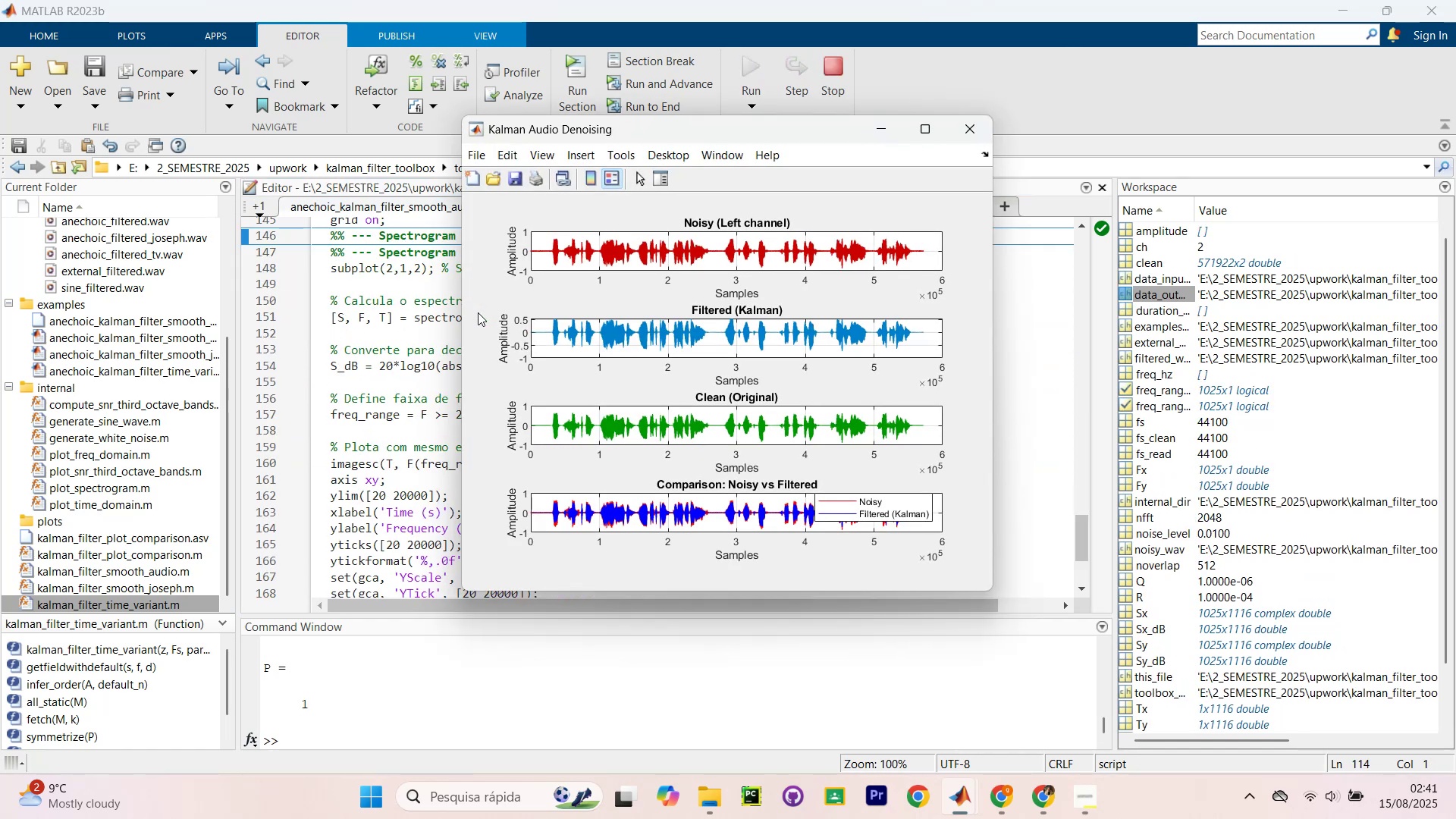 
key(Control+Shift+NumpadEnter)
 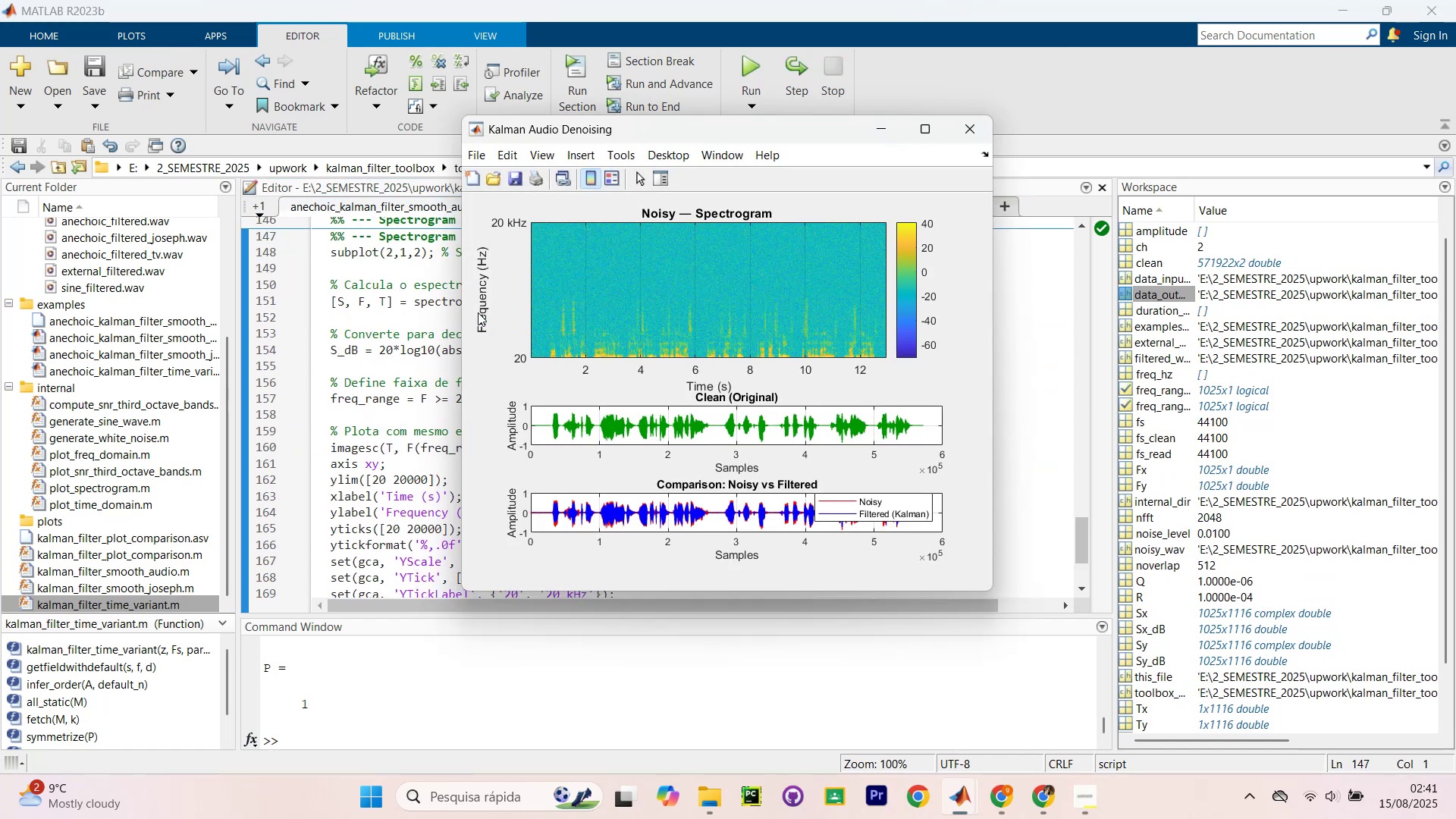 
key(Control+Shift+NumpadEnter)
 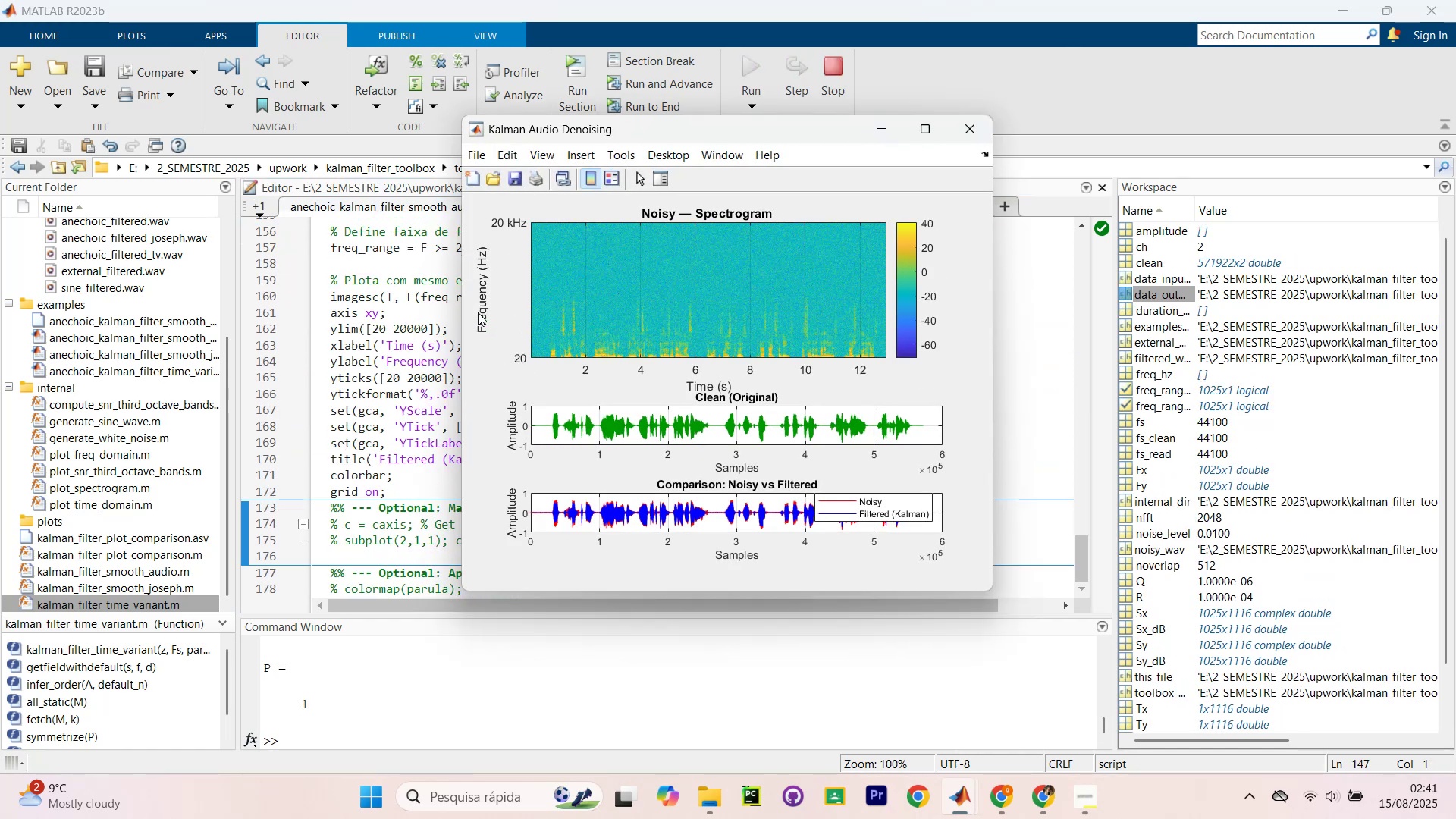 
key(Control+Shift+NumpadEnter)
 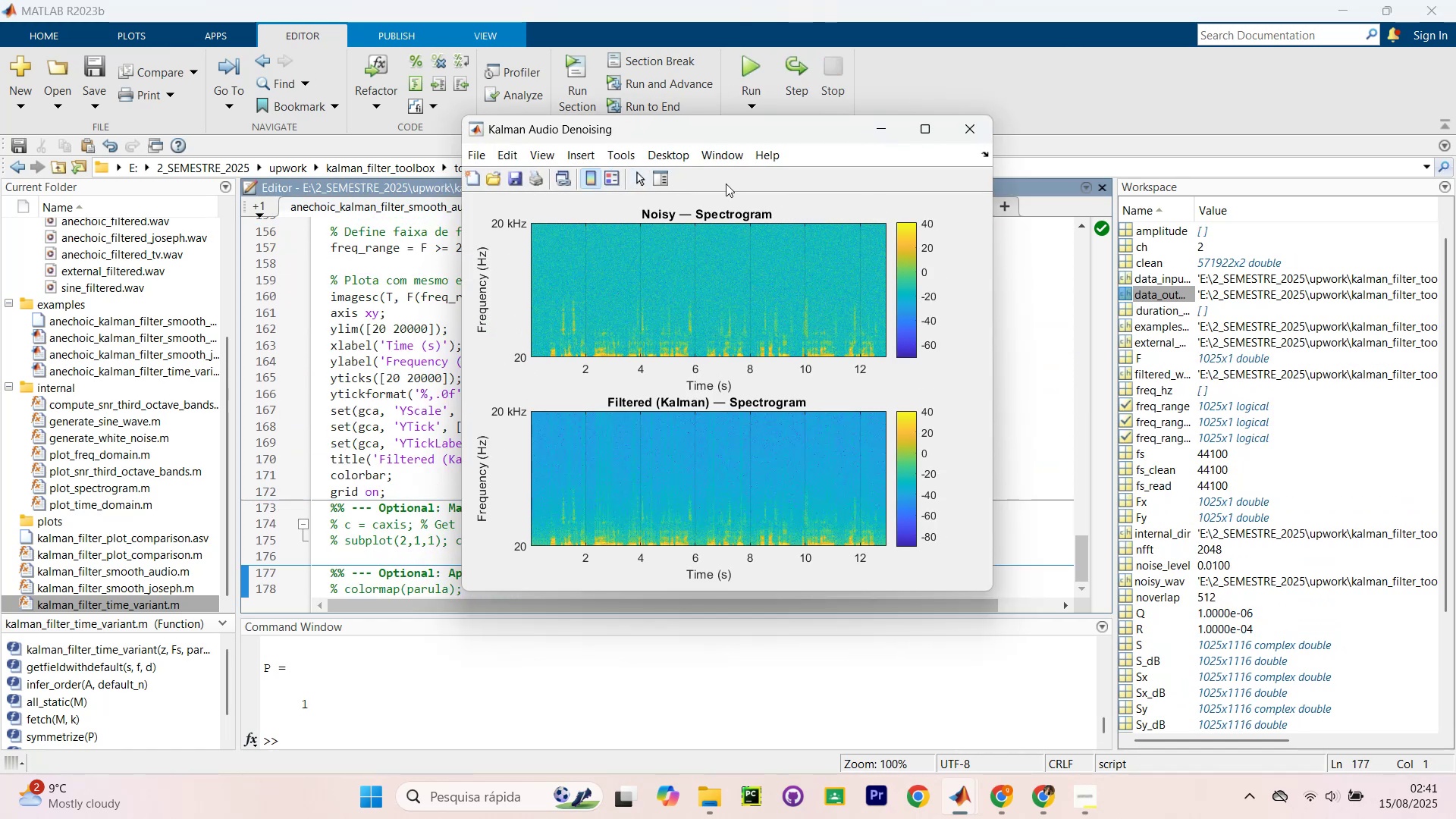 
left_click_drag(start_coordinate=[795, 130], to_coordinate=[356, 152])
 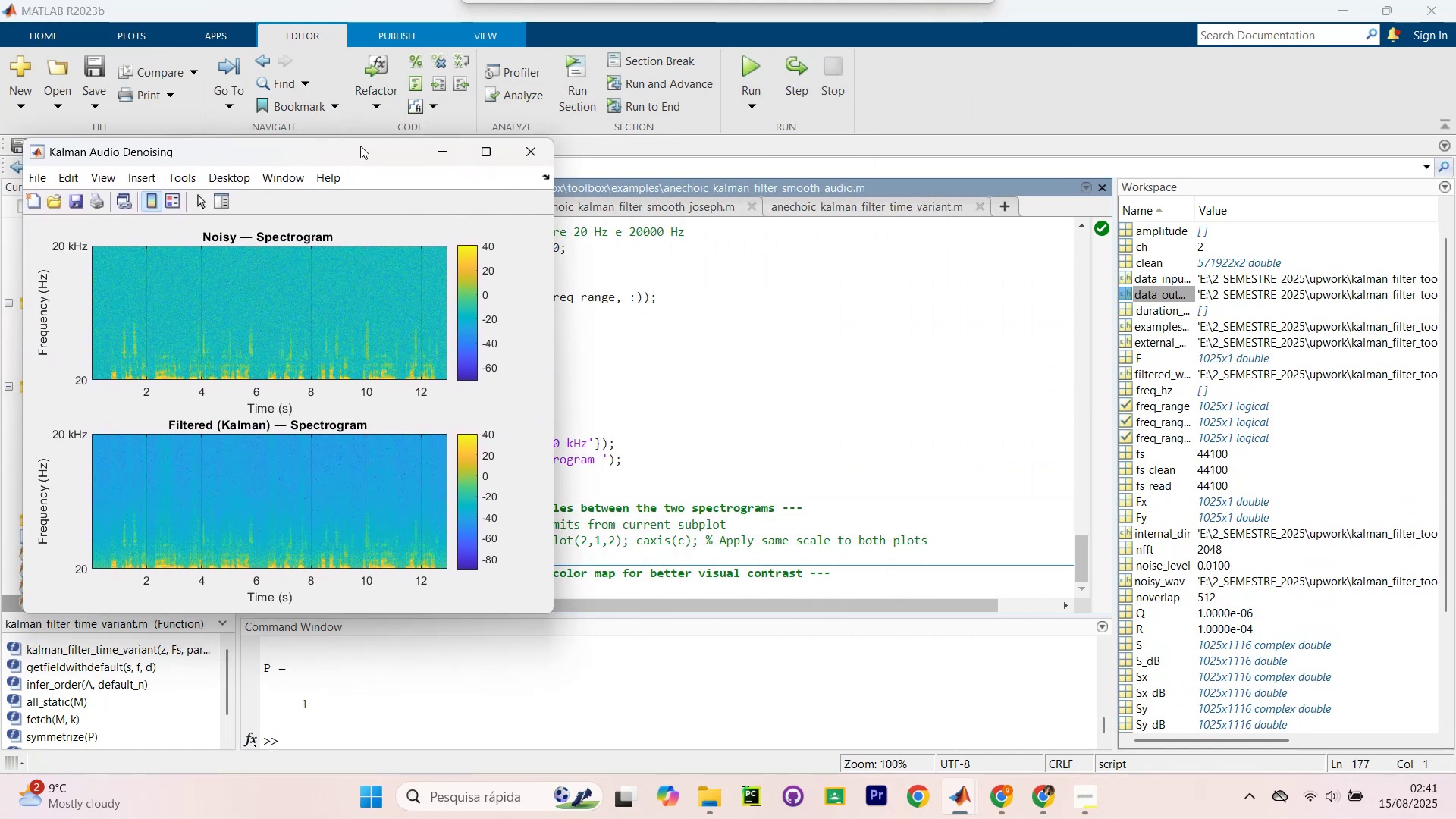 
key(Alt+Tab)
 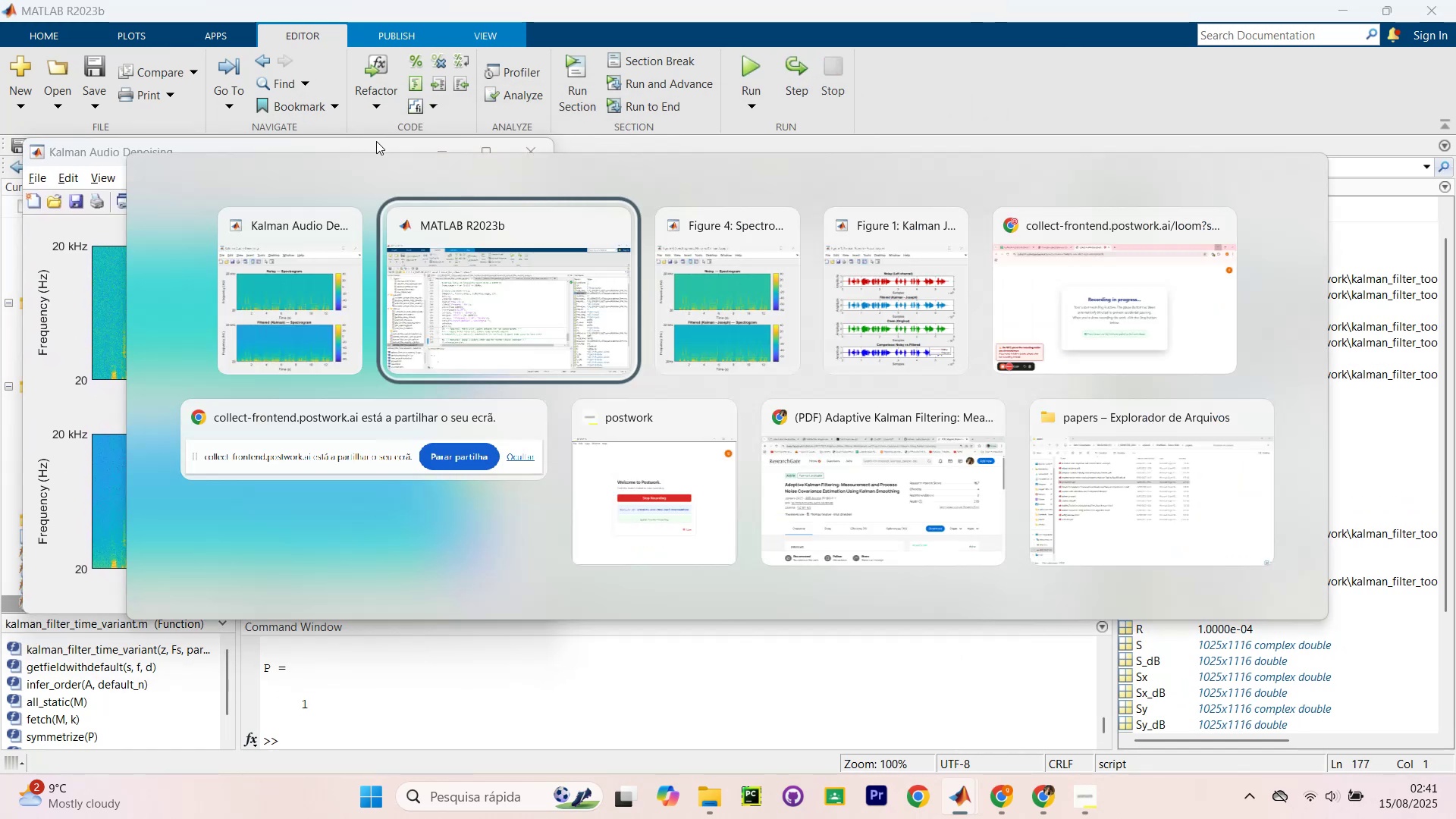 
key(Alt+Tab)
 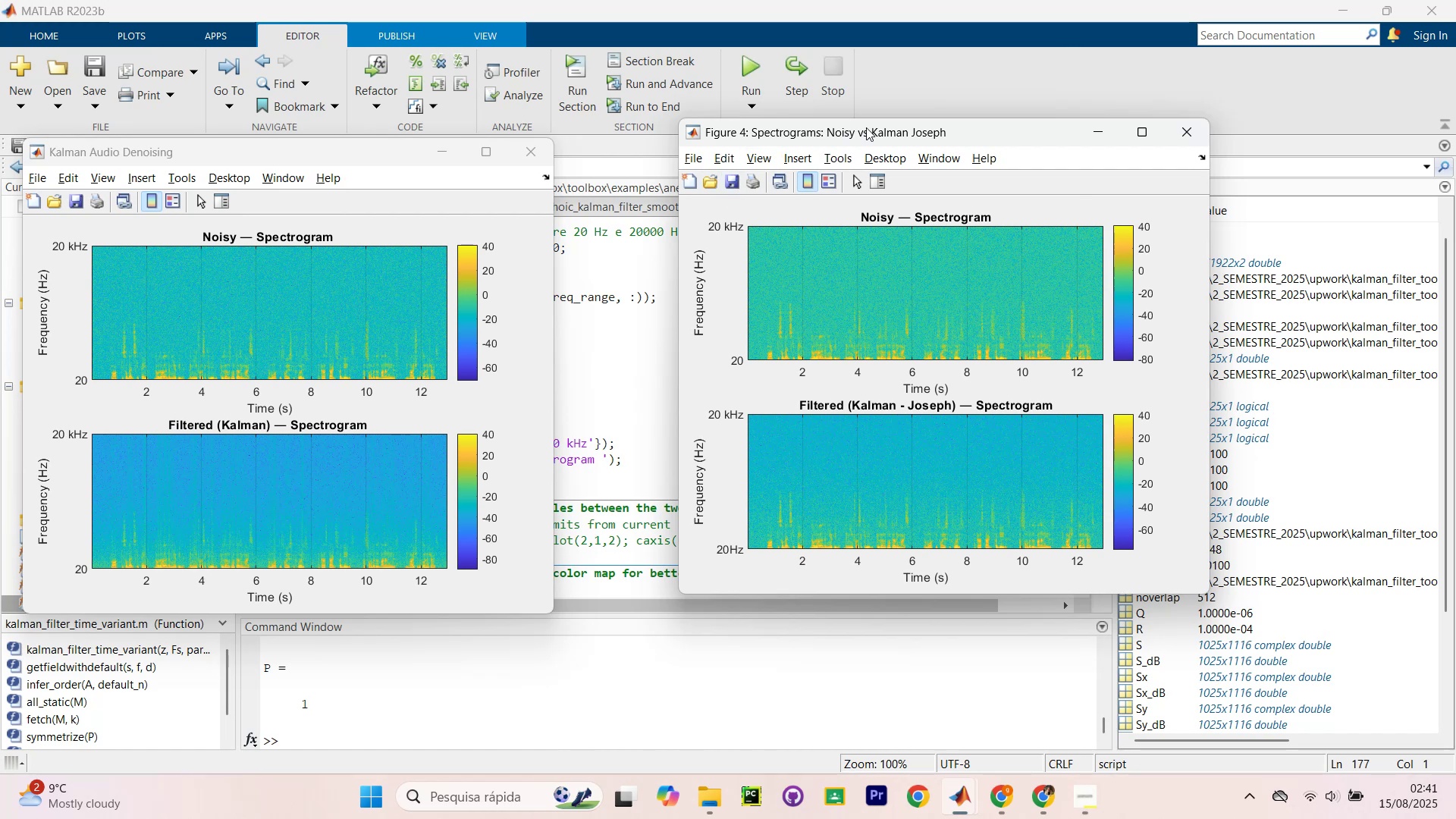 
left_click_drag(start_coordinate=[908, 142], to_coordinate=[786, 161])
 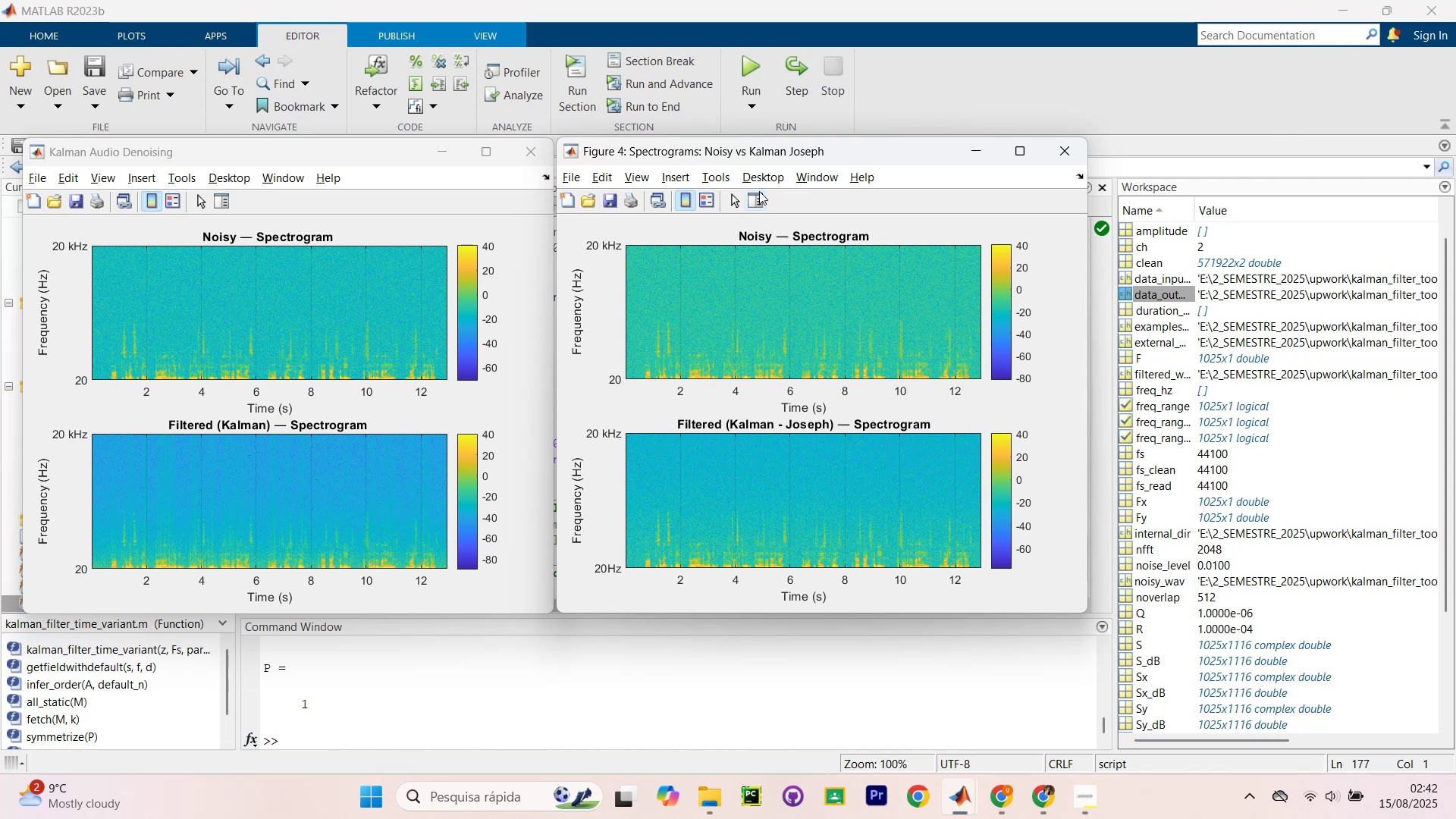 
wait(47.77)
 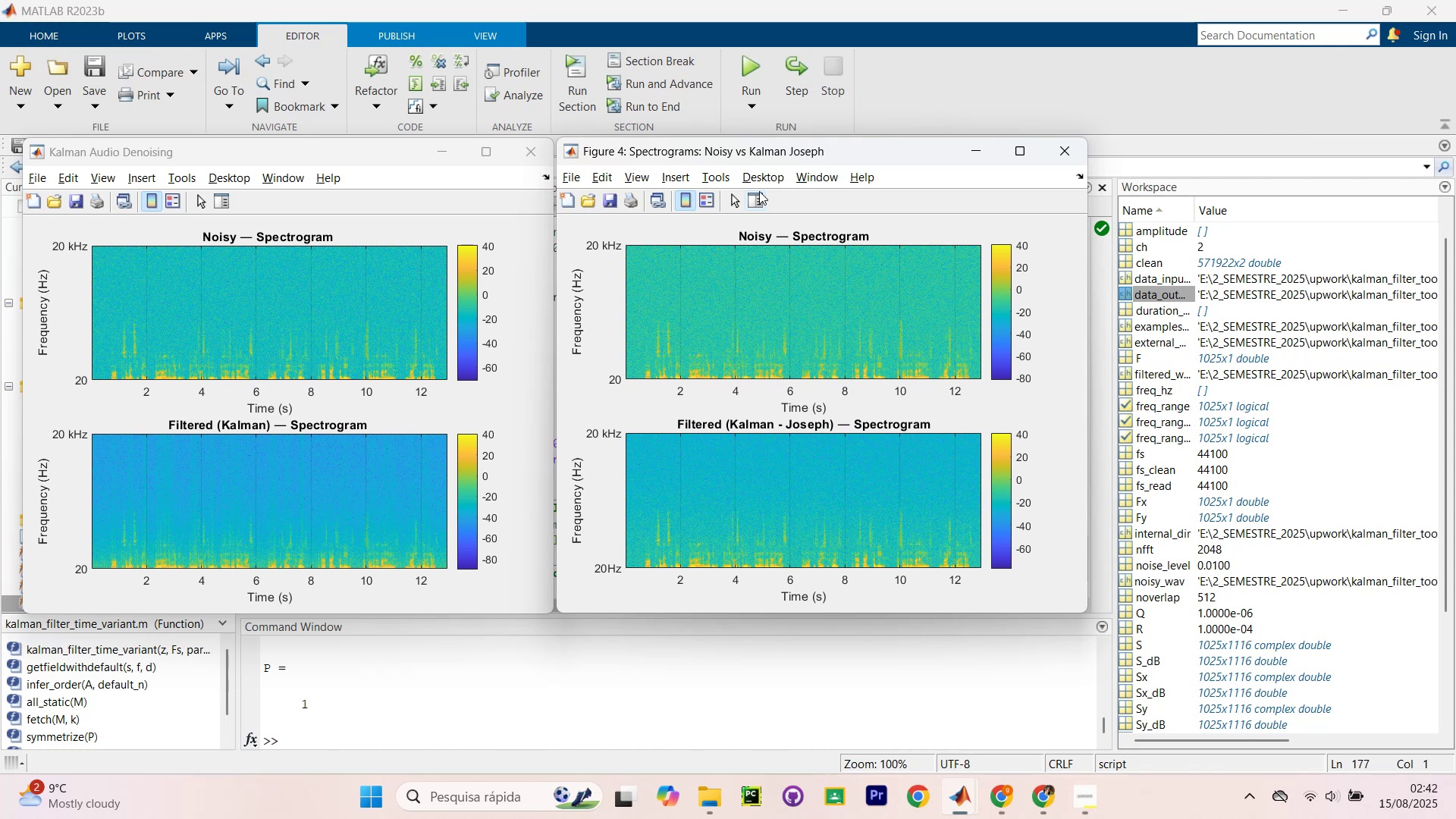 
left_click([255, 150])
 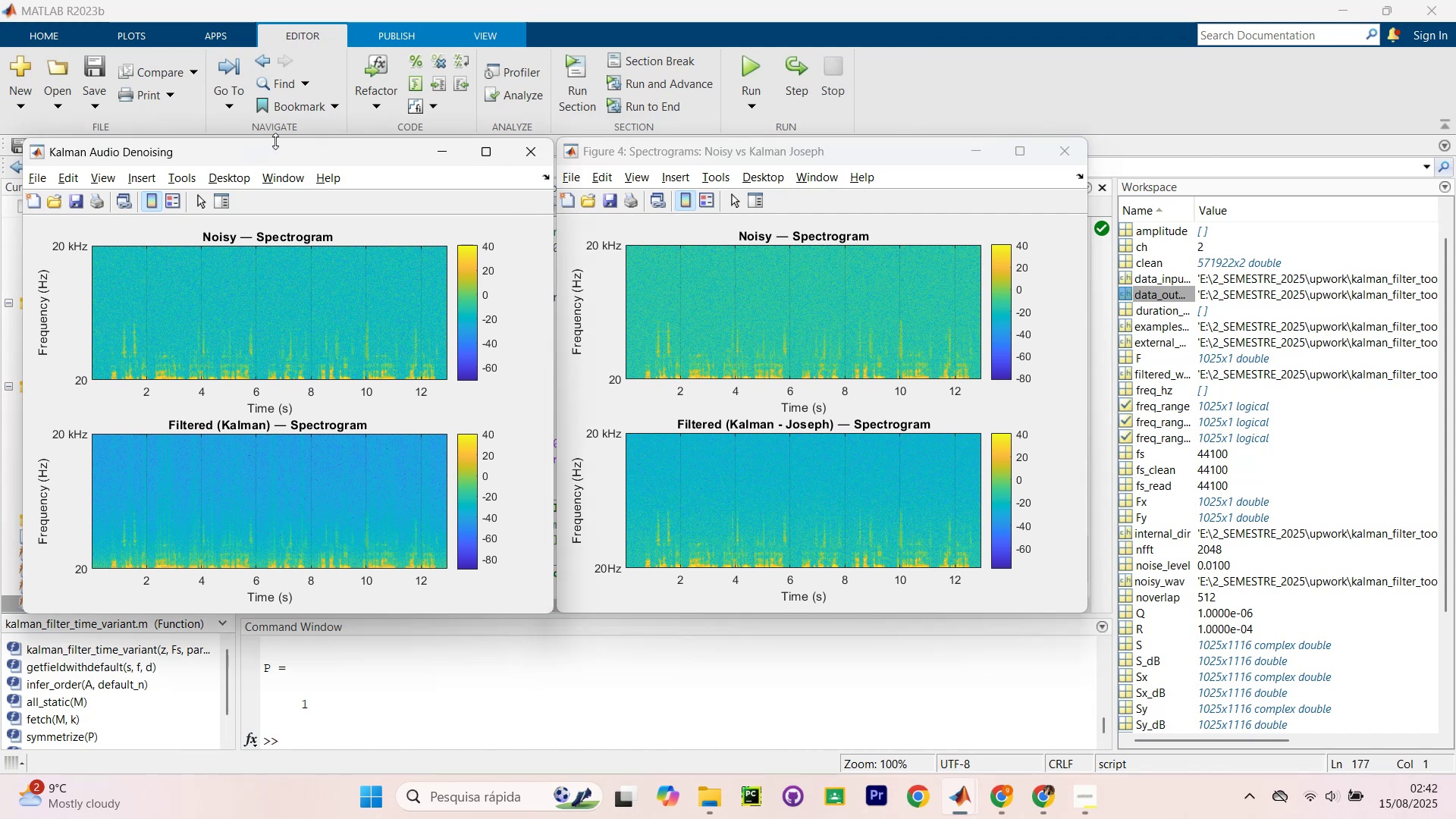 
left_click([273, 146])
 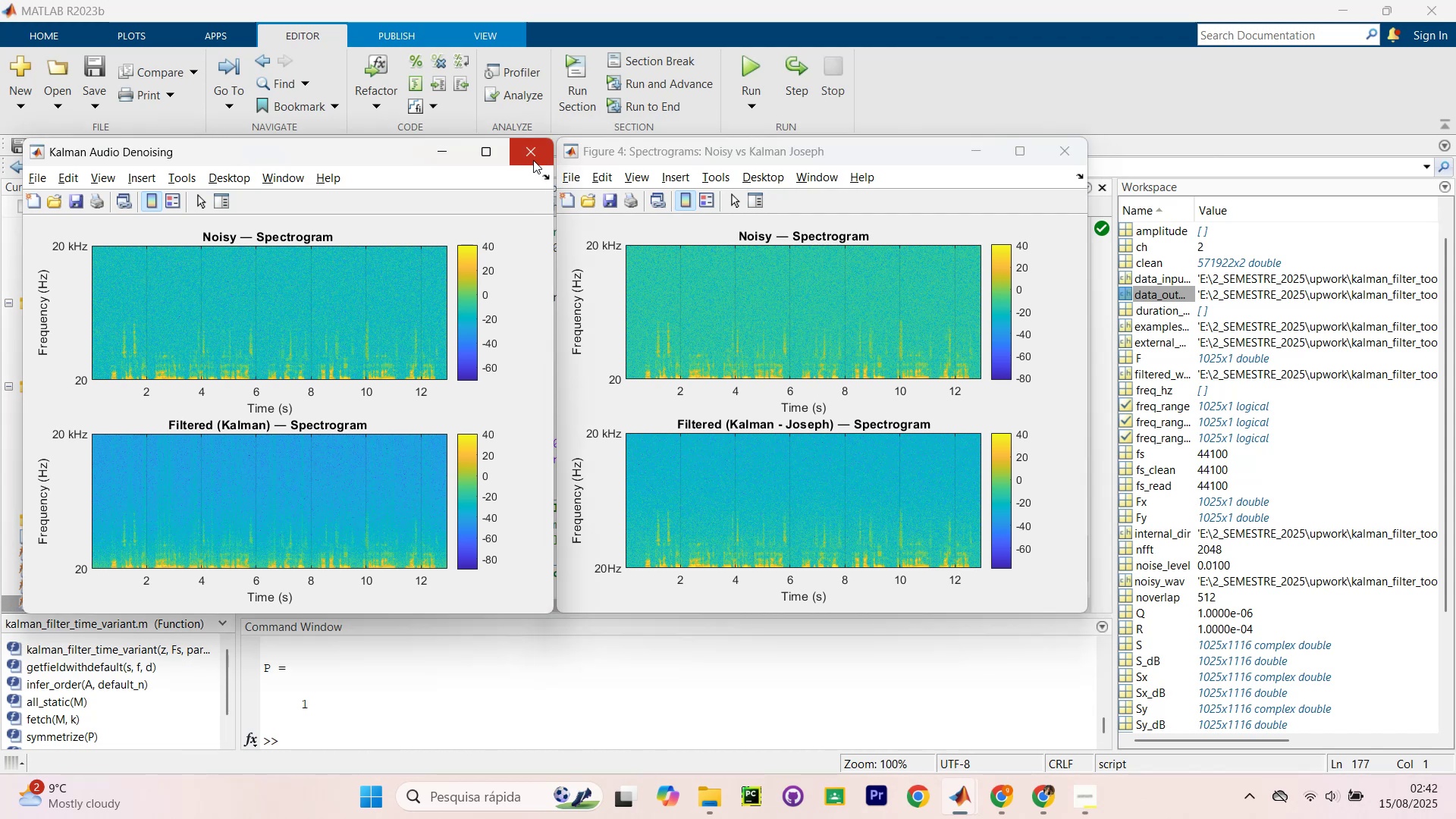 
left_click([533, 160])
 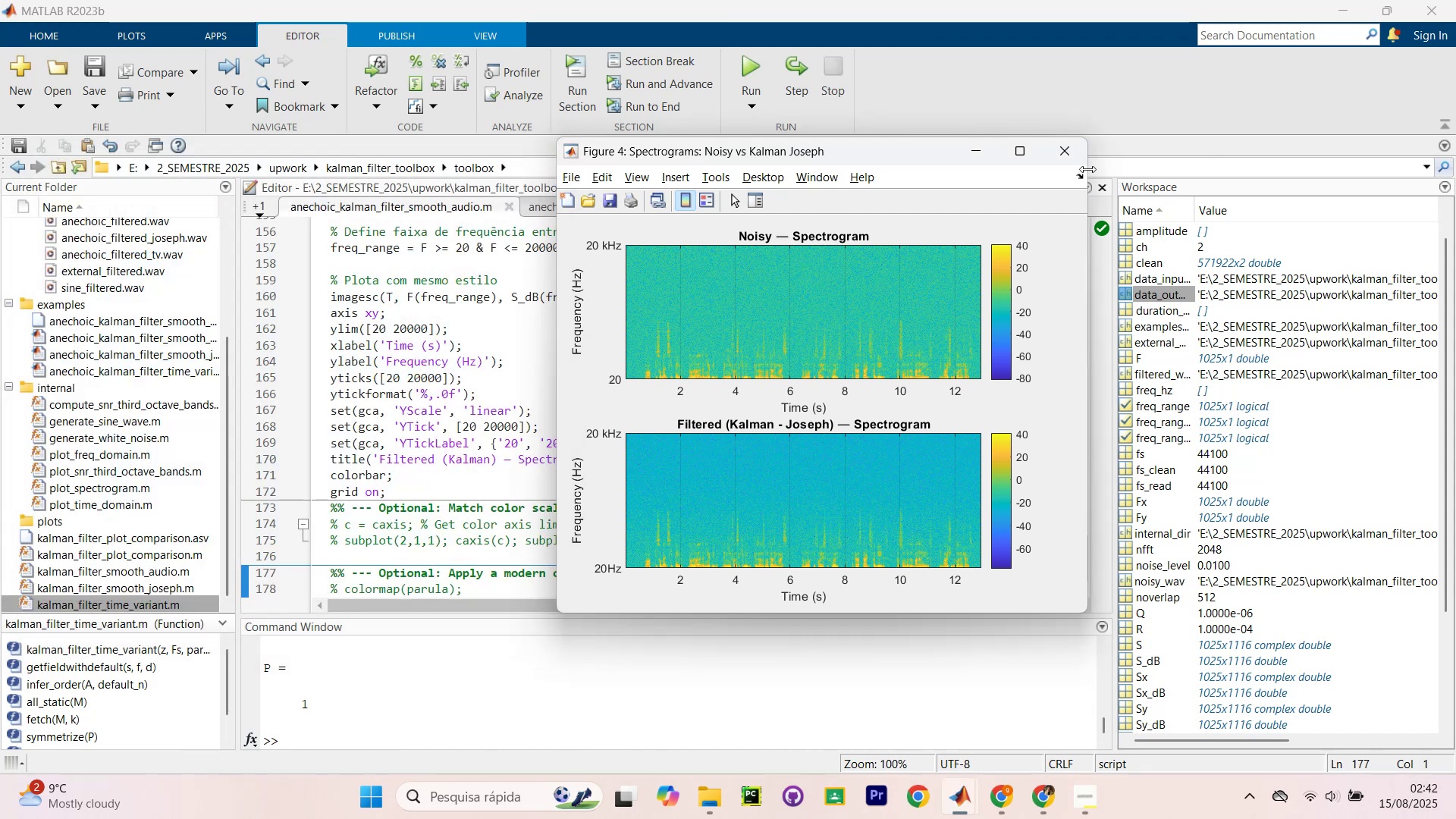 
left_click([1072, 160])
 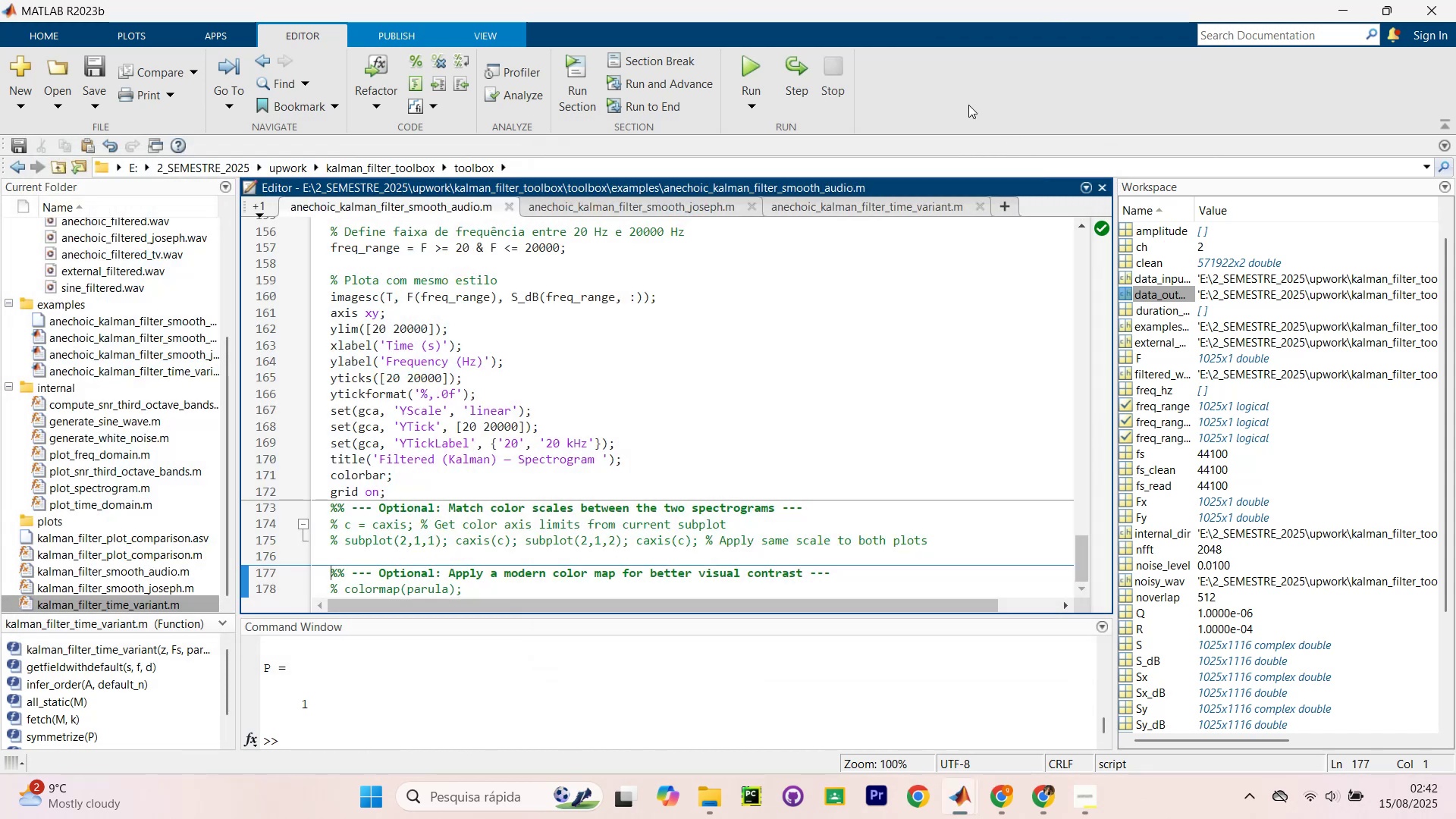 
left_click([959, 92])
 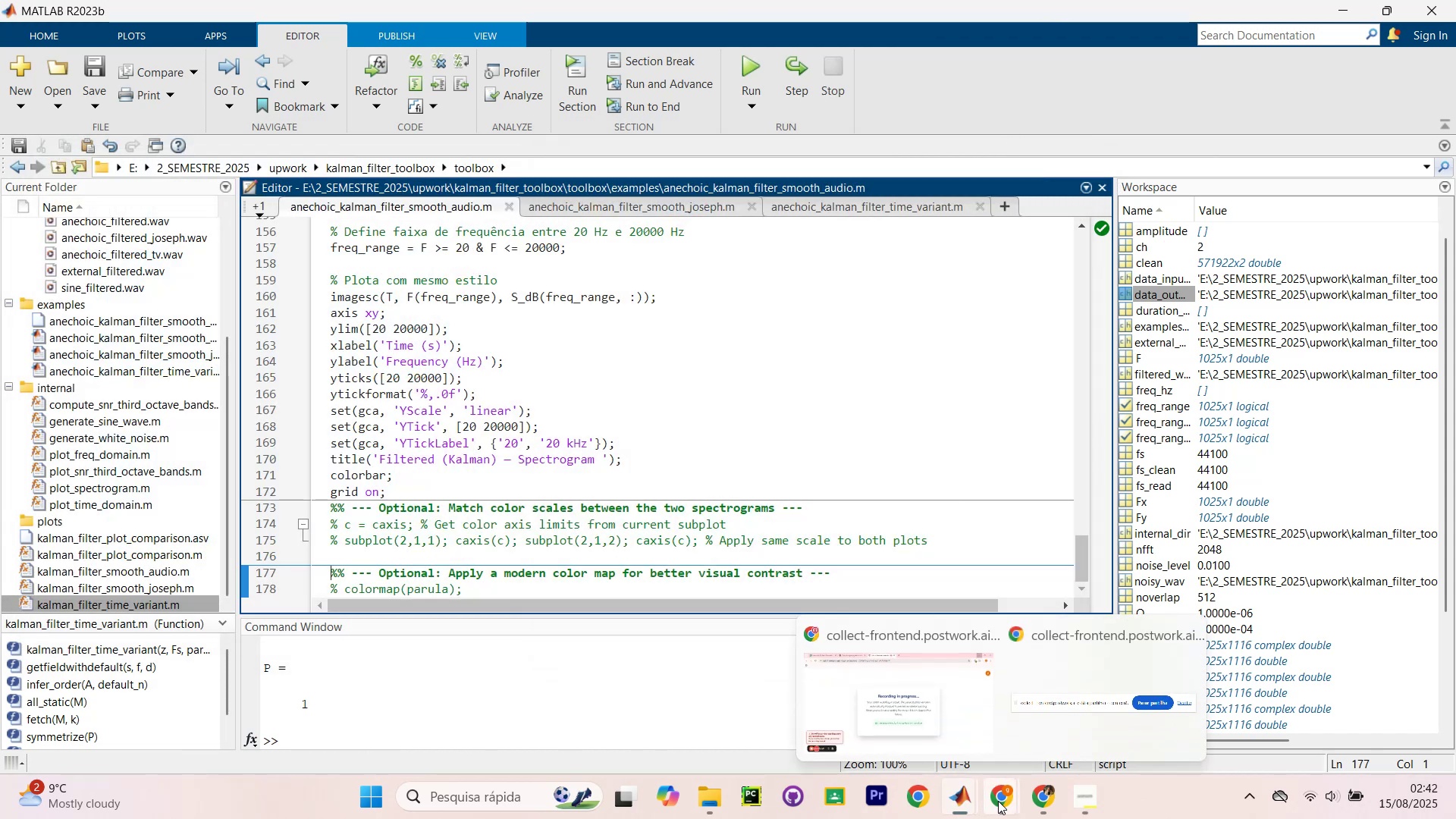 
left_click([998, 801])
 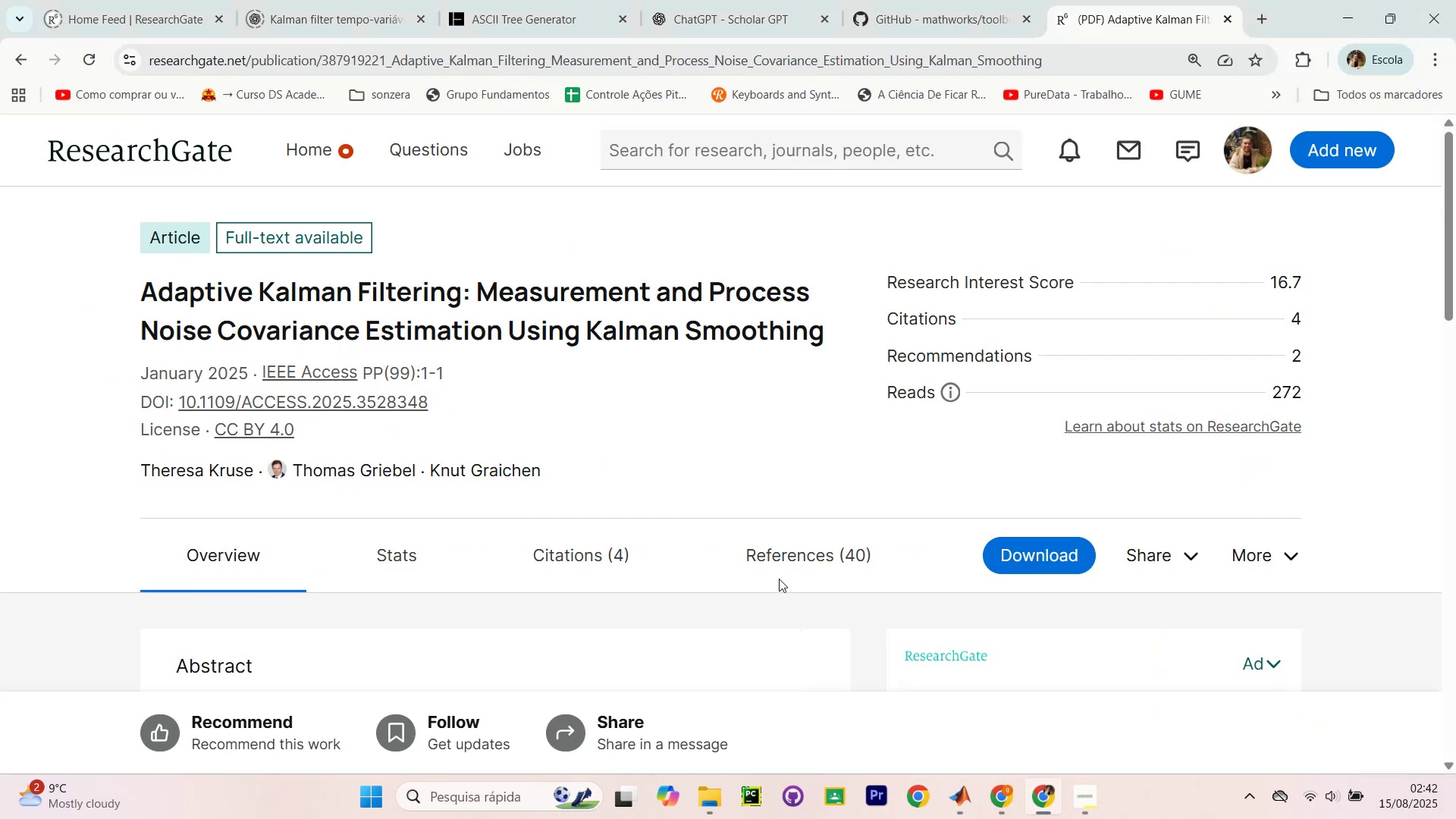 
left_click([968, 0])
 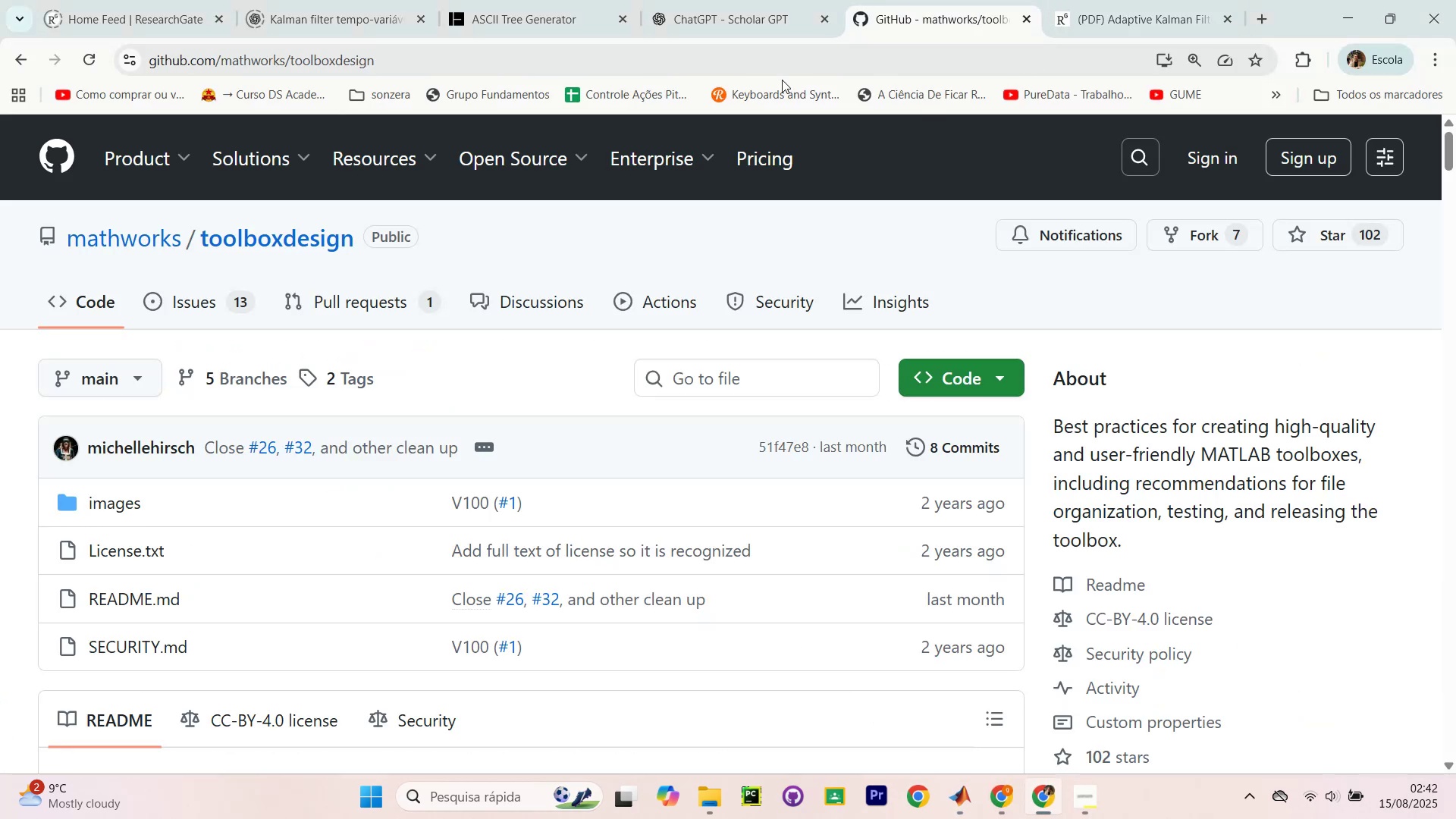 
left_click([745, 0])
 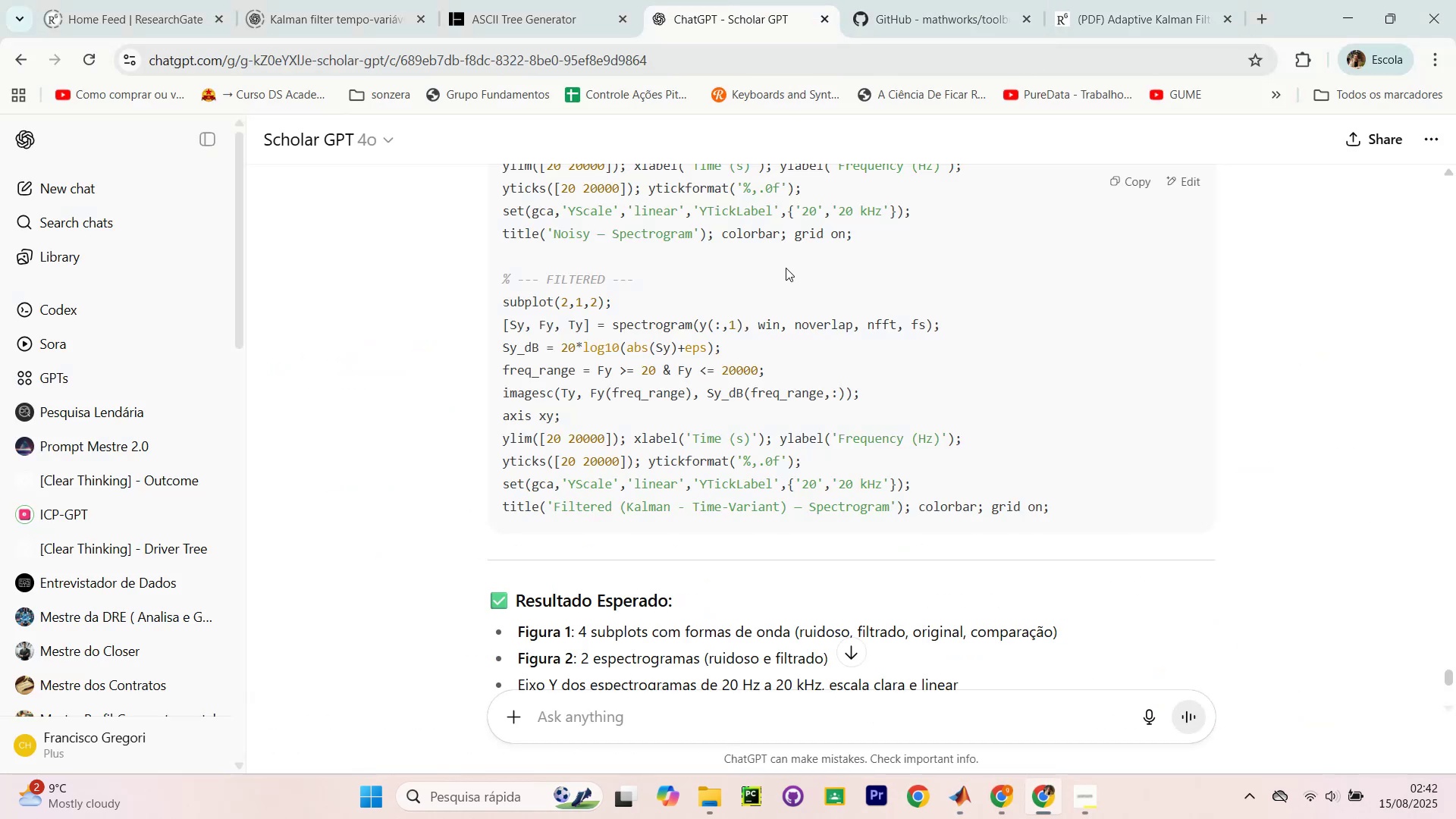 
scroll: coordinate [821, 335], scroll_direction: down, amount: 5.0
 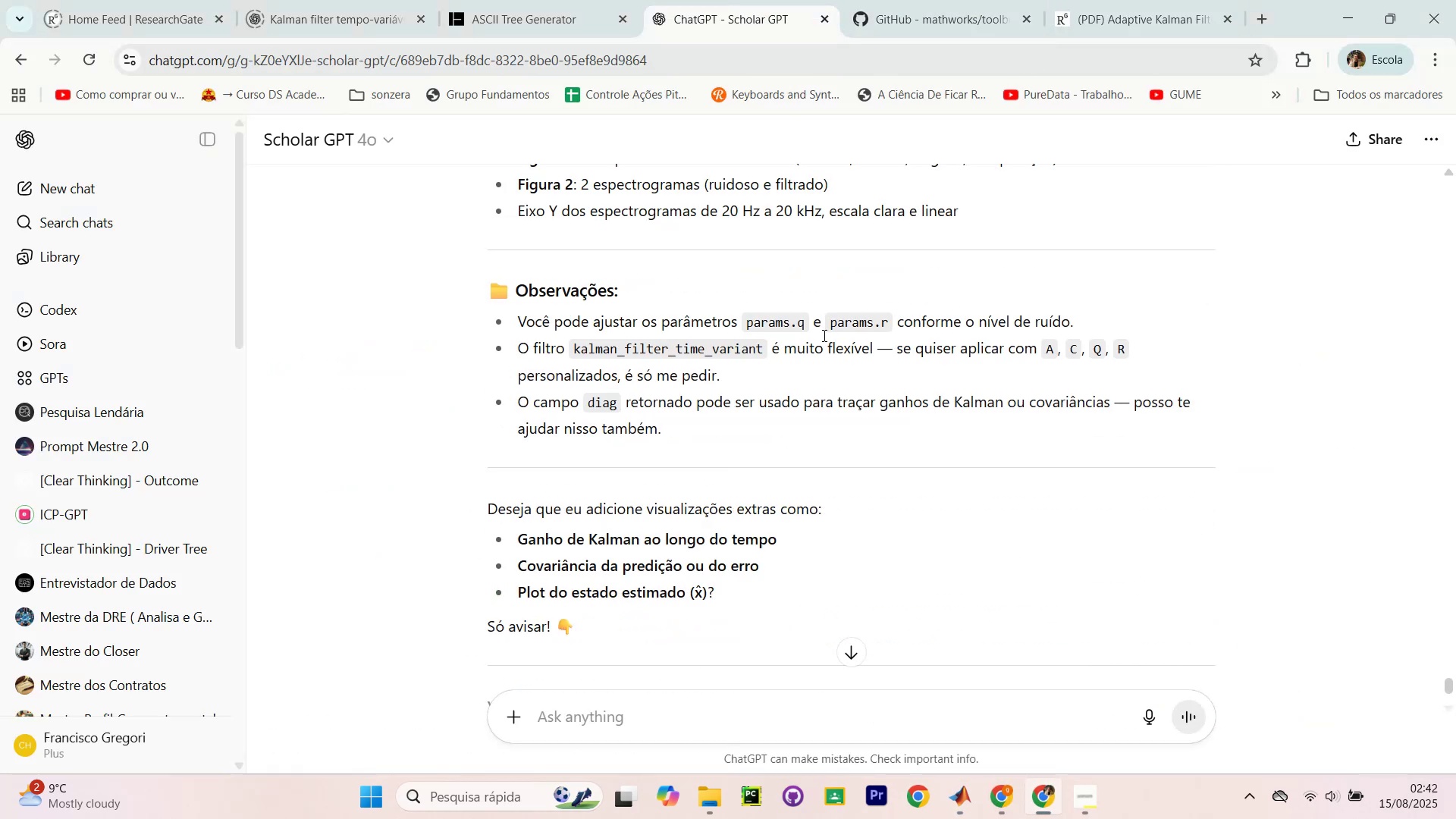 
scroll: coordinate [814, 325], scroll_direction: up, amount: 2.0
 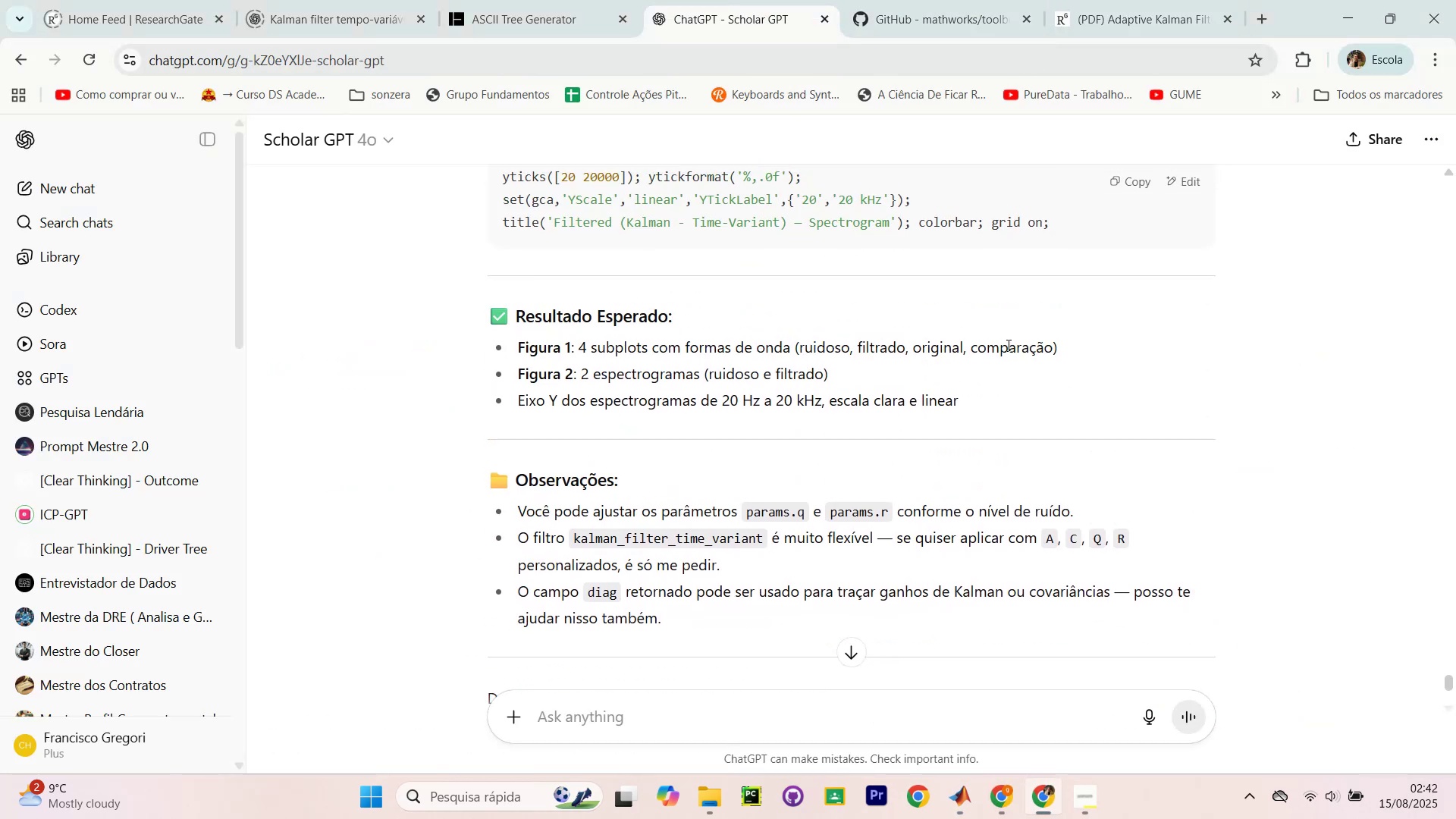 
scroll: coordinate [742, 278], scroll_direction: down, amount: 6.0
 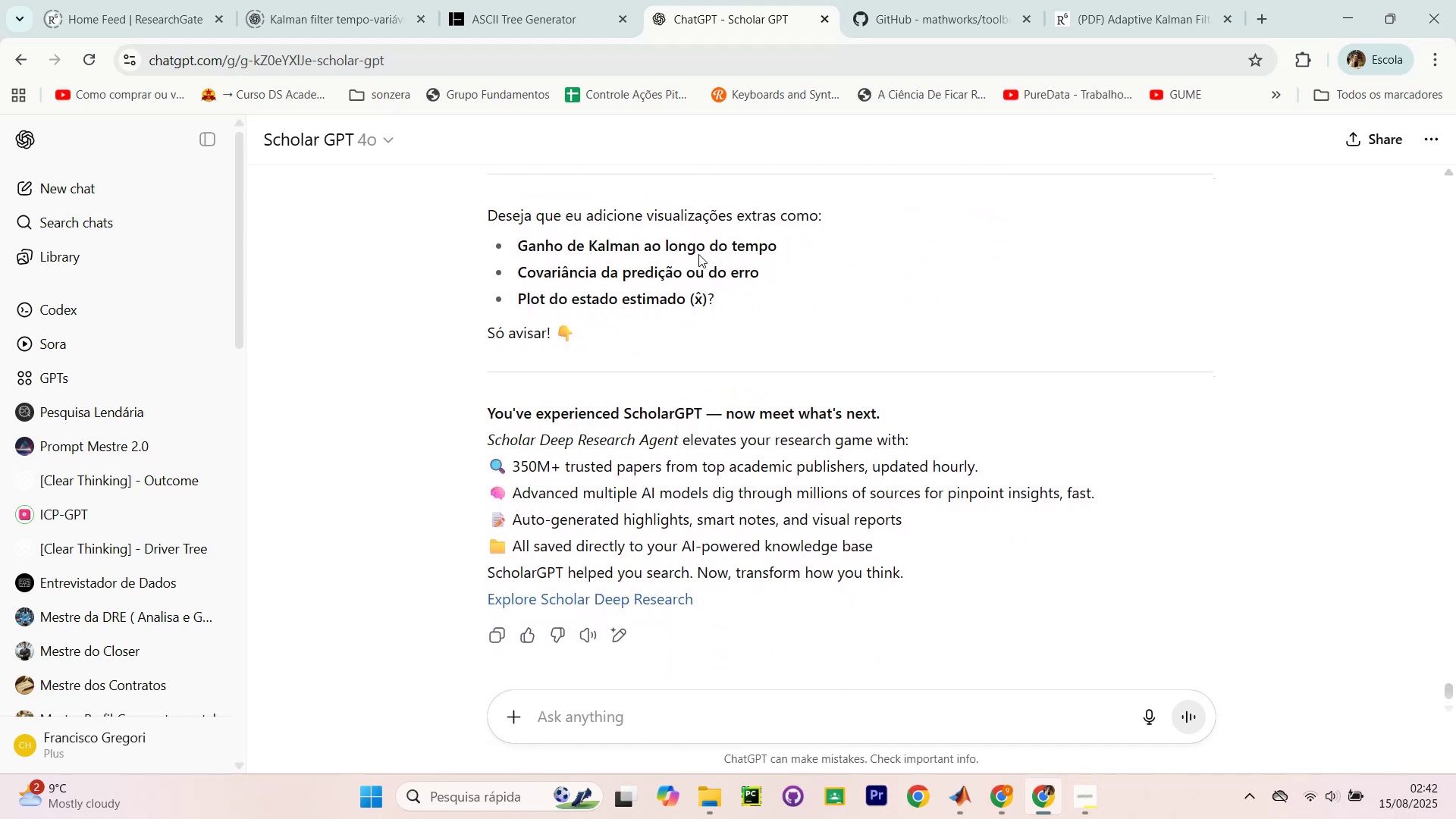 
scroll: coordinate [1000, 378], scroll_direction: up, amount: 31.0
 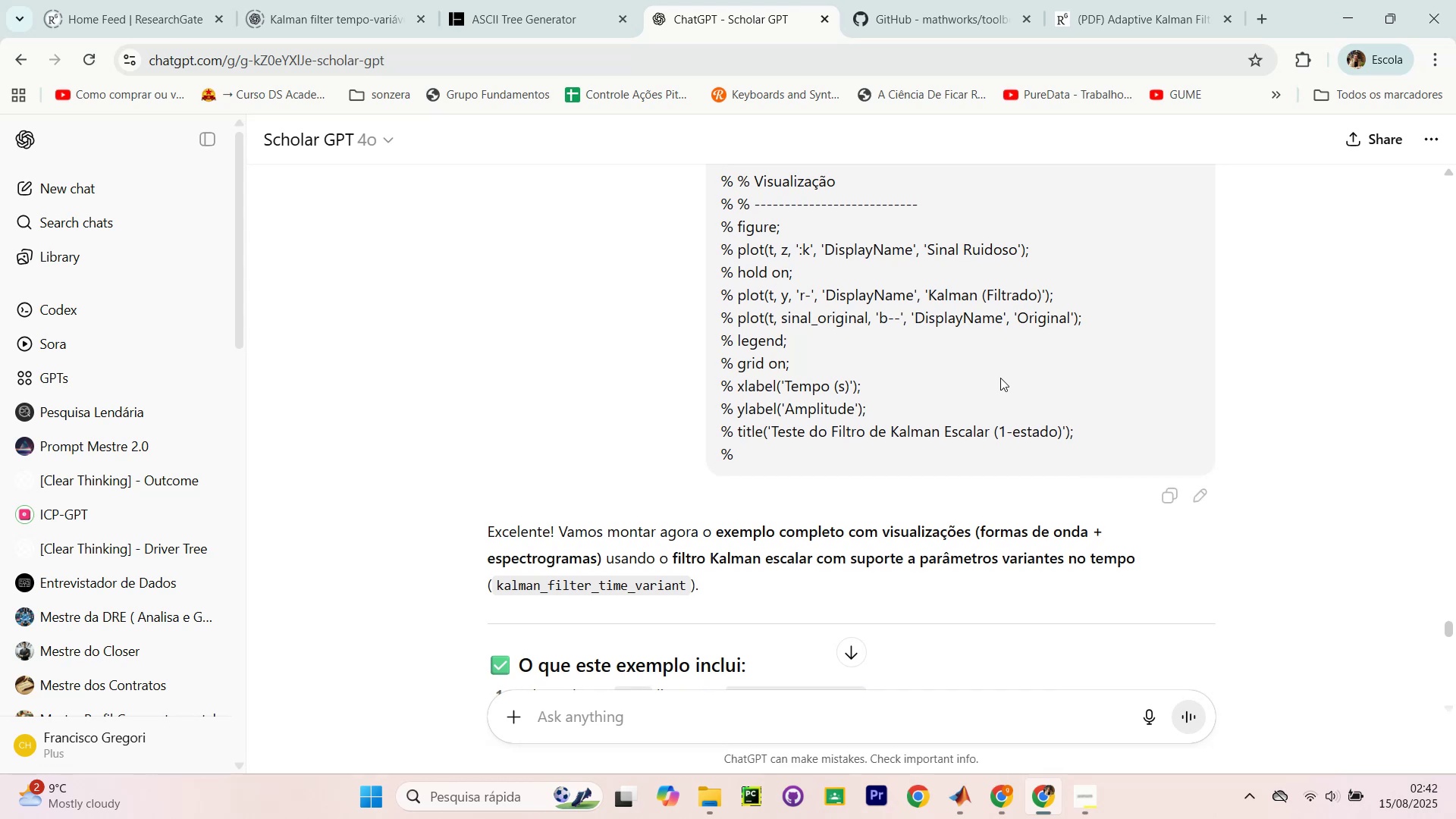 
scroll: coordinate [848, 579], scroll_direction: down, amount: 42.0
 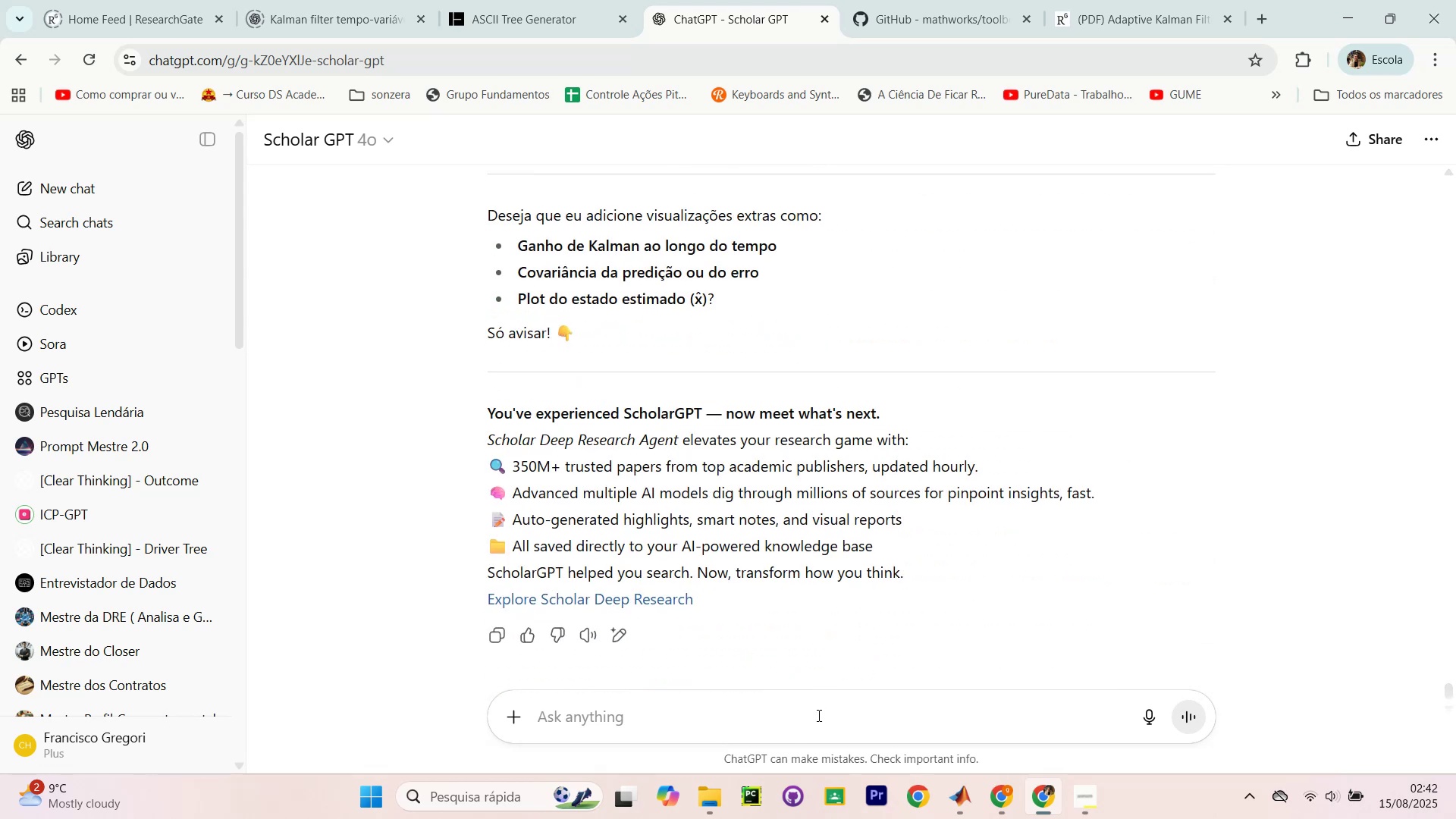 
left_click([817, 715])
 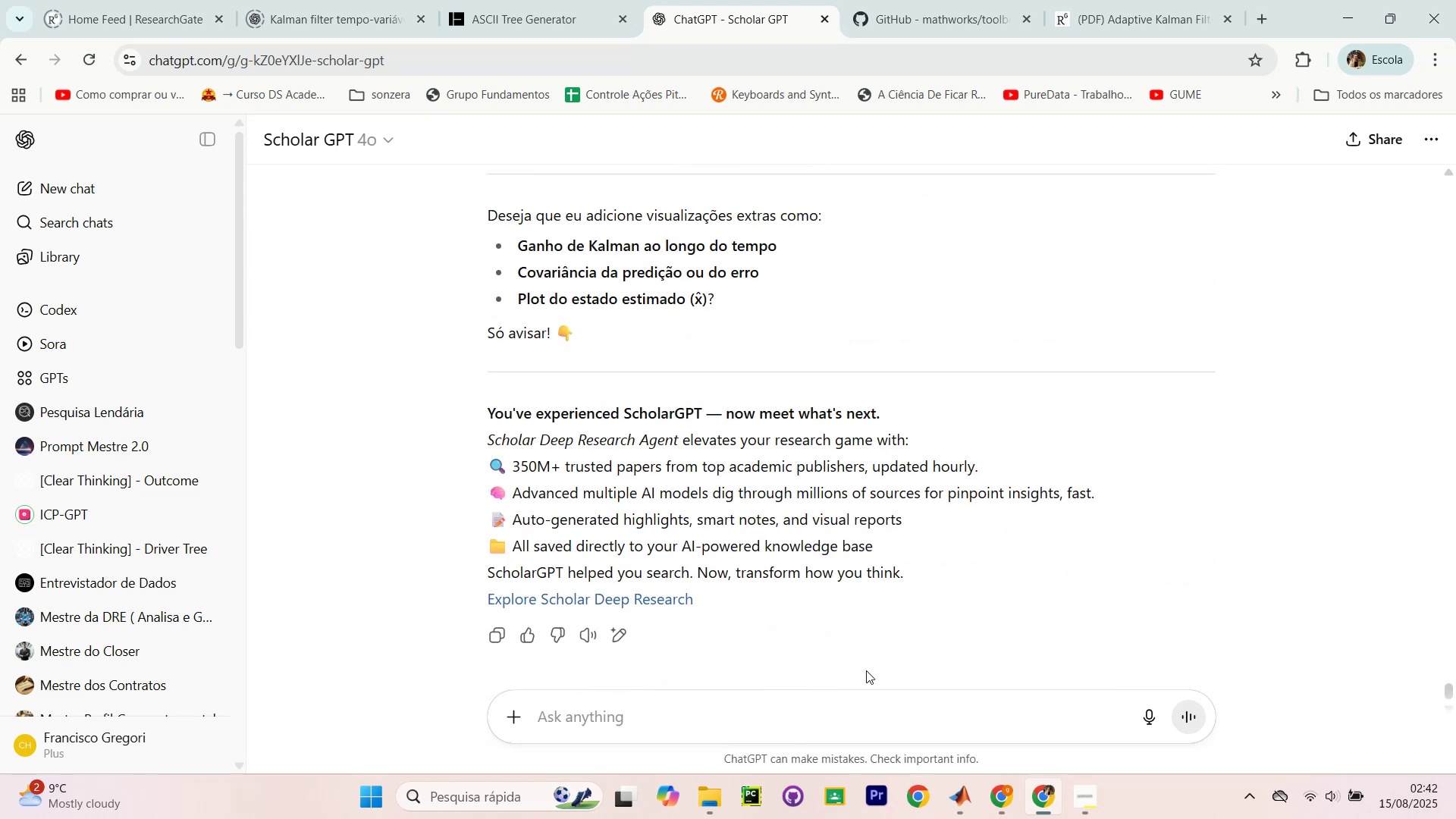 
type(me mostre mais referencias )
 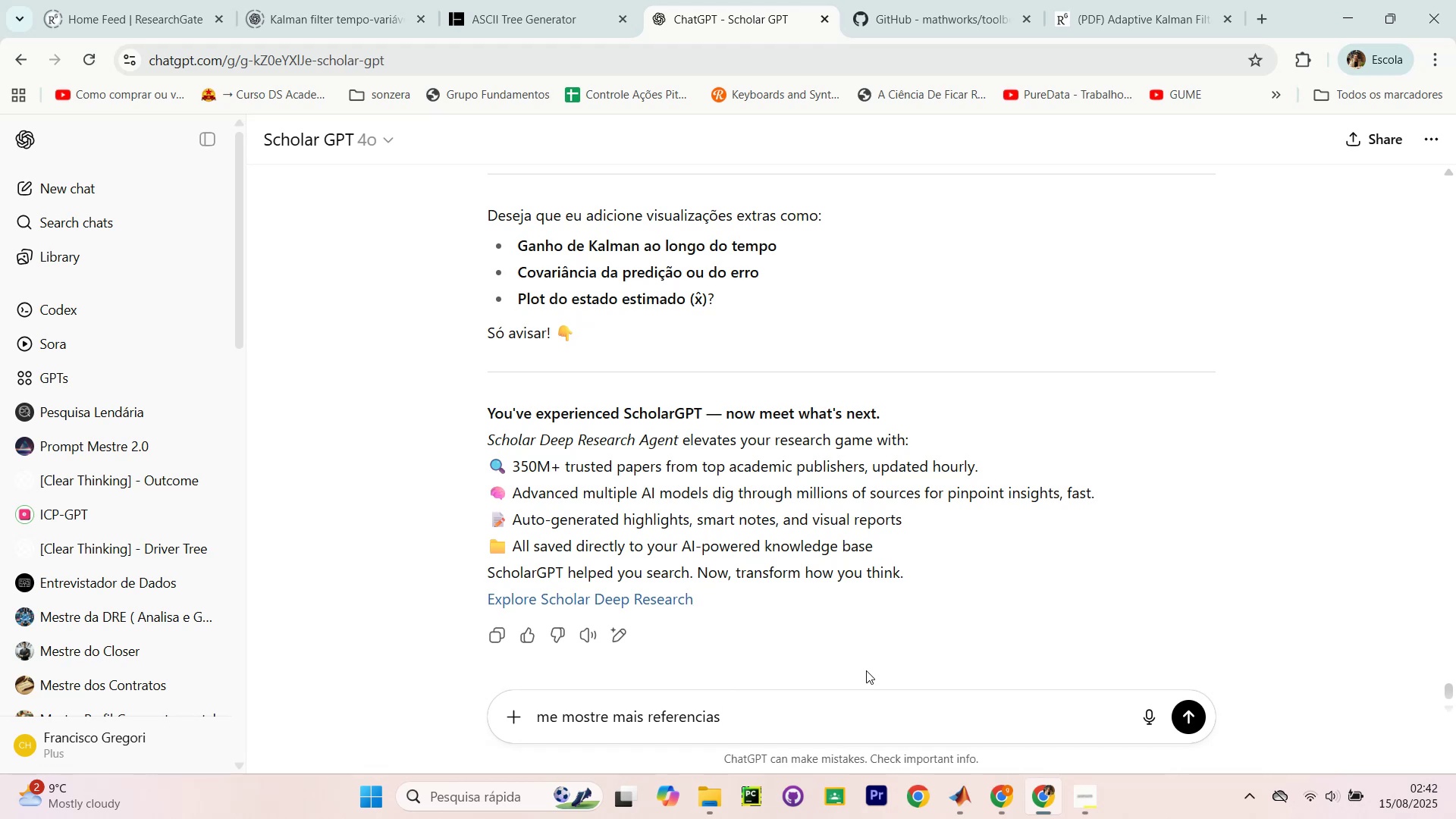 
hold_key(key=Backspace, duration=0.92)
 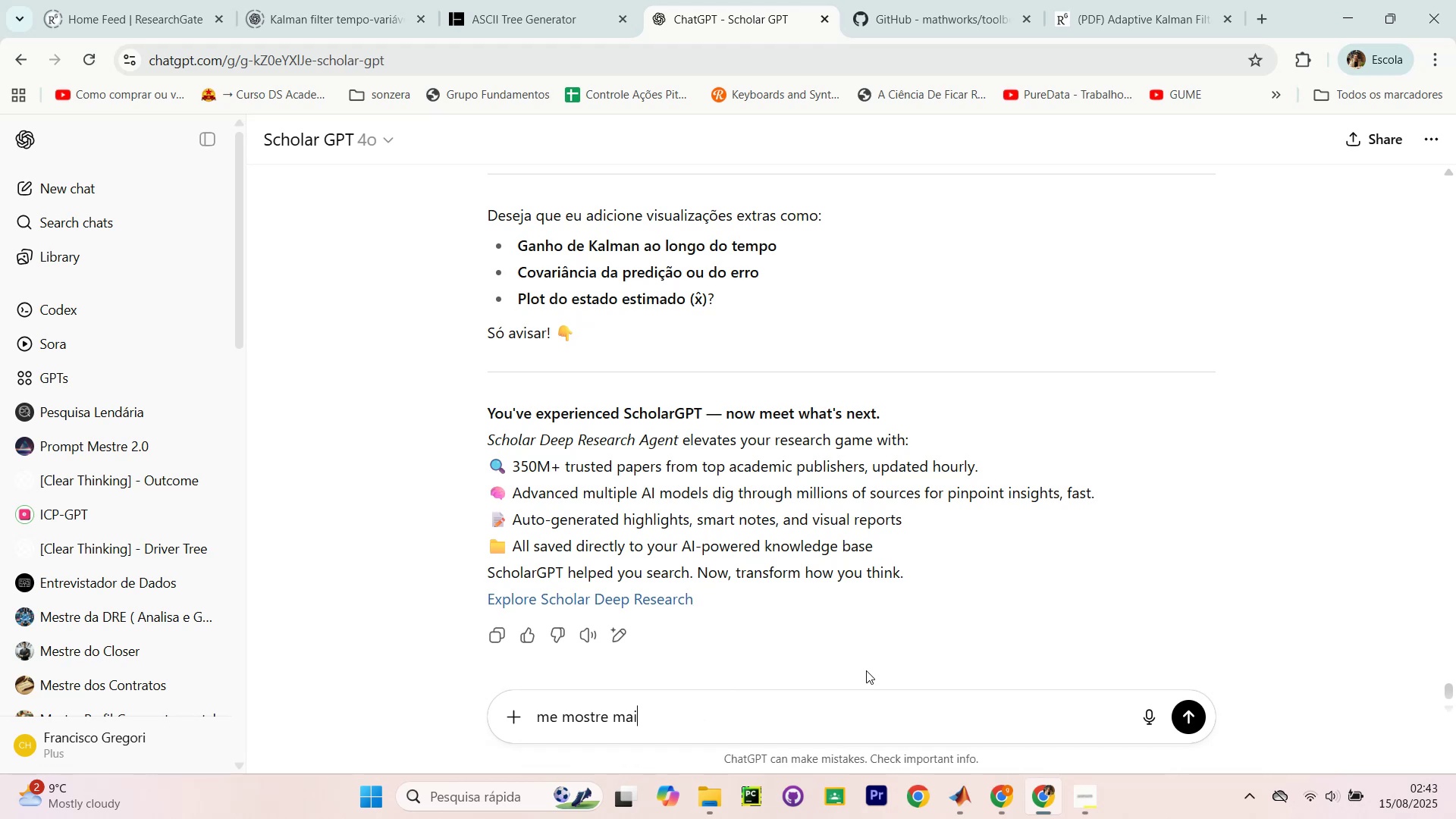 
key(Backspace)
key(Backspace)
type(10 referencias de arit)
key(Backspace)
key(Backspace)
type(tigos sobre o kalman filter)
 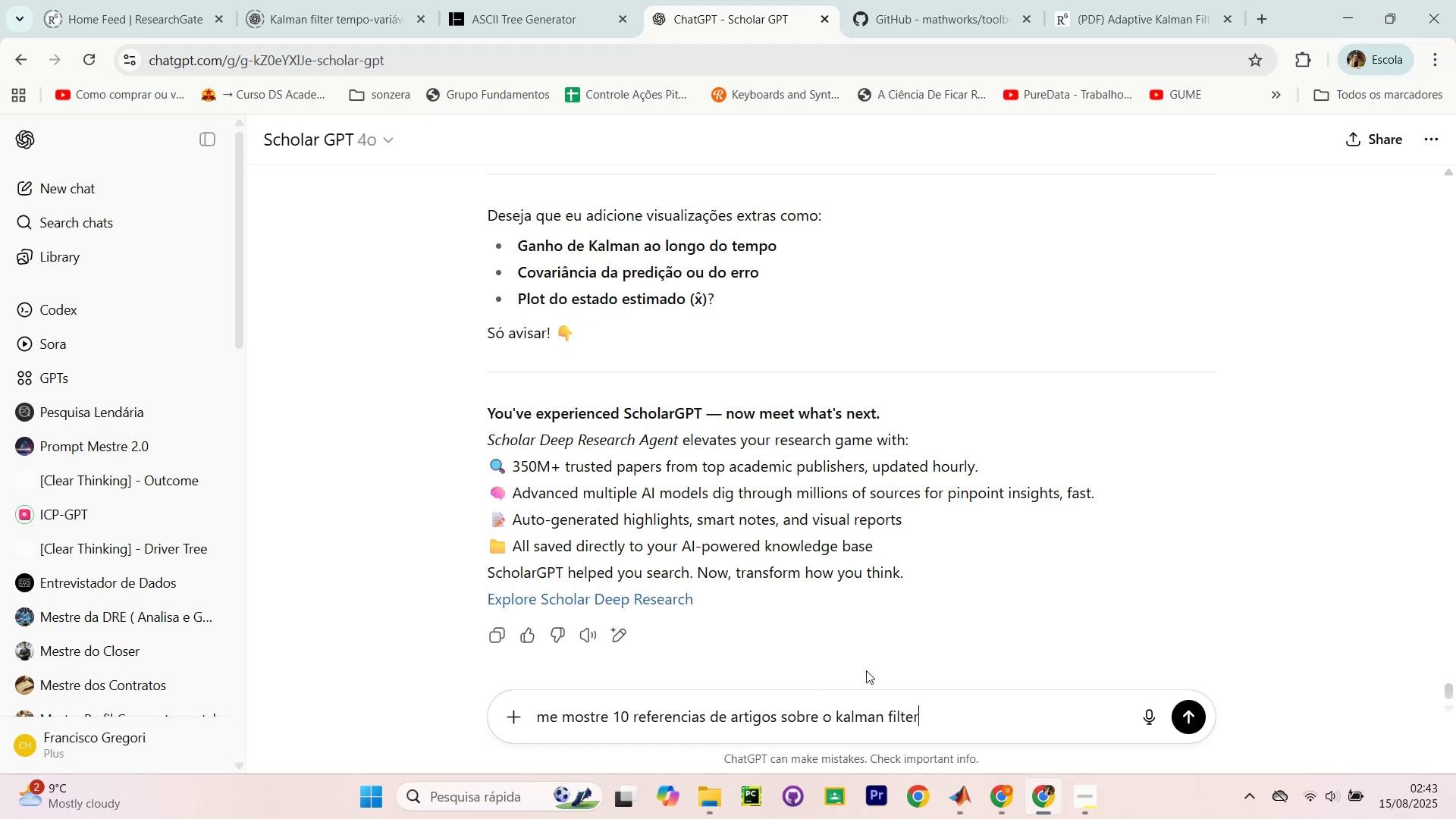 
key(Alt+AltLeft)
 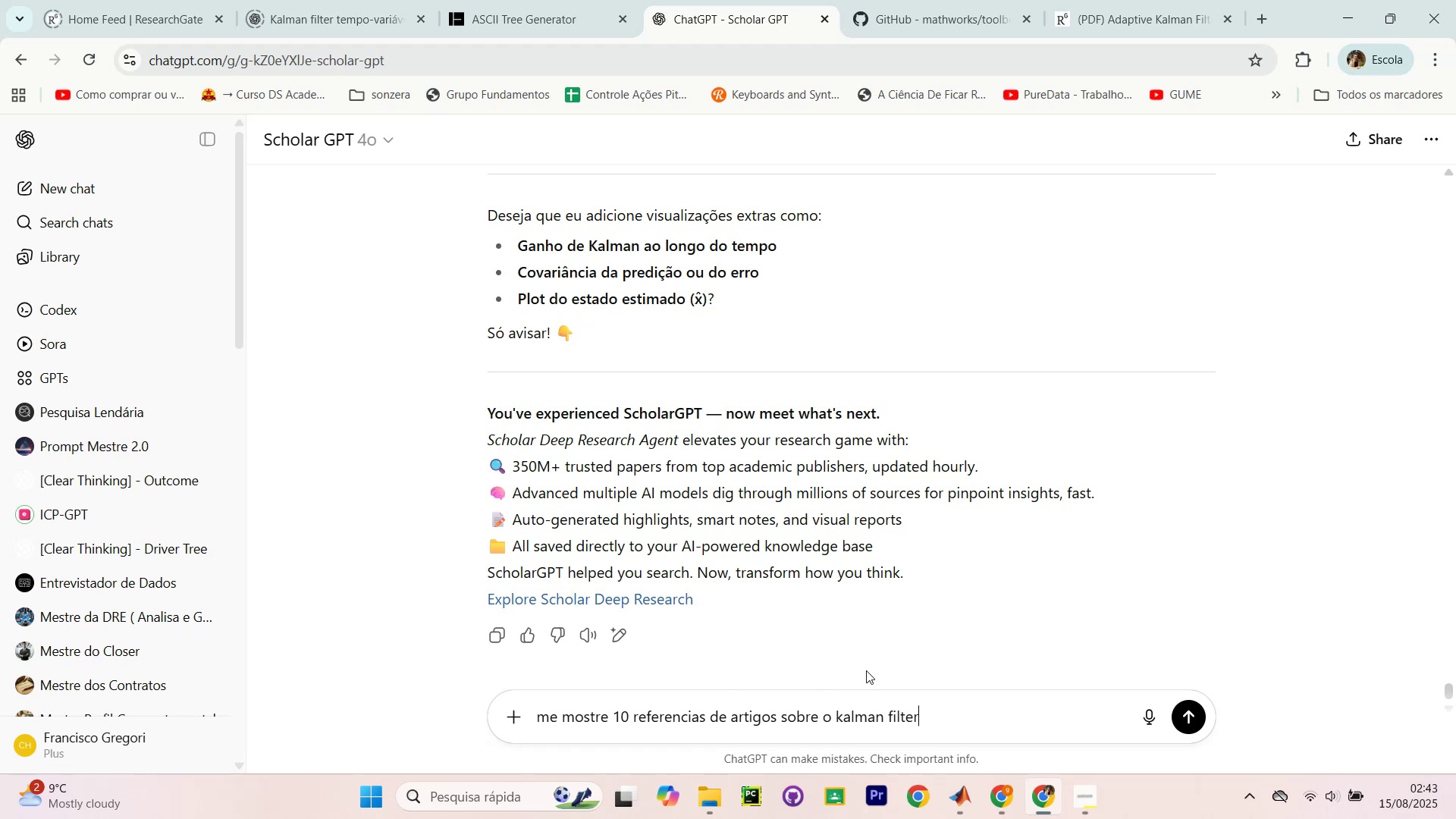 
key(Alt+Tab)
 